 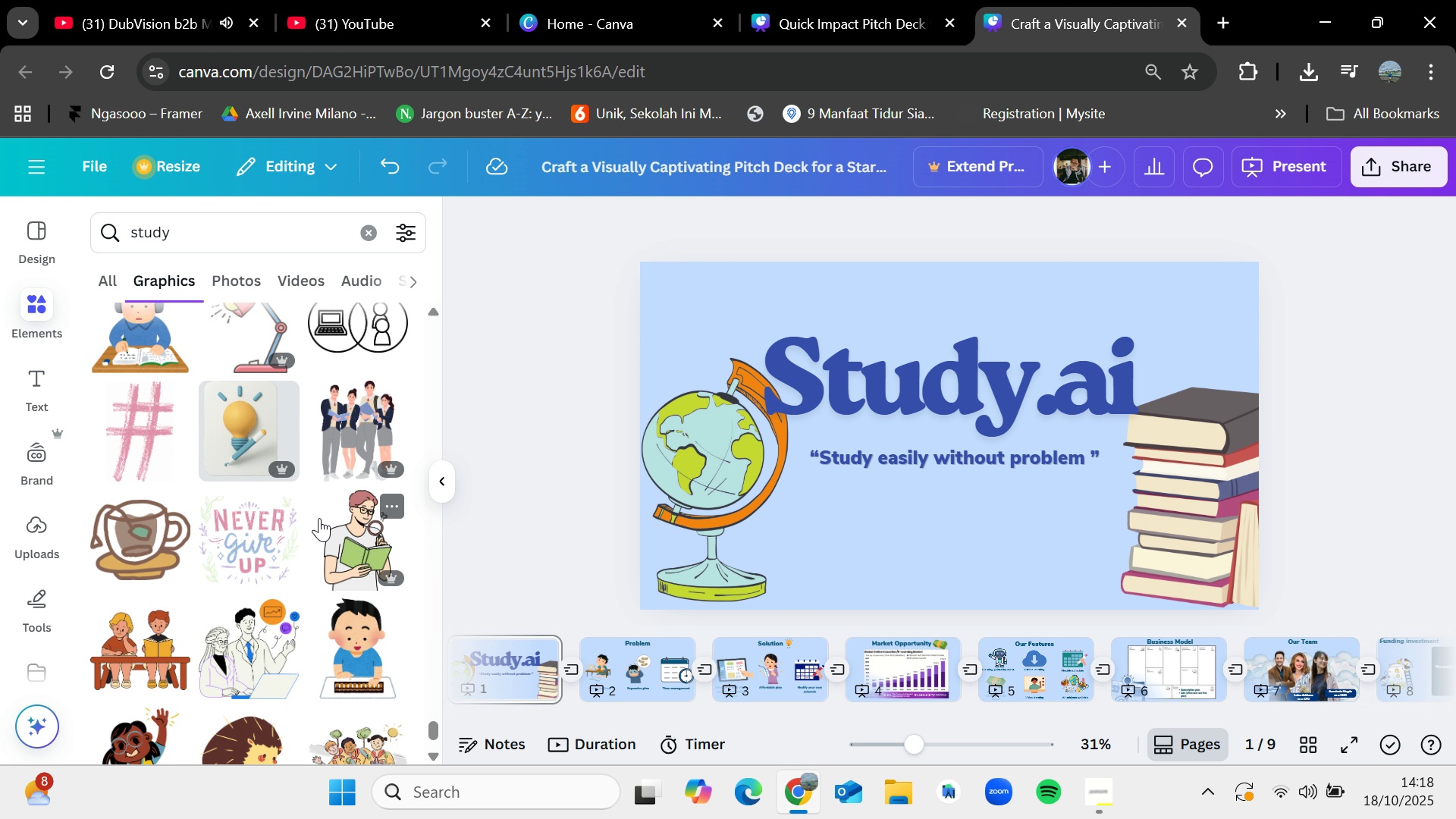 
scroll: coordinate [314, 637], scroll_direction: down, amount: 4.0
 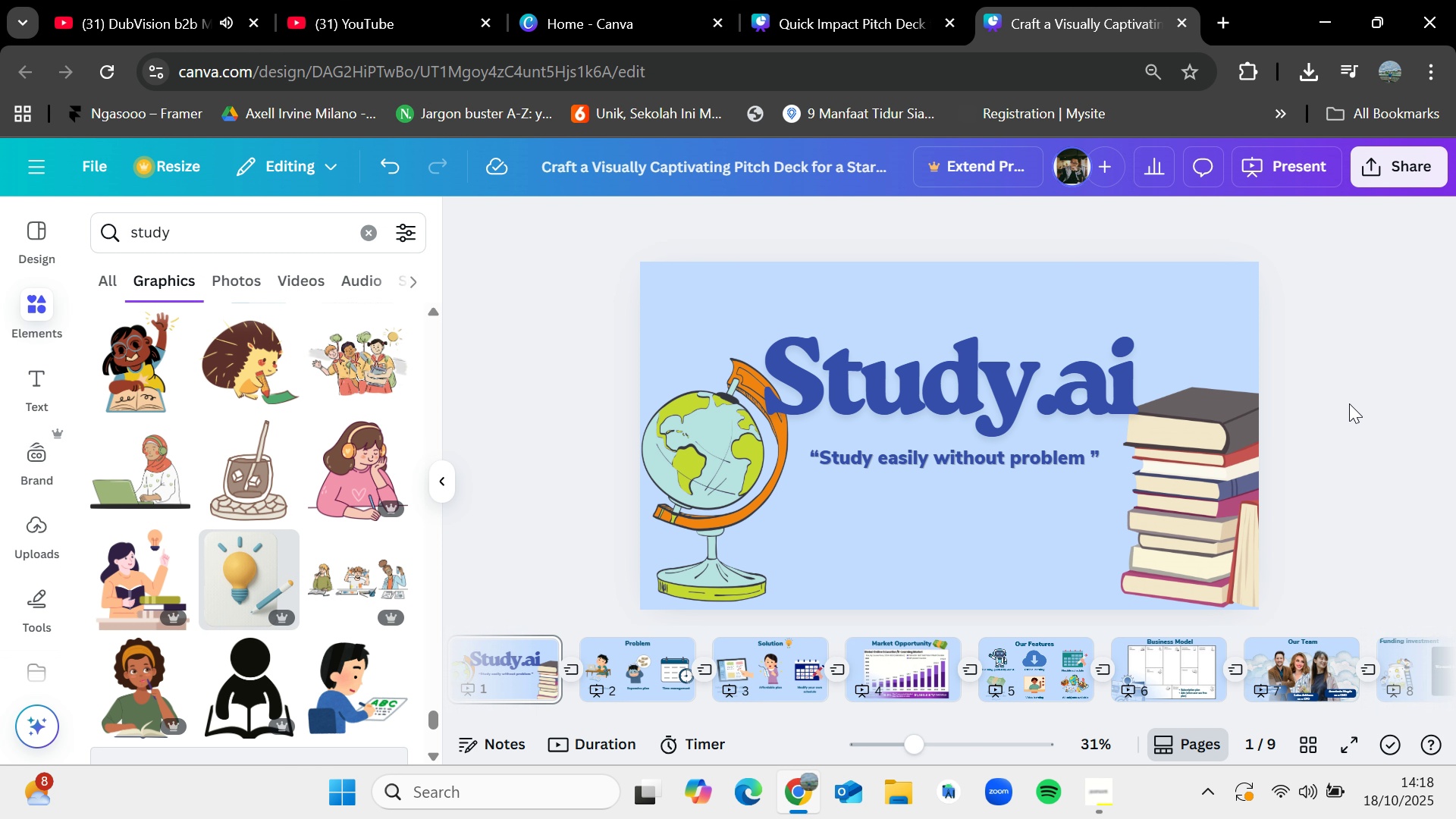 
wait(36.88)
 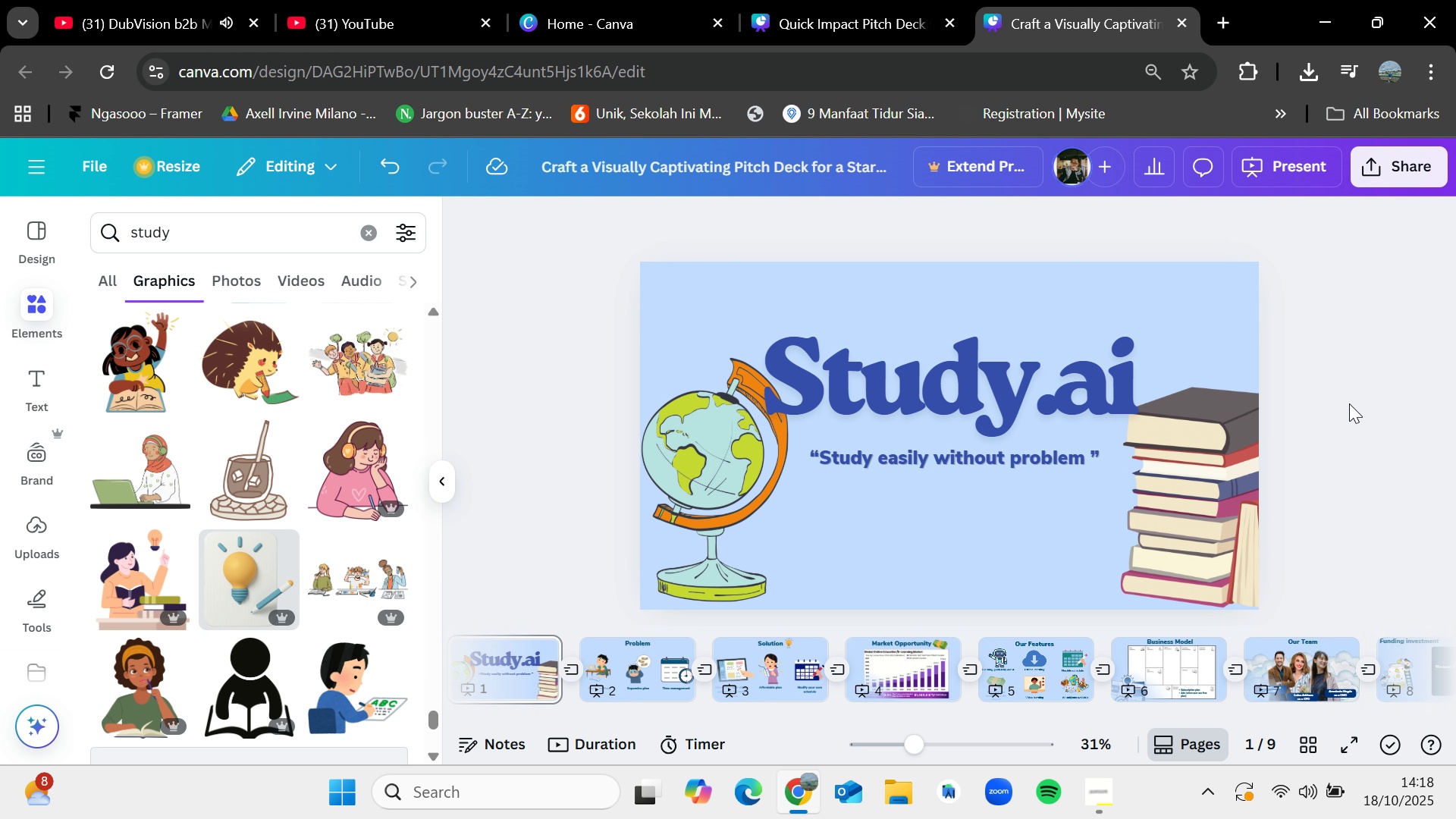 
scroll: coordinate [244, 643], scroll_direction: down, amount: 10.0
 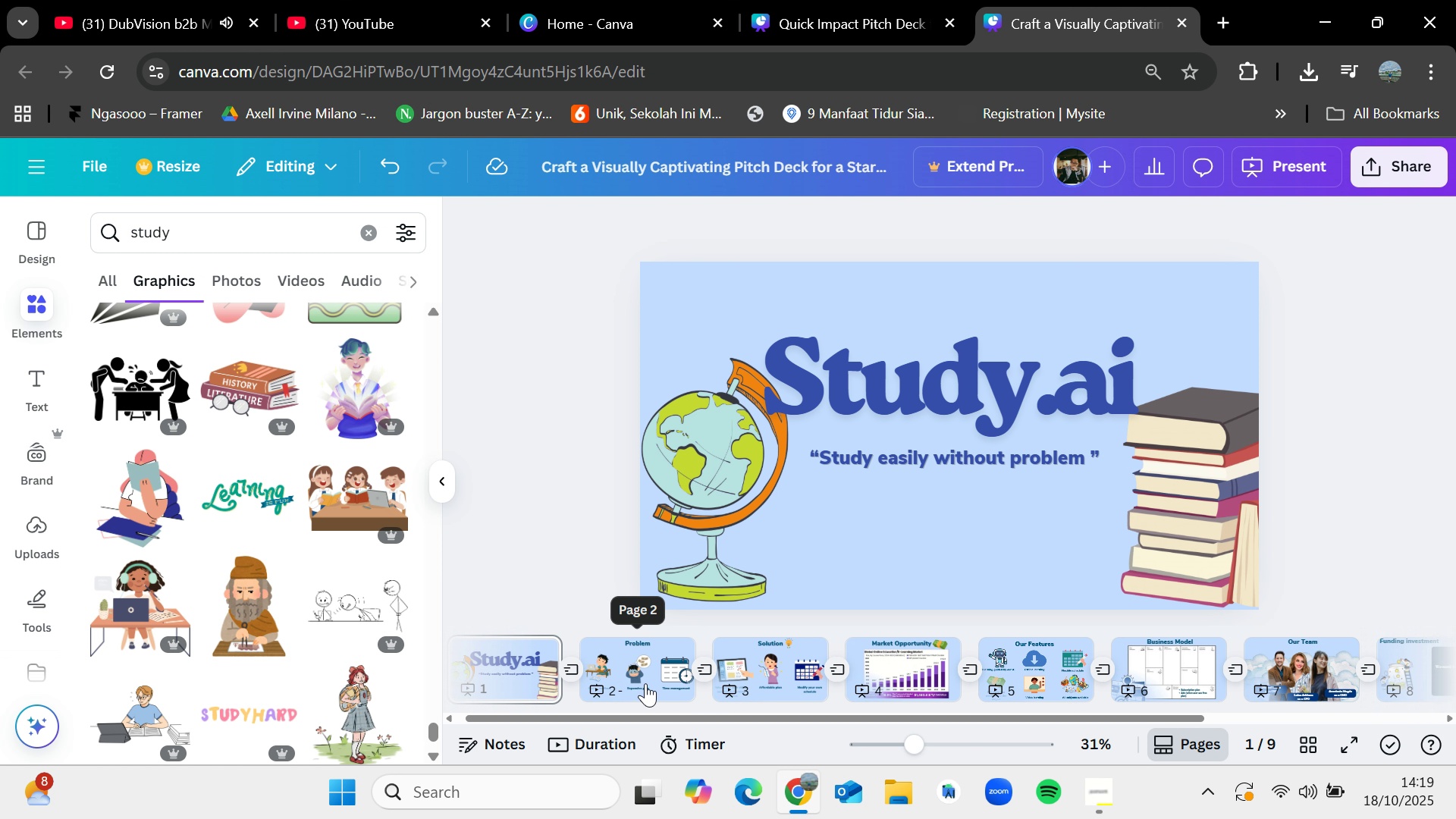 
key(ArrowRight)
 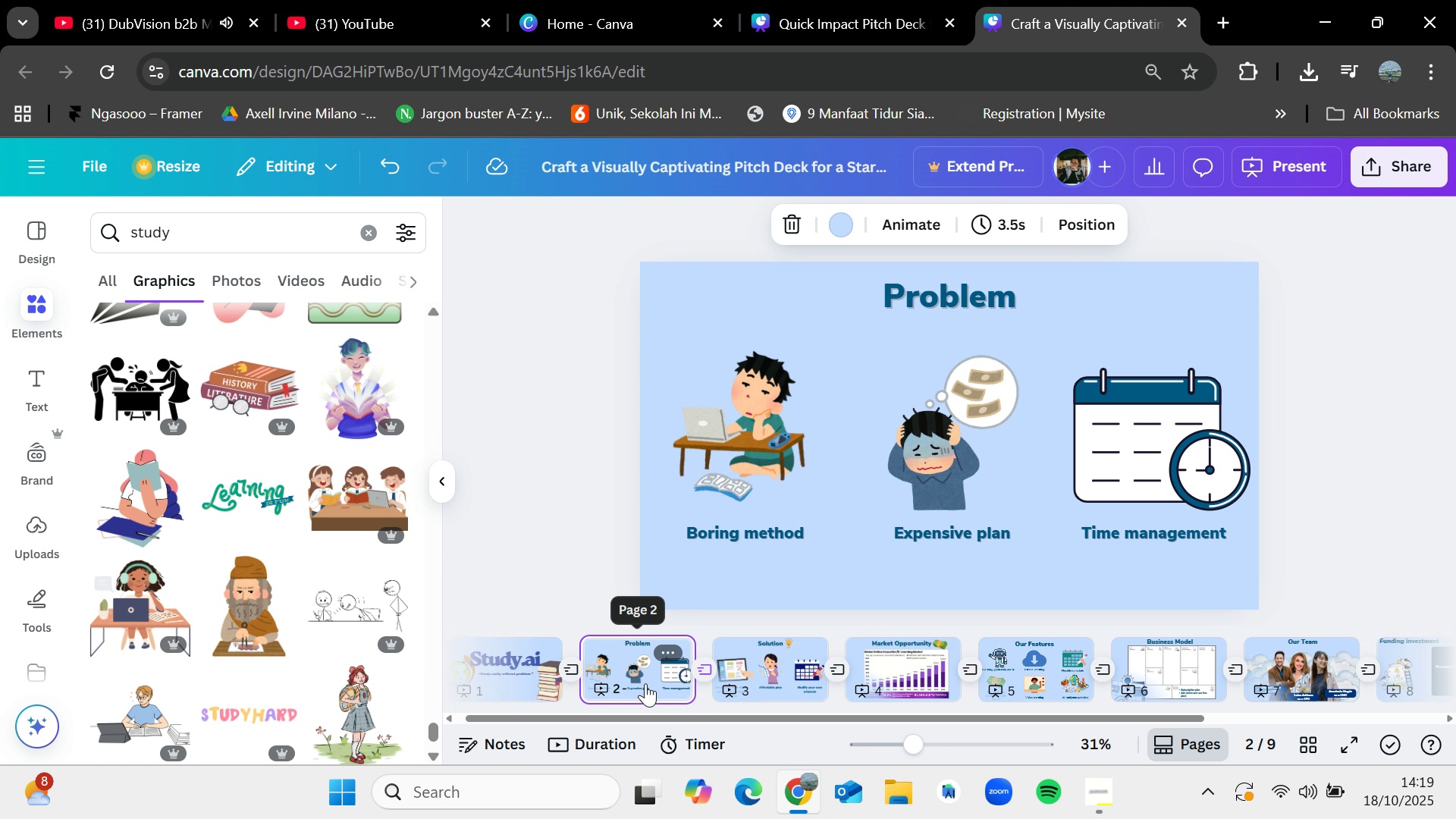 
key(ArrowRight)
 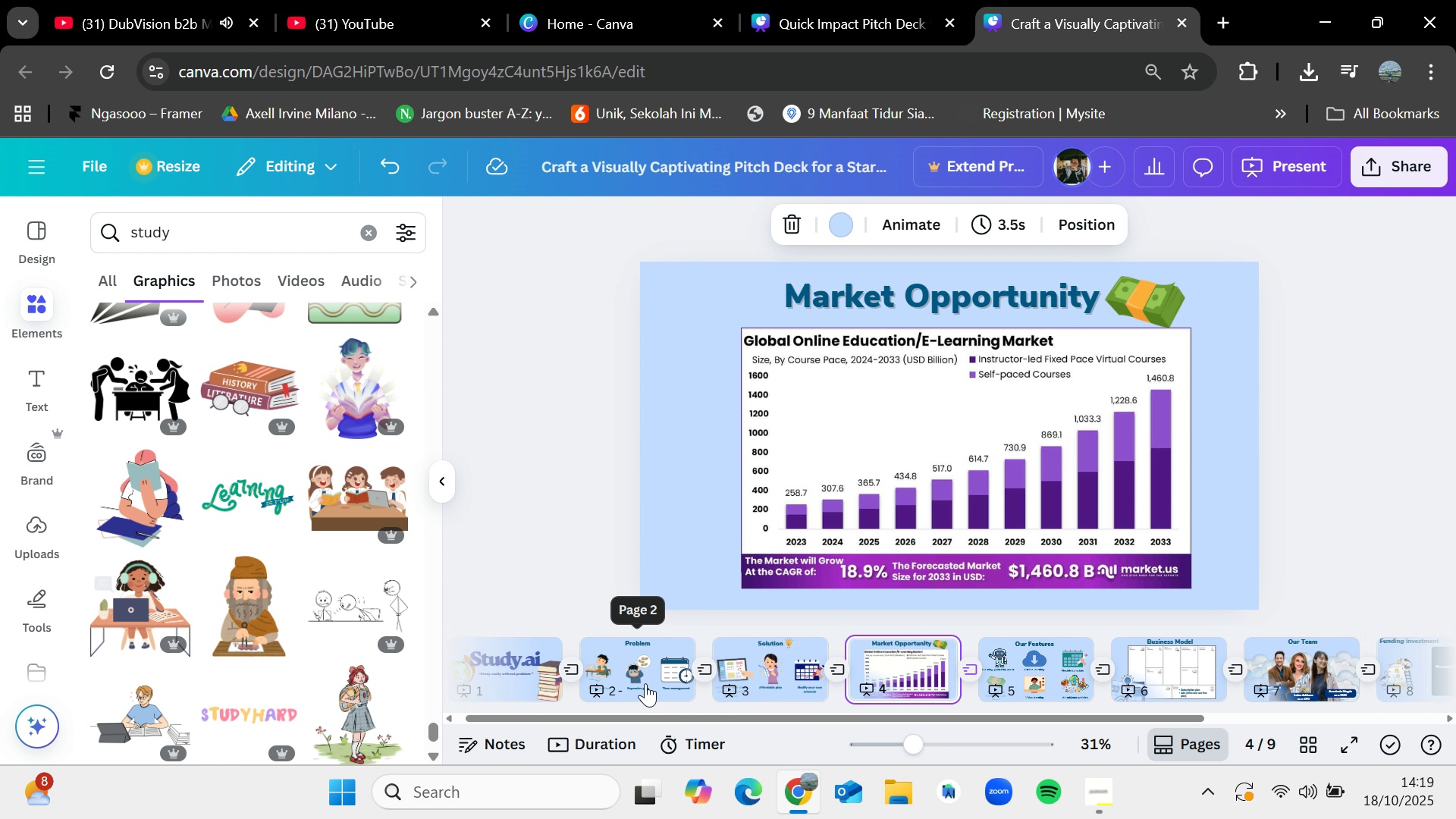 
key(ArrowRight)
 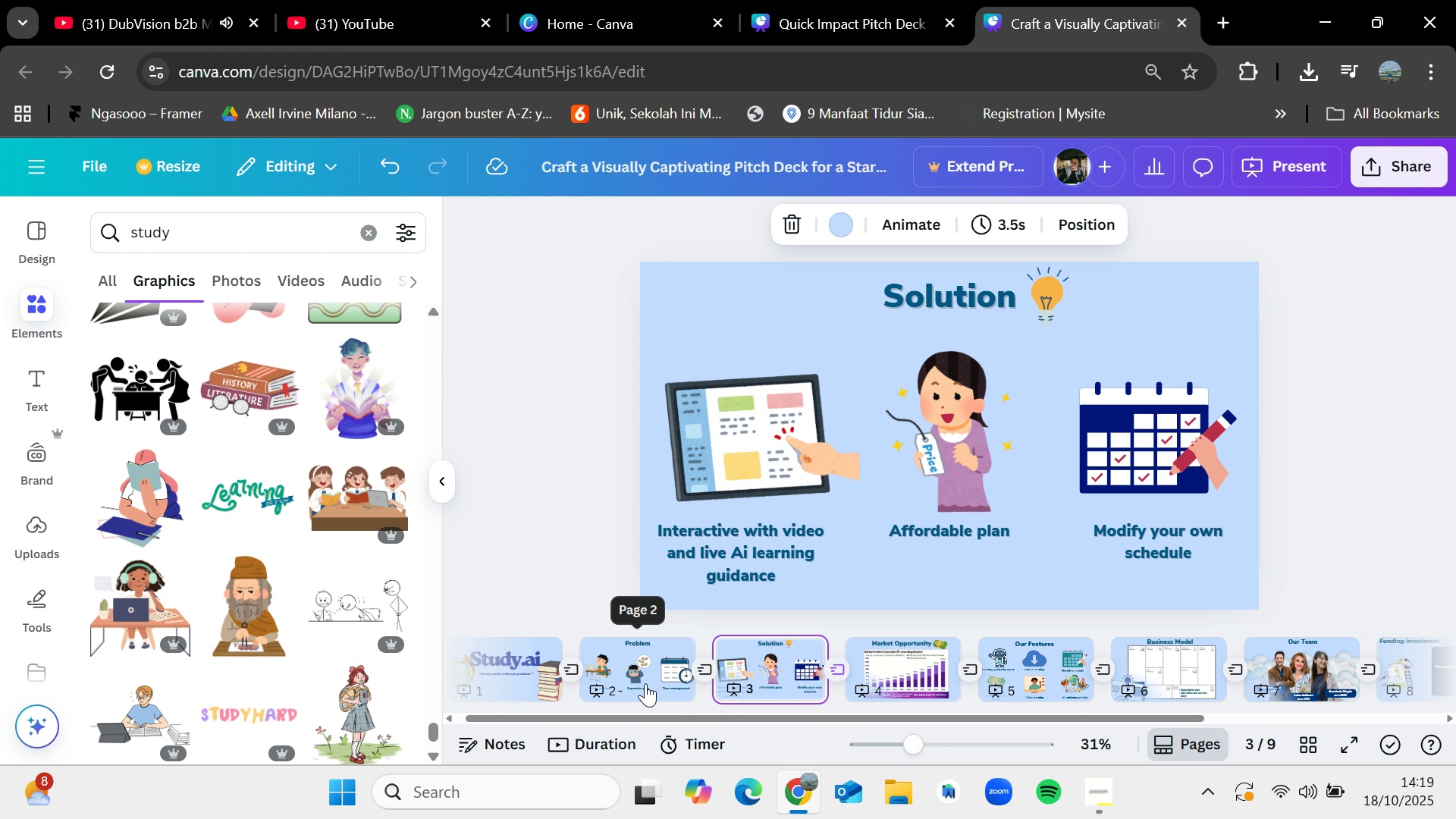 
key(ArrowLeft)
 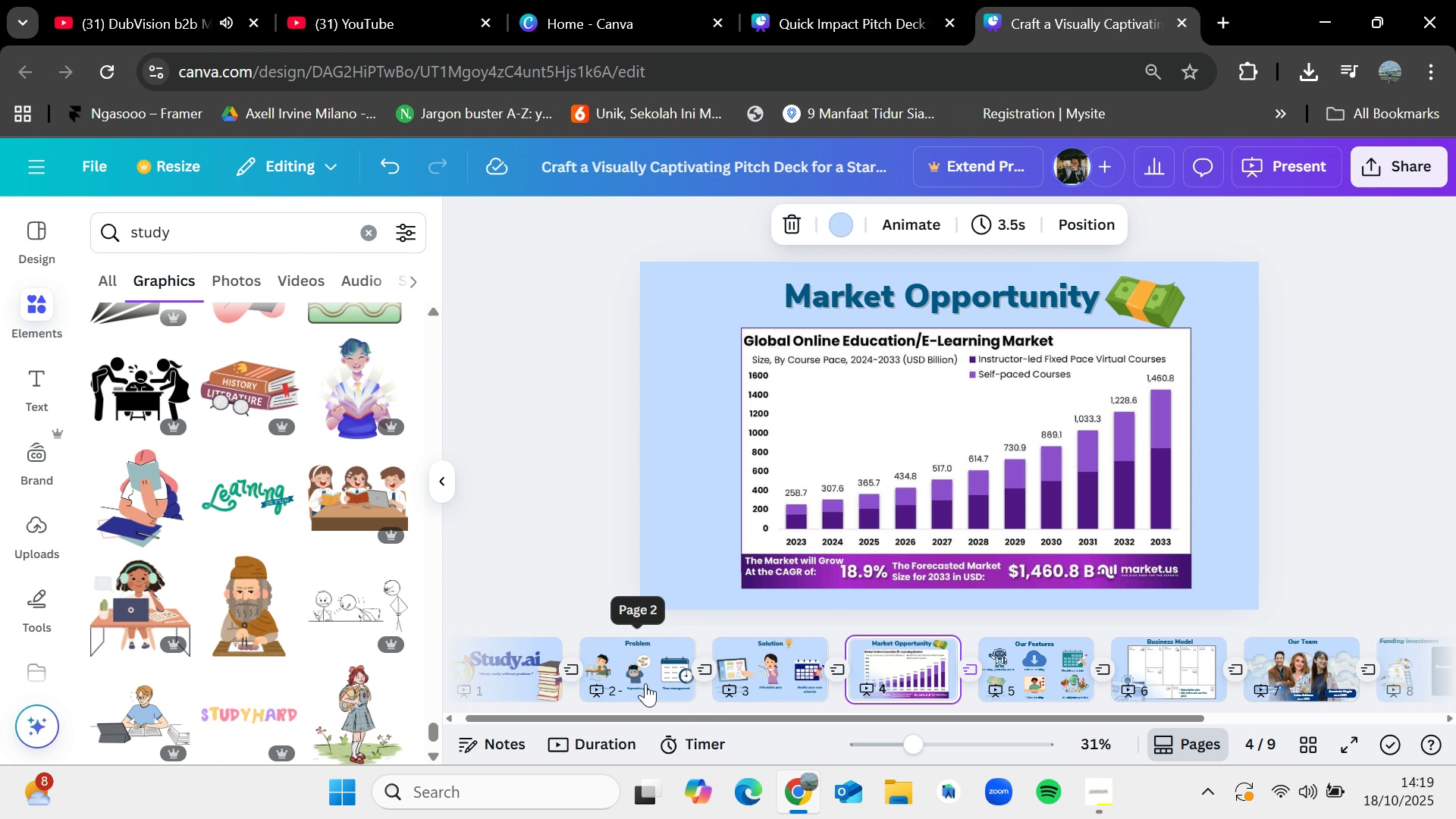 
key(ArrowRight)
 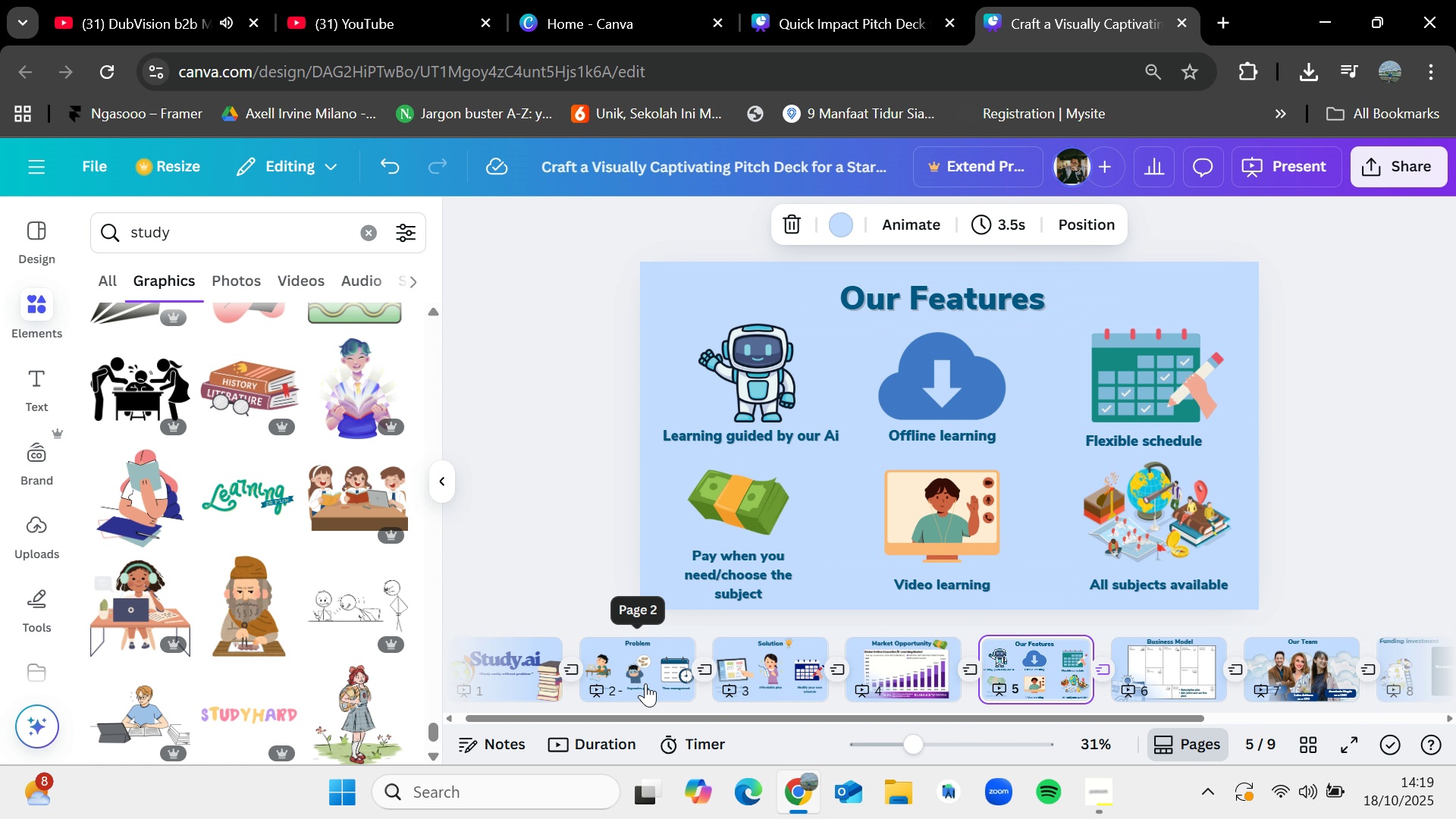 
key(ArrowRight)
 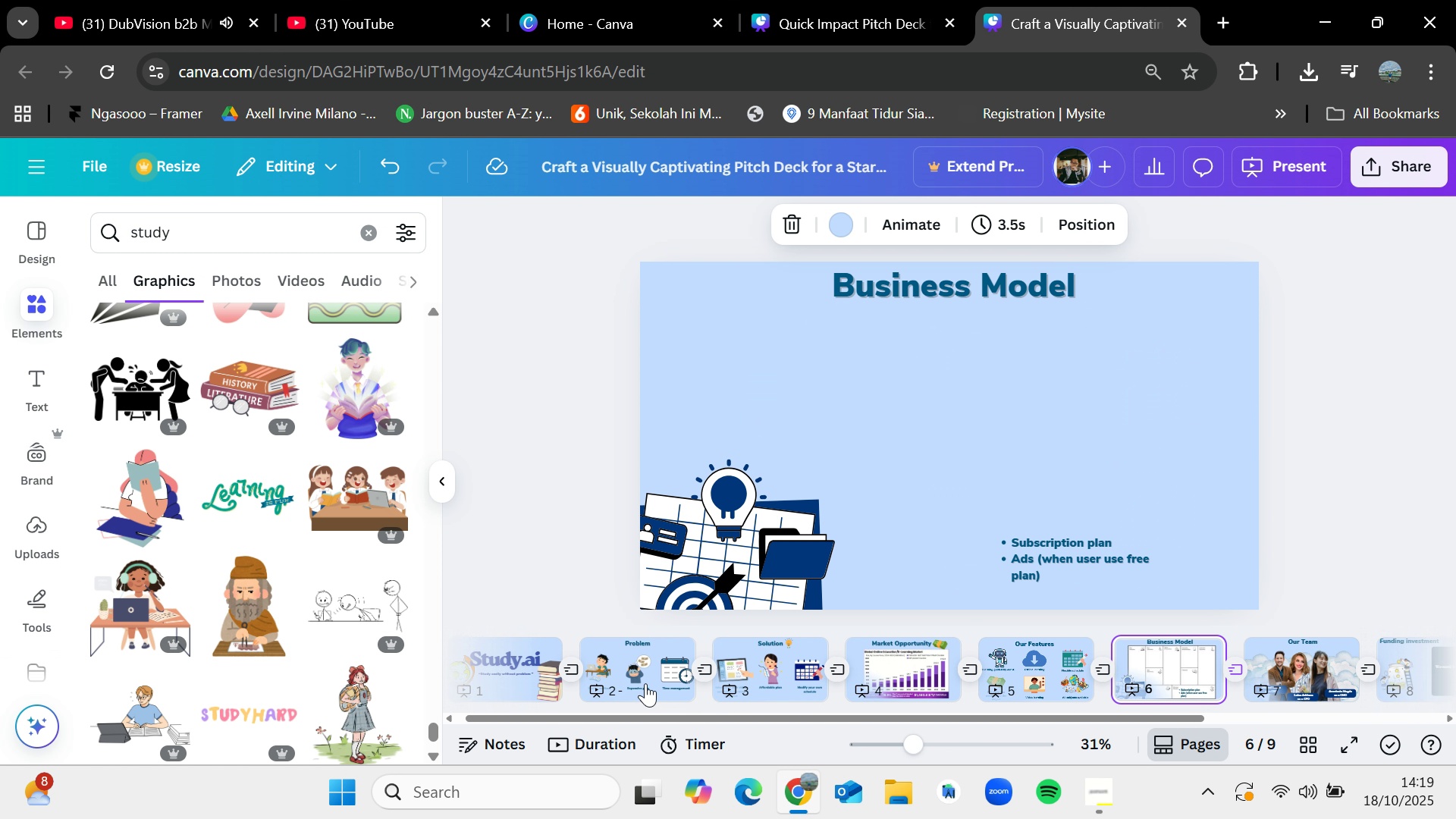 
key(ArrowRight)
 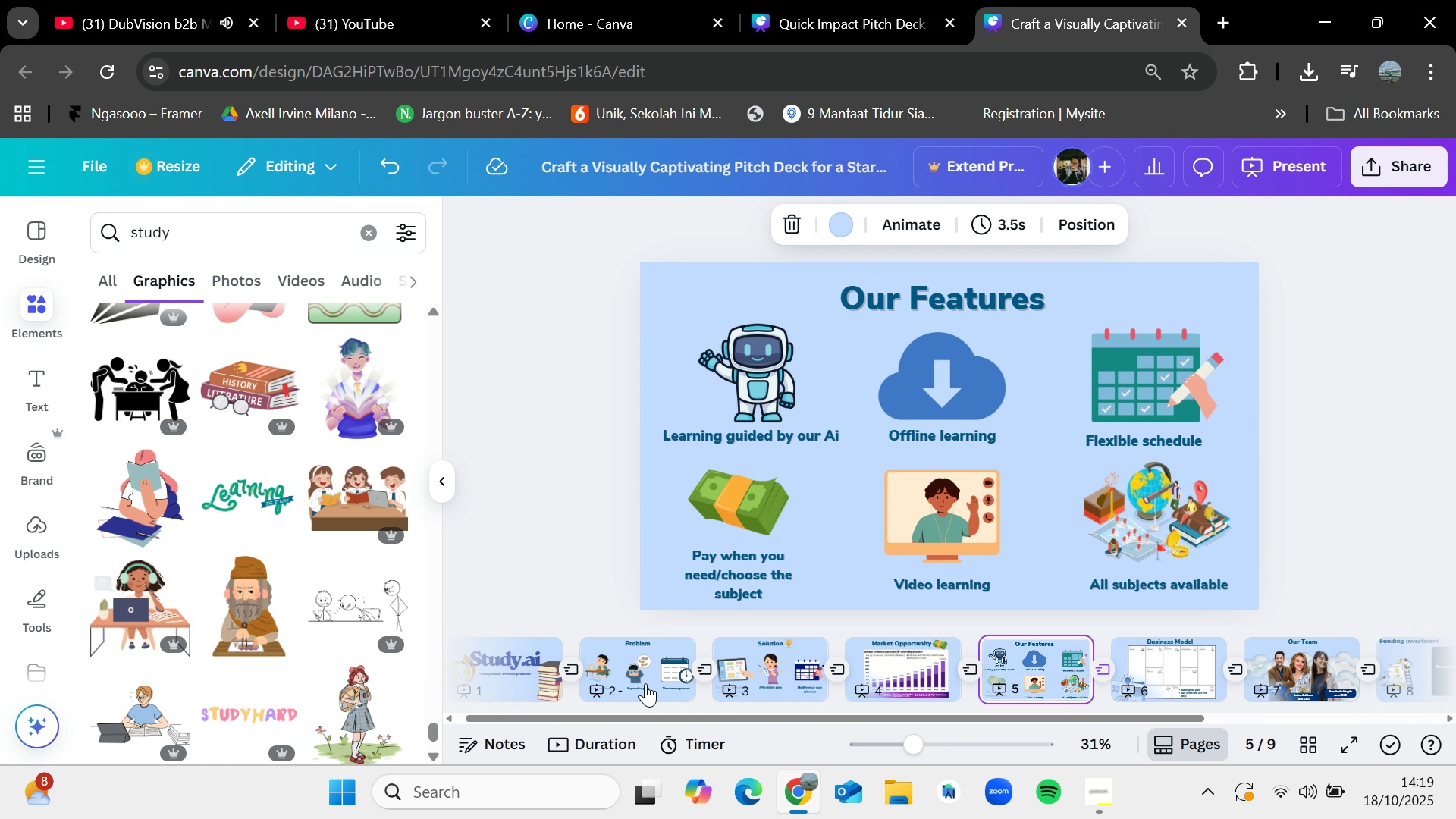 
key(ArrowLeft)
 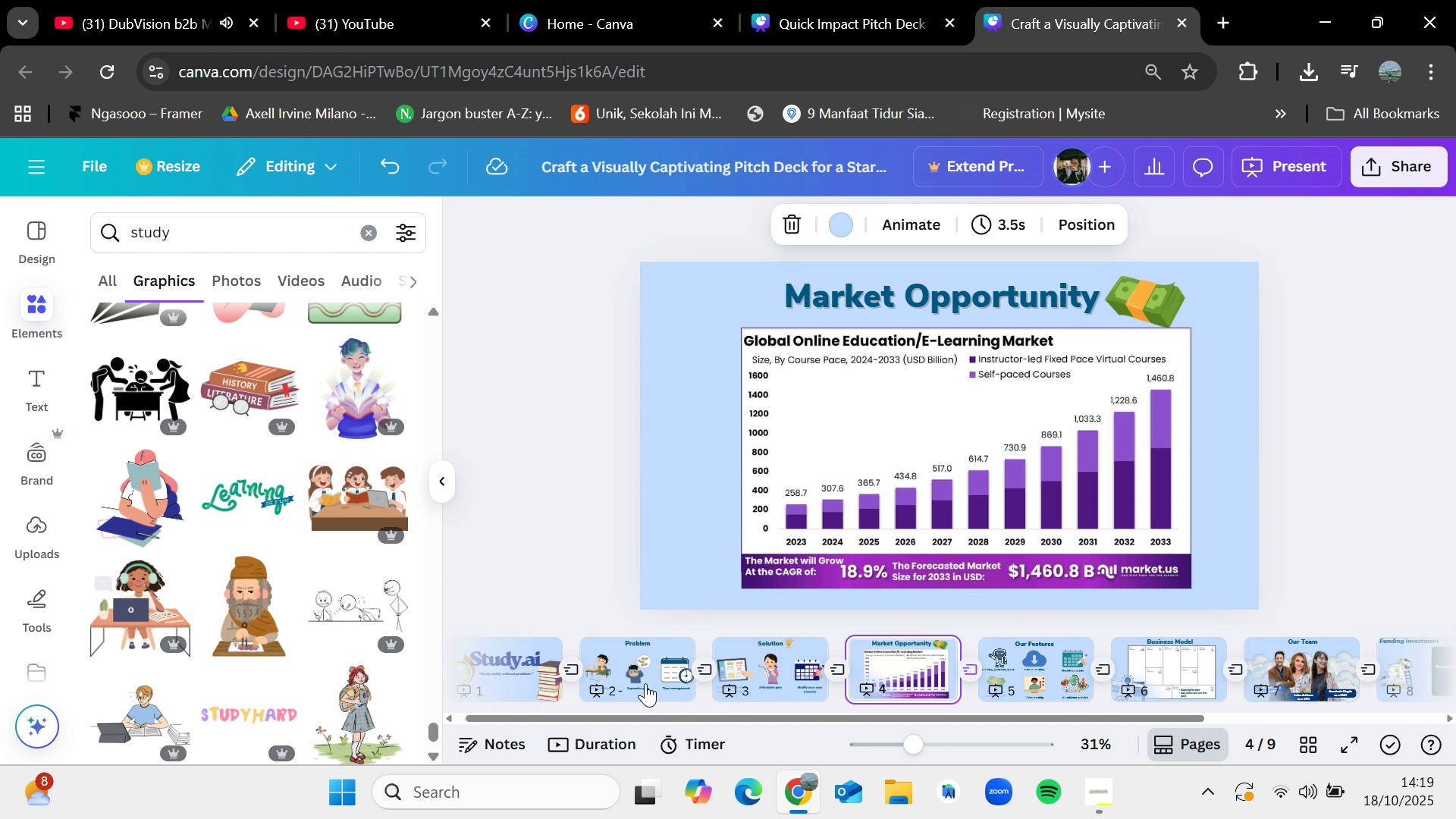 
key(ArrowLeft)
 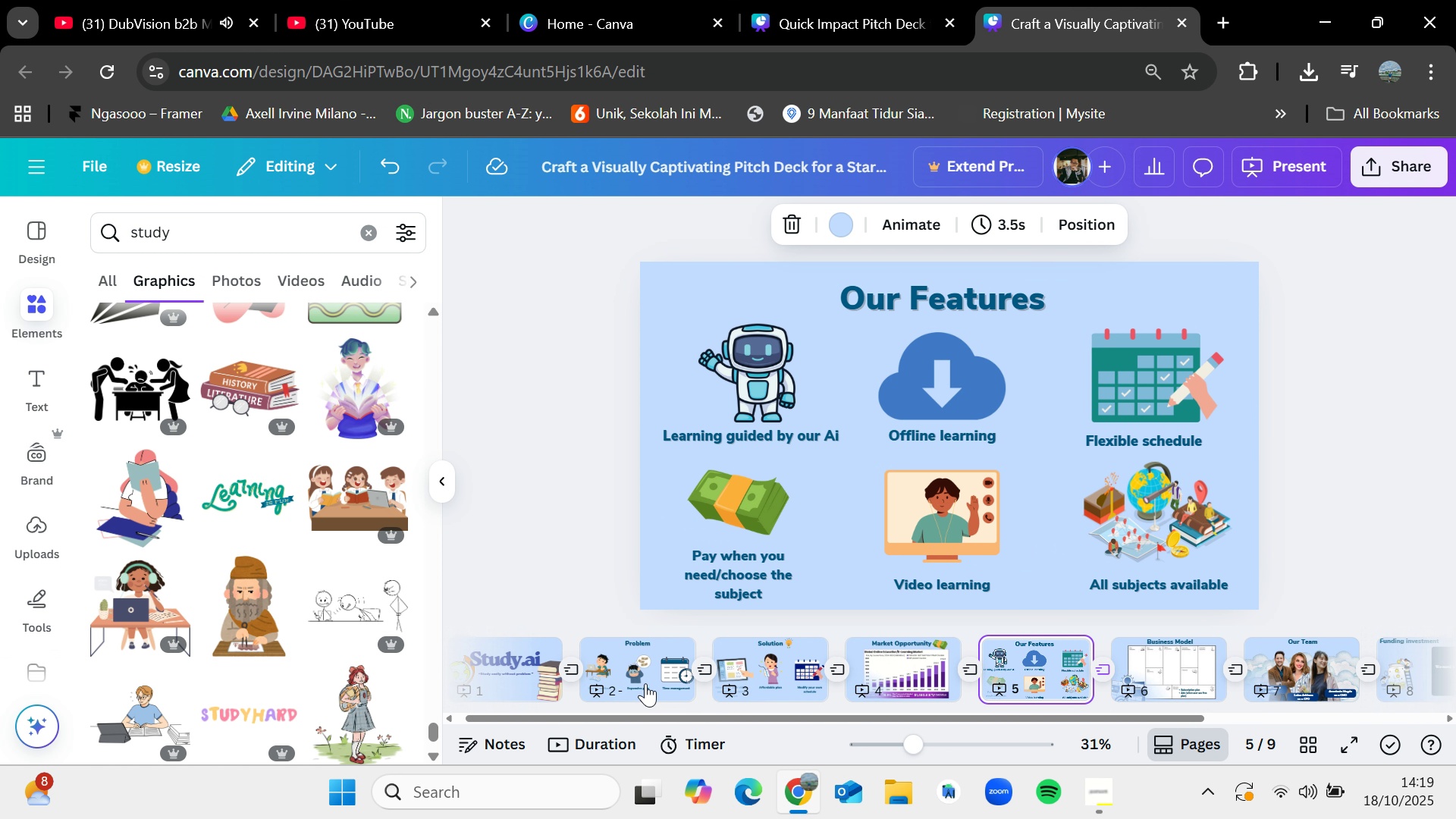 
key(ArrowRight)
 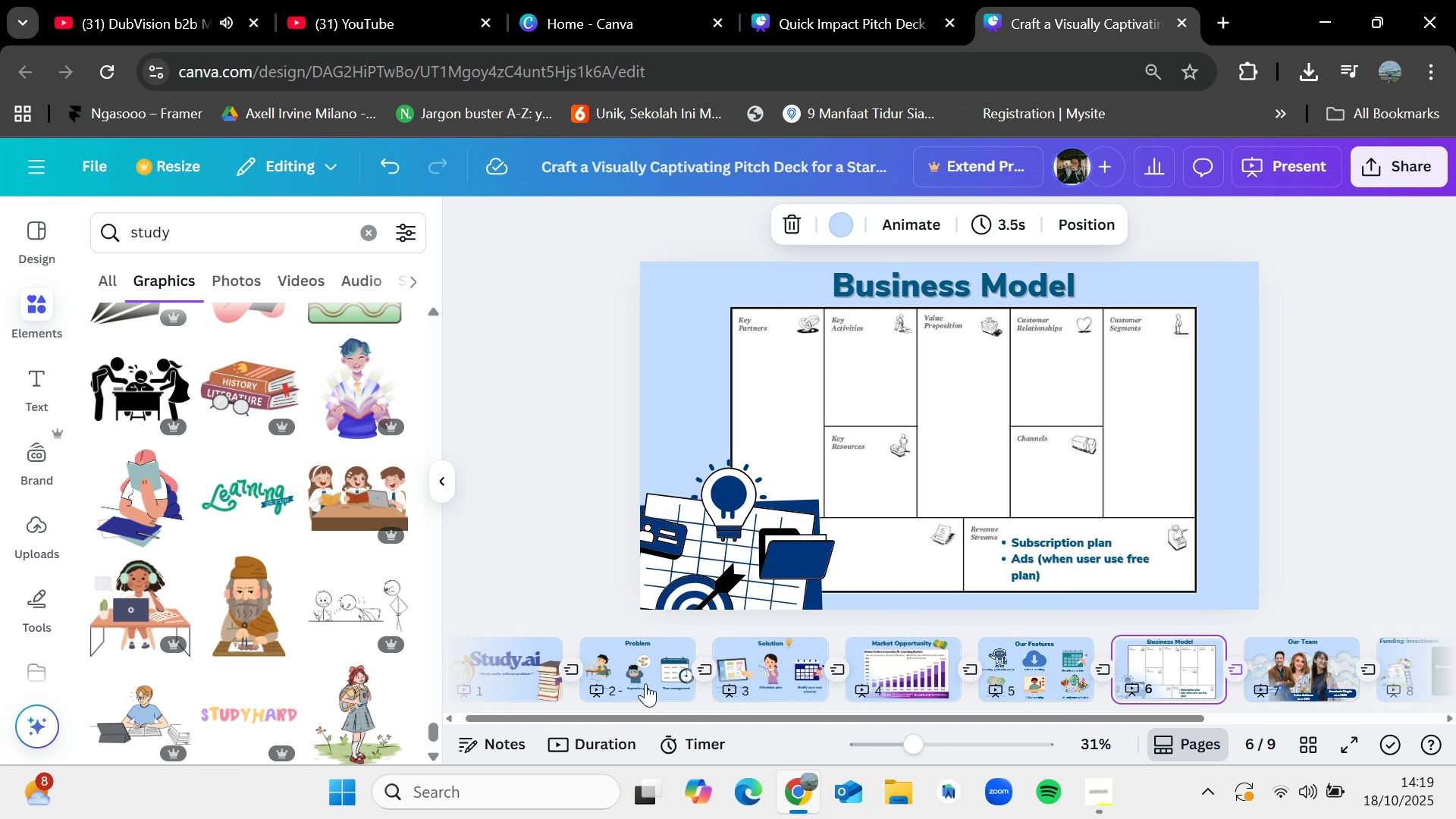 
key(ArrowRight)
 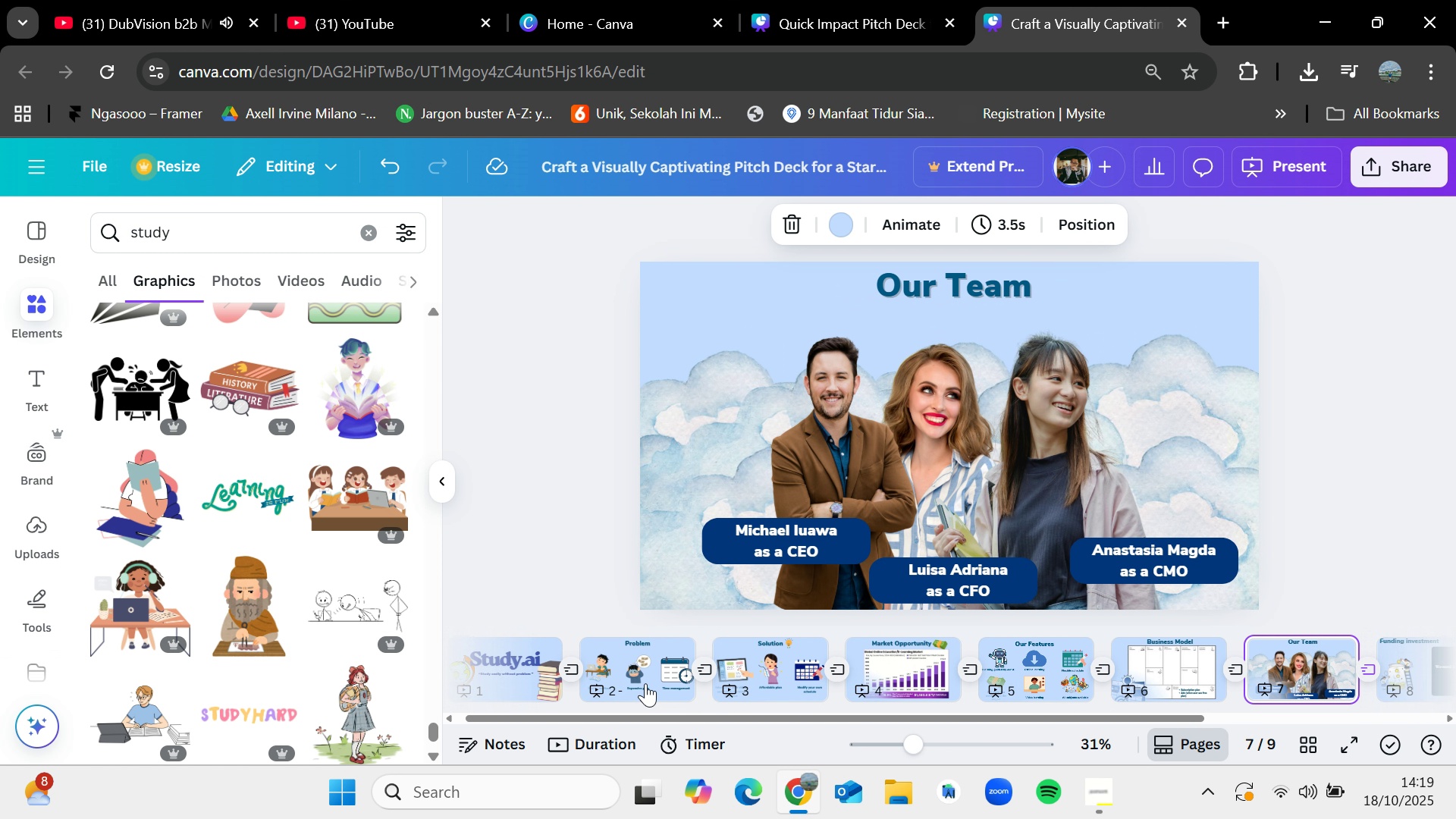 
key(ArrowRight)
 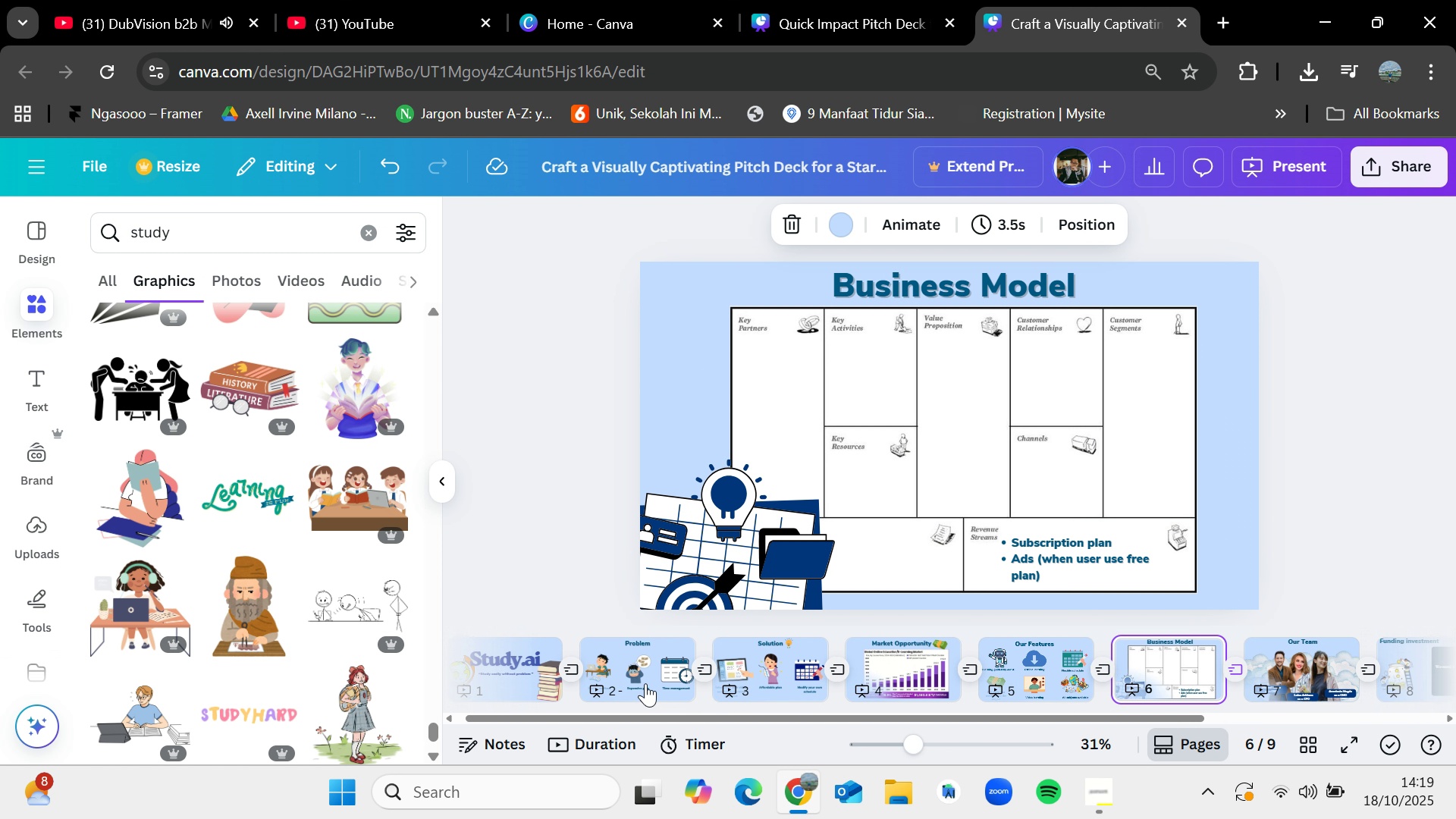 
key(ArrowLeft)
 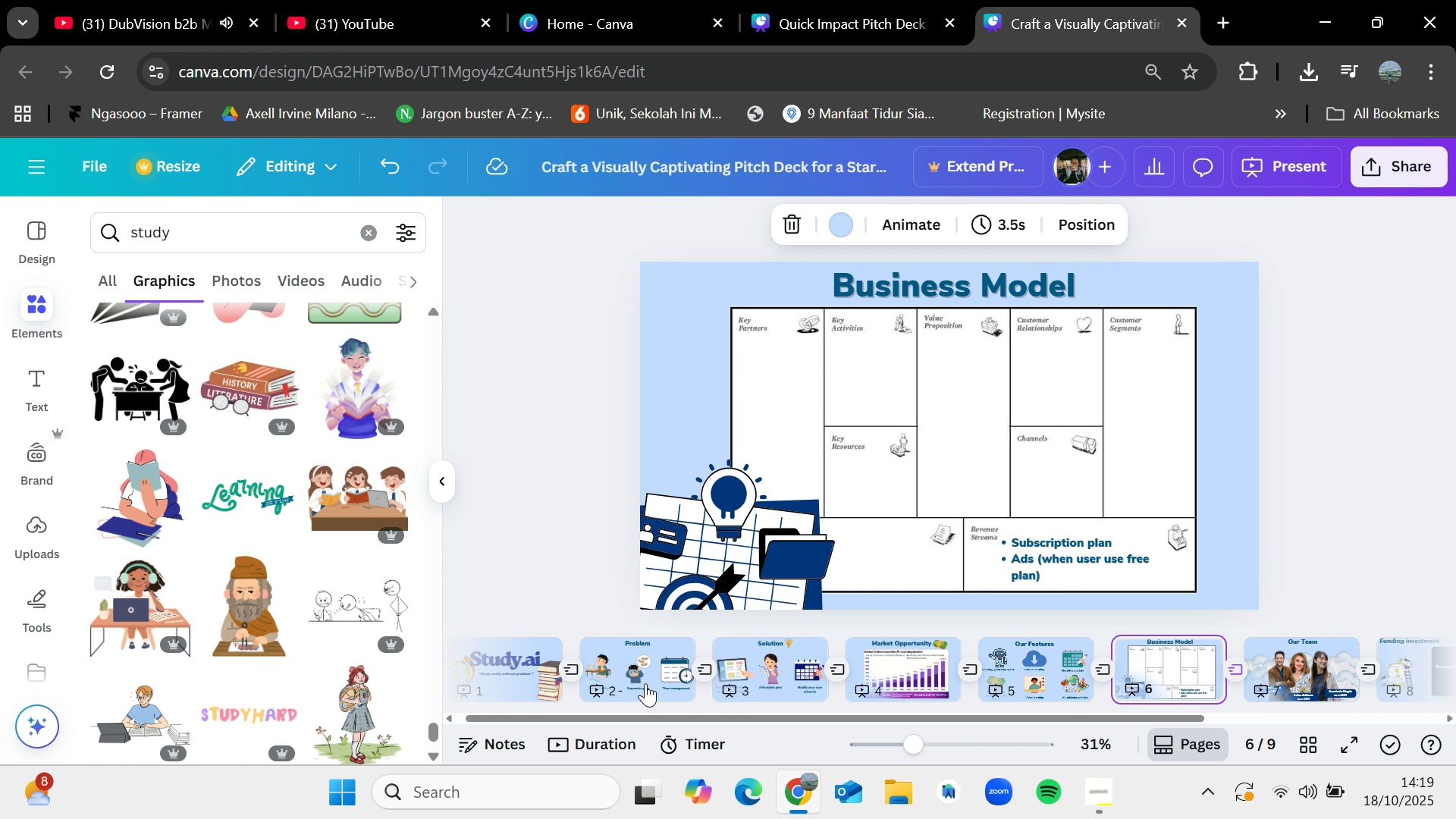 
key(ArrowRight)
 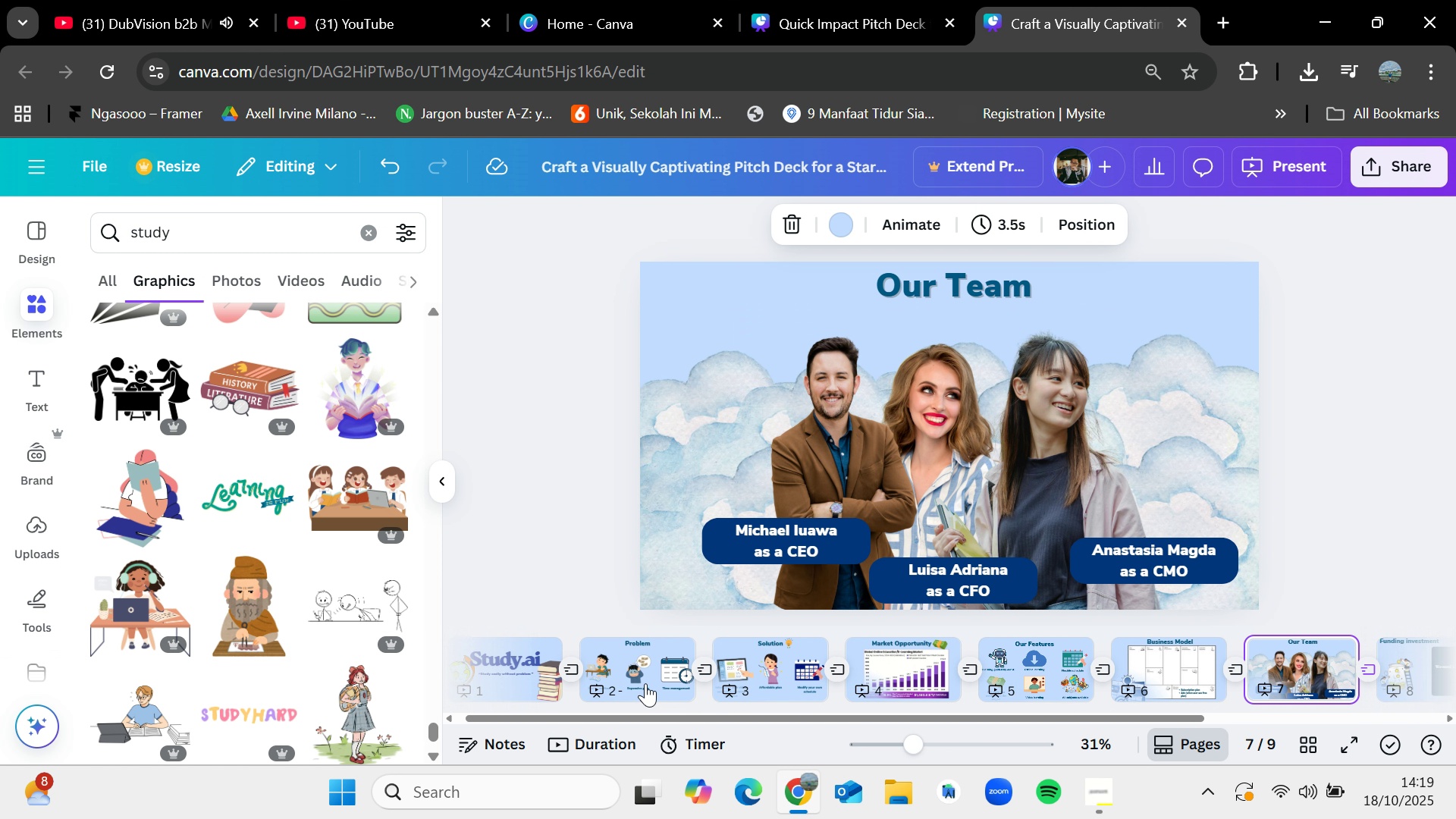 
key(ArrowRight)
 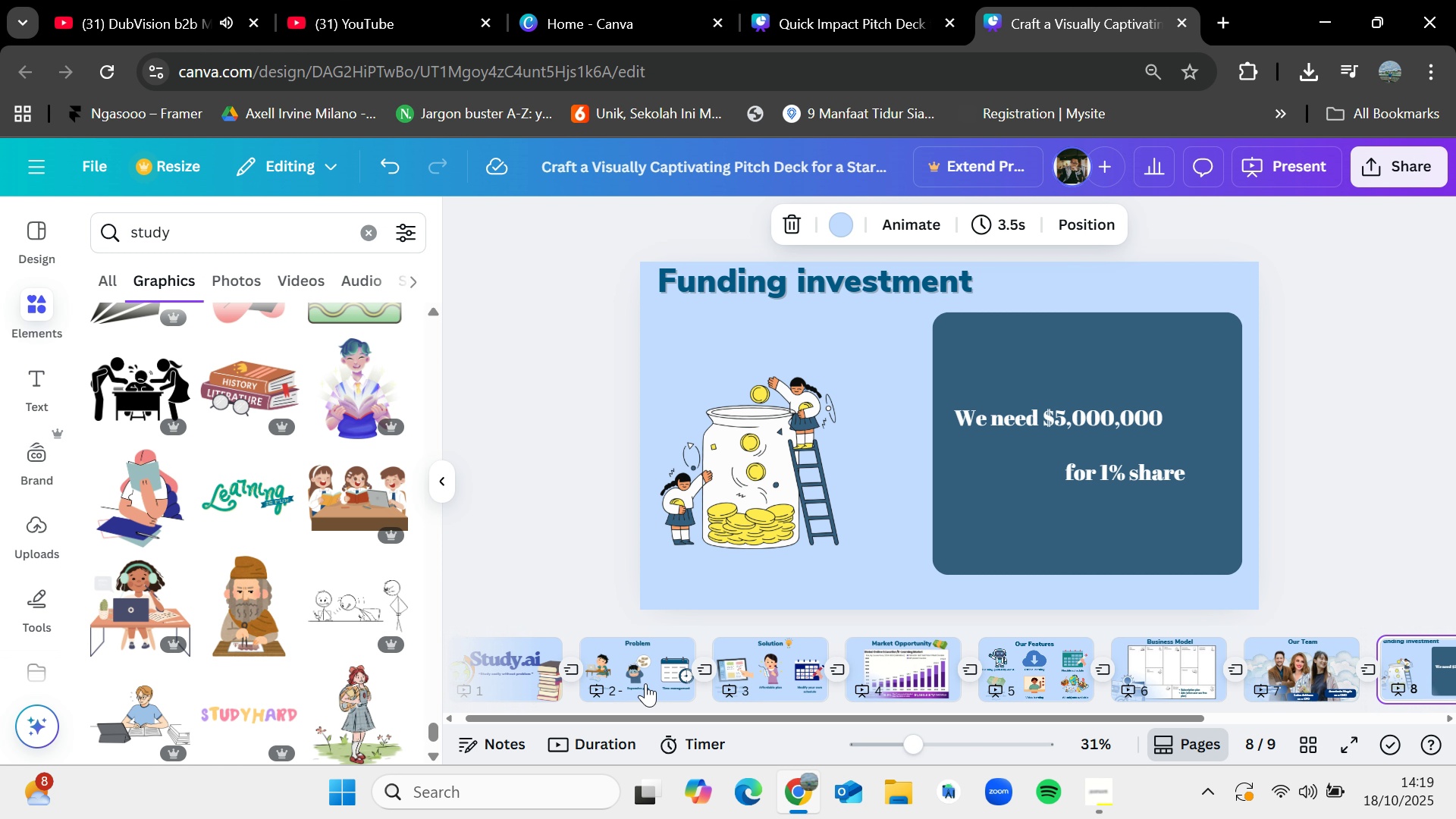 
key(ArrowLeft)
 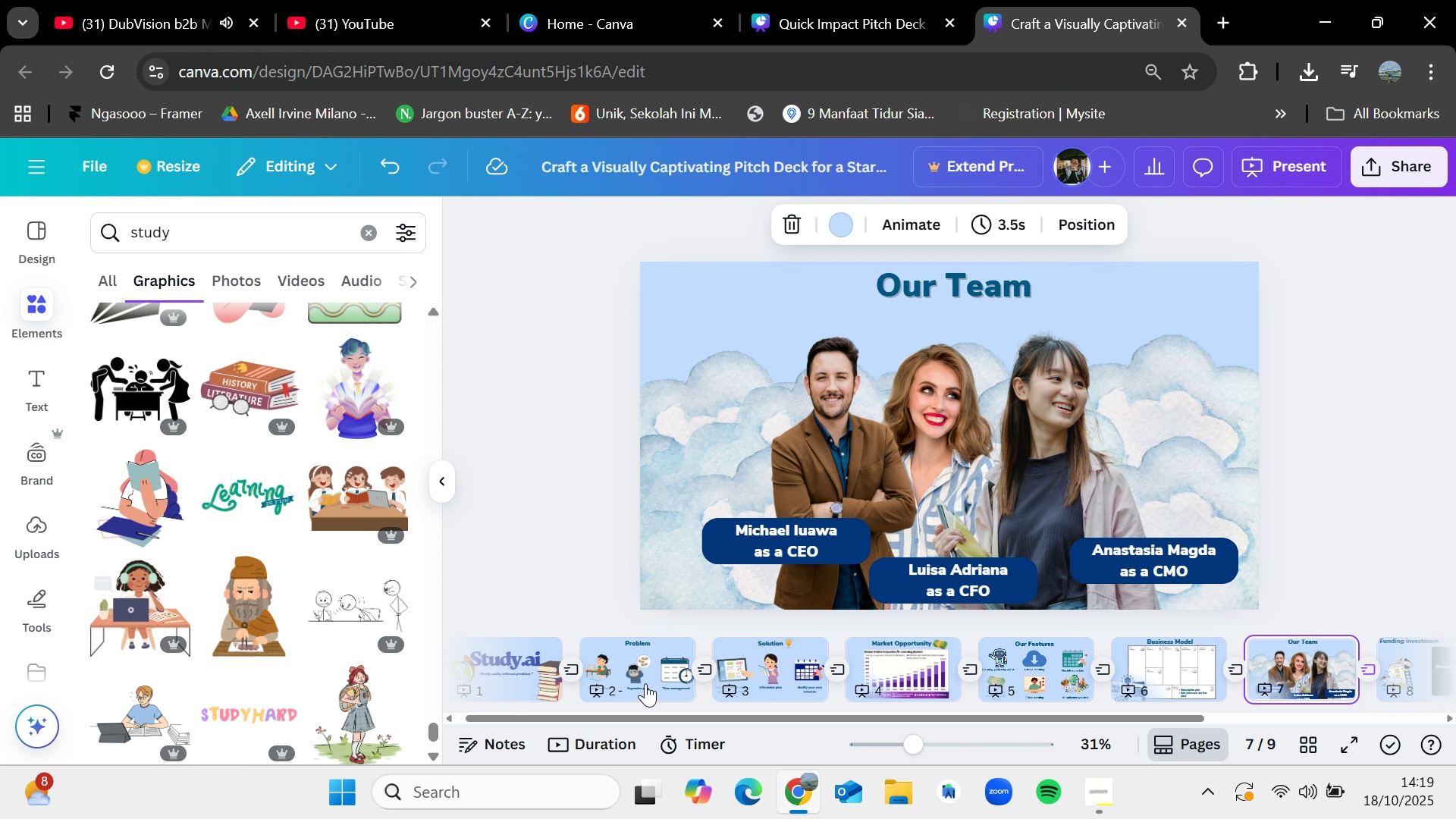 
key(ArrowRight)
 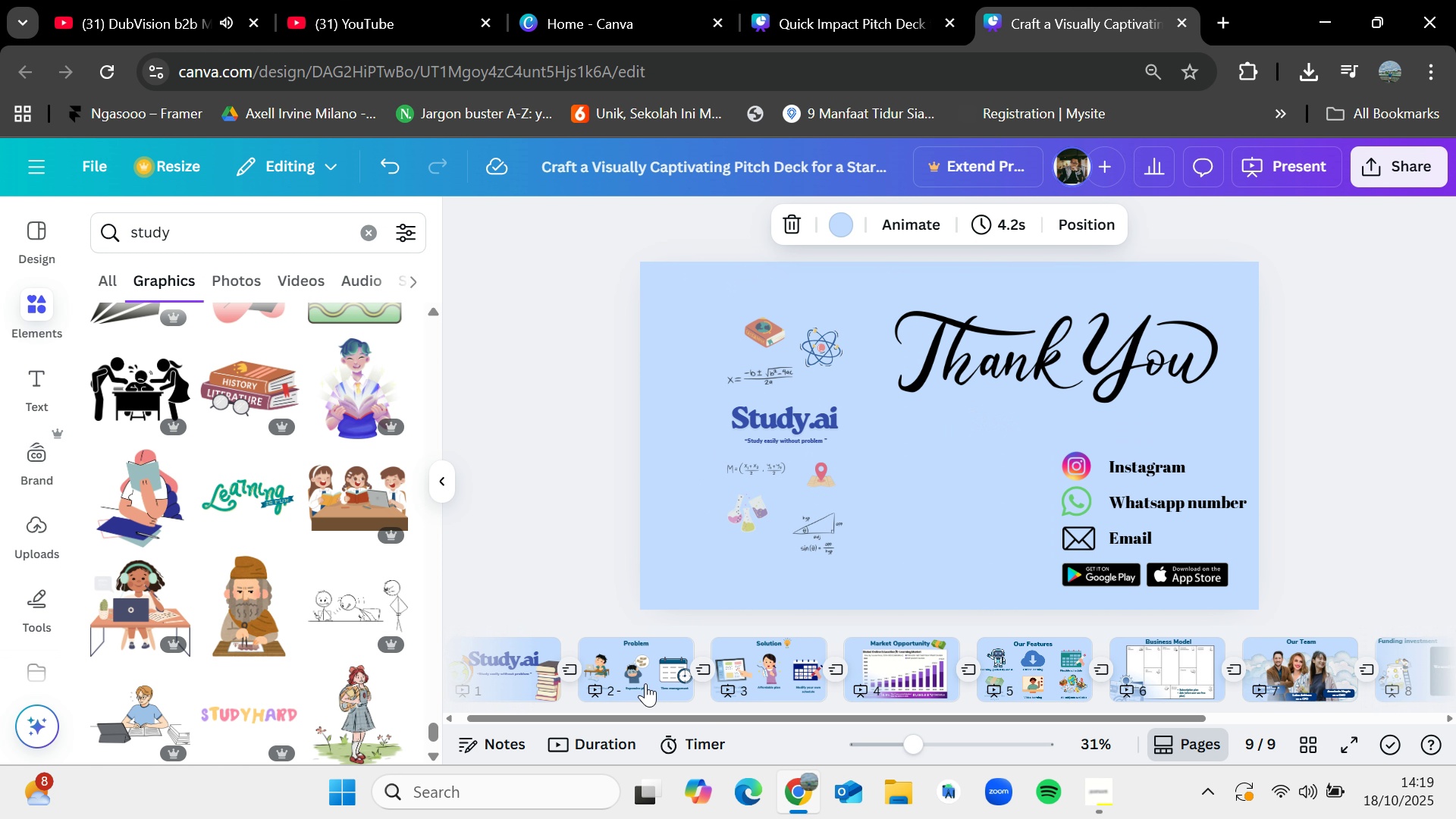 
key(ArrowRight)
 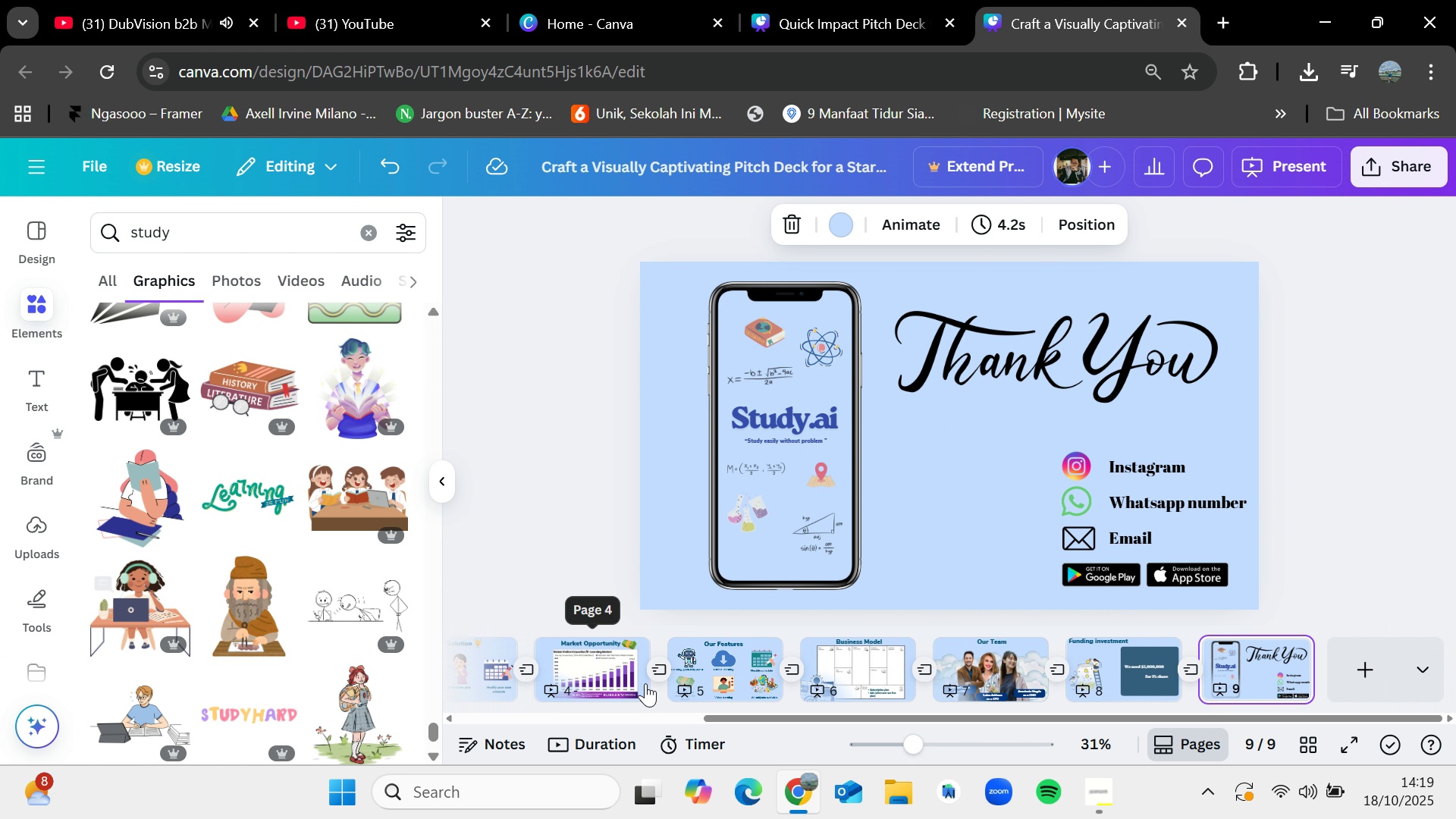 
key(ArrowLeft)
 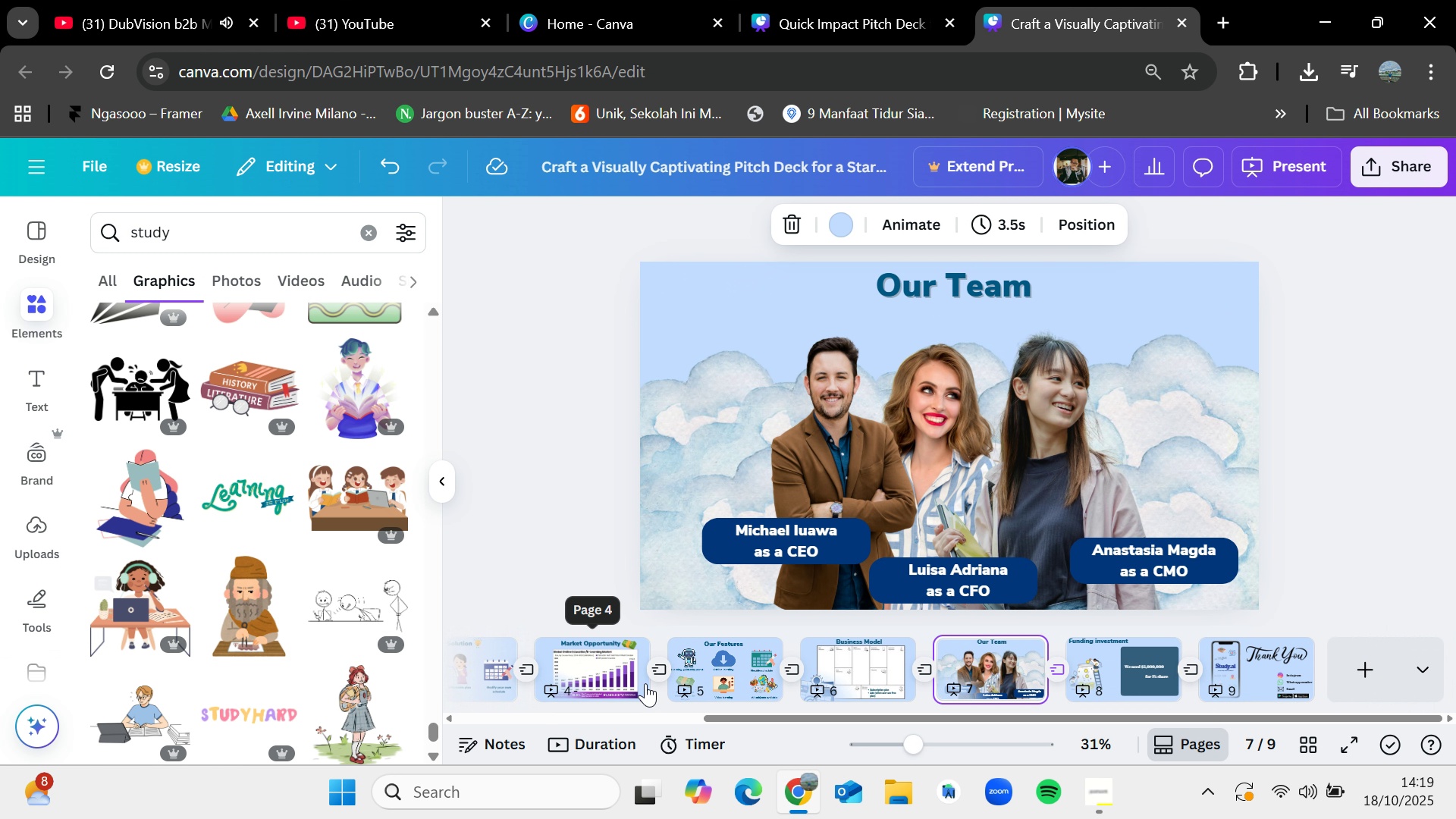 
key(ArrowLeft)
 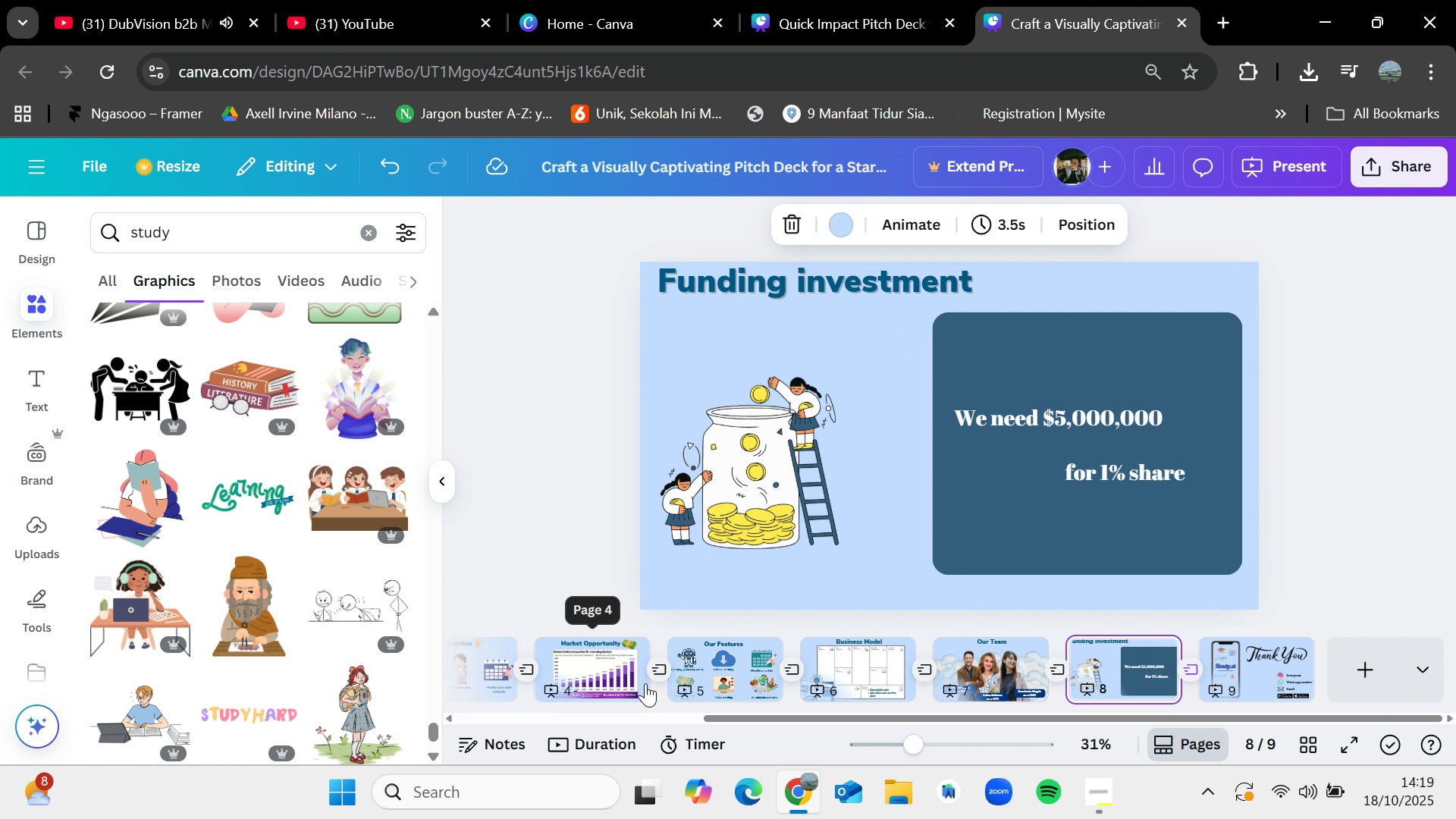 
key(ArrowRight)
 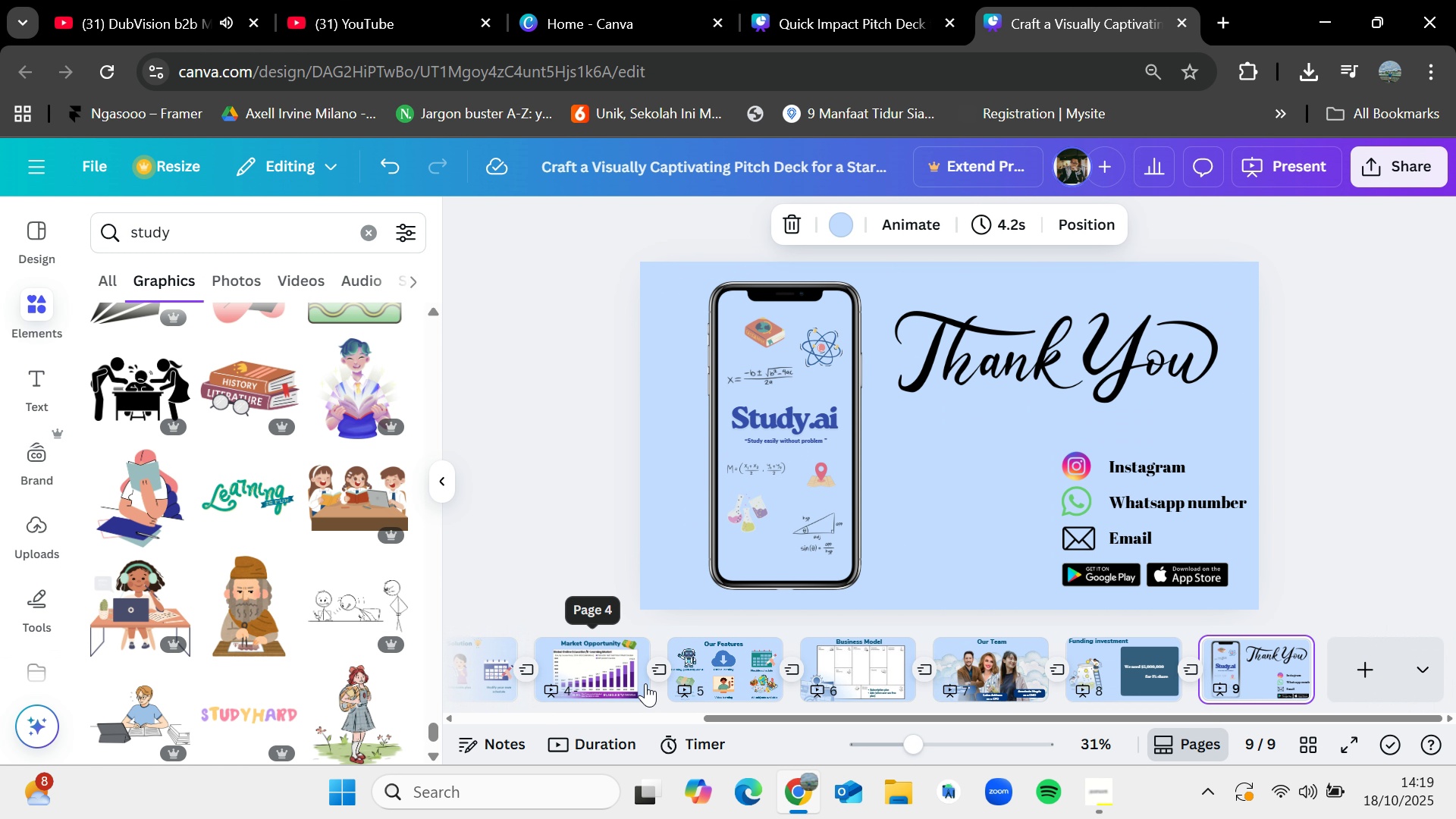 
key(ArrowRight)
 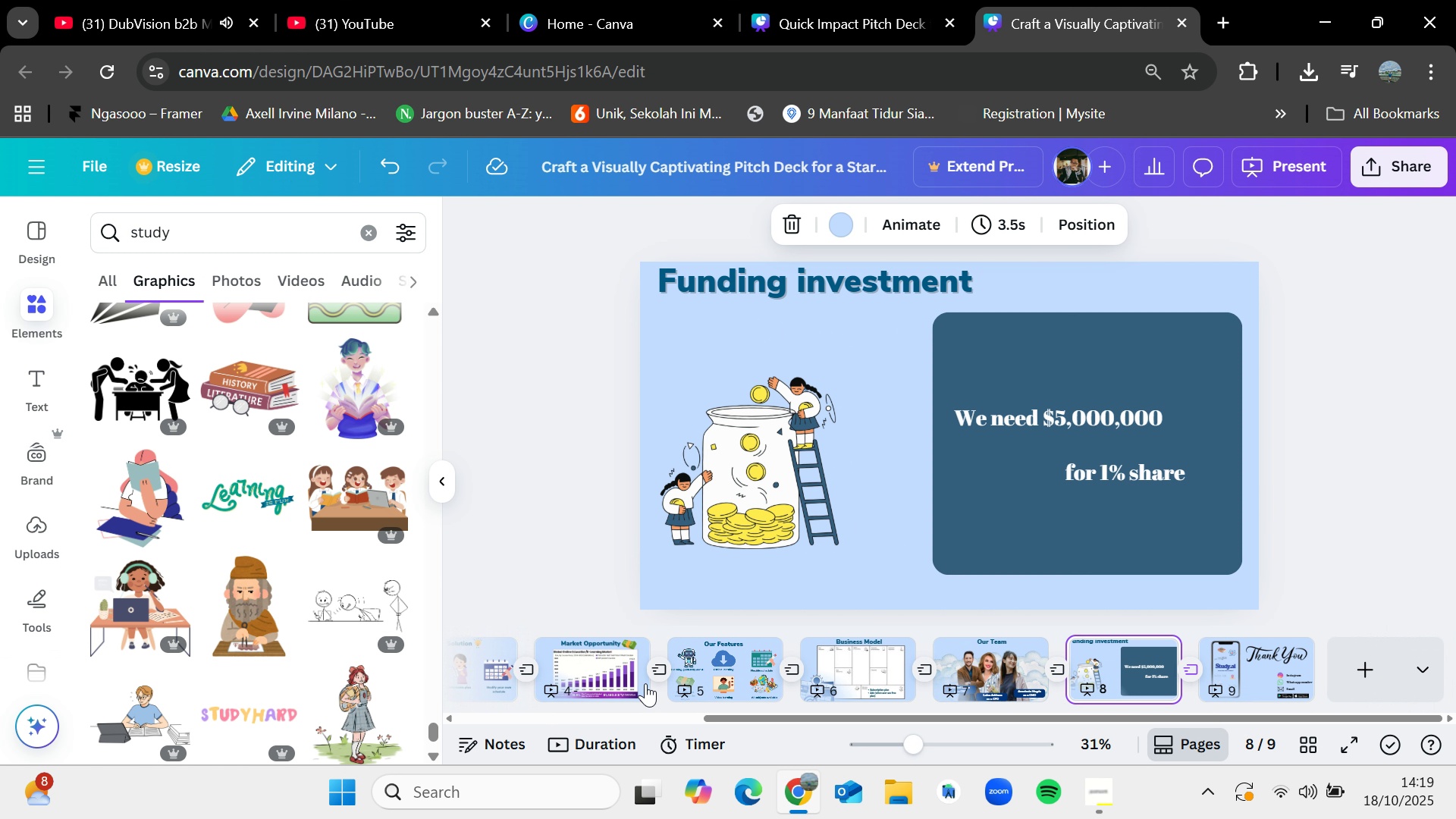 
key(ArrowLeft)
 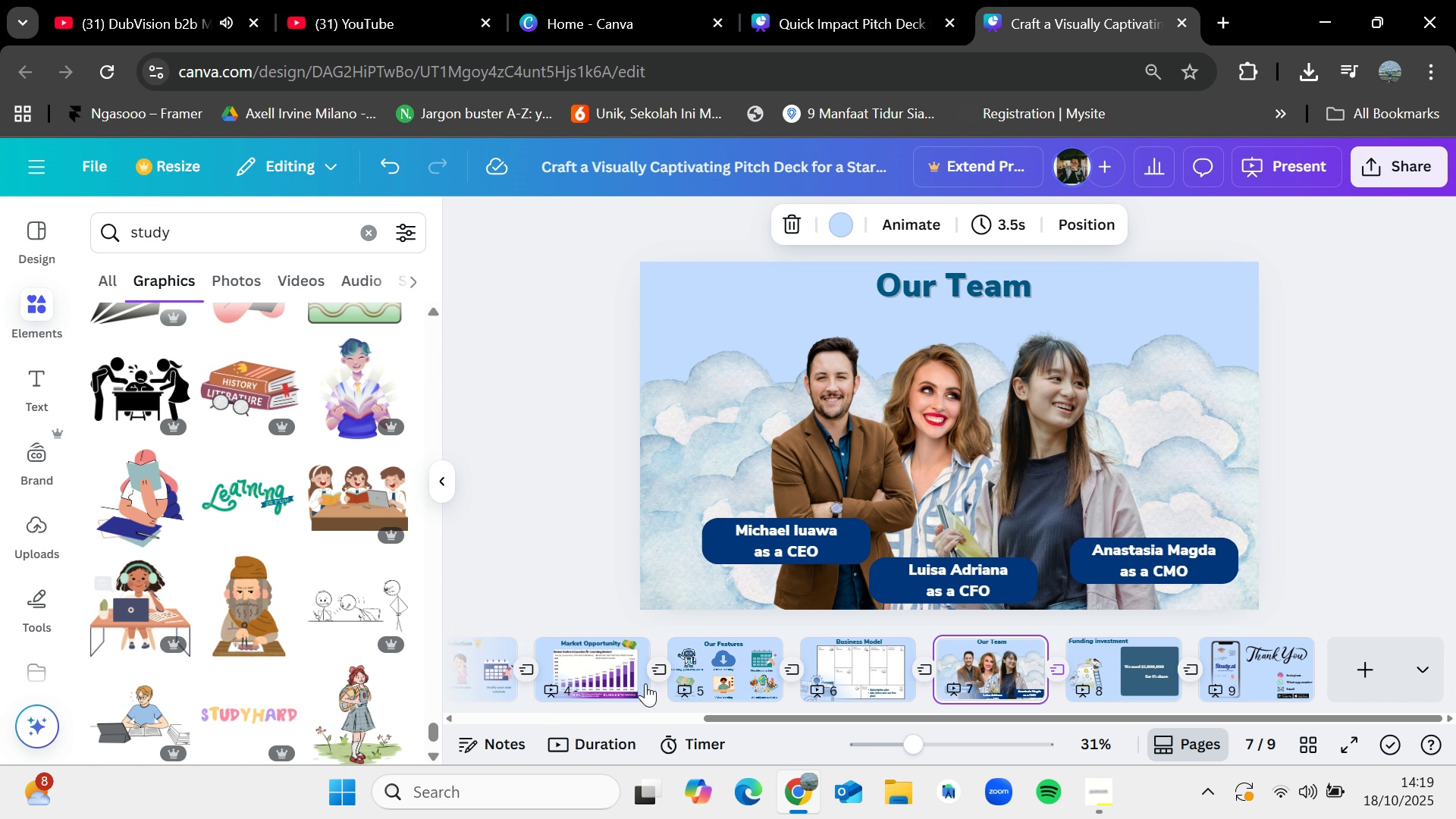 
key(ArrowLeft)
 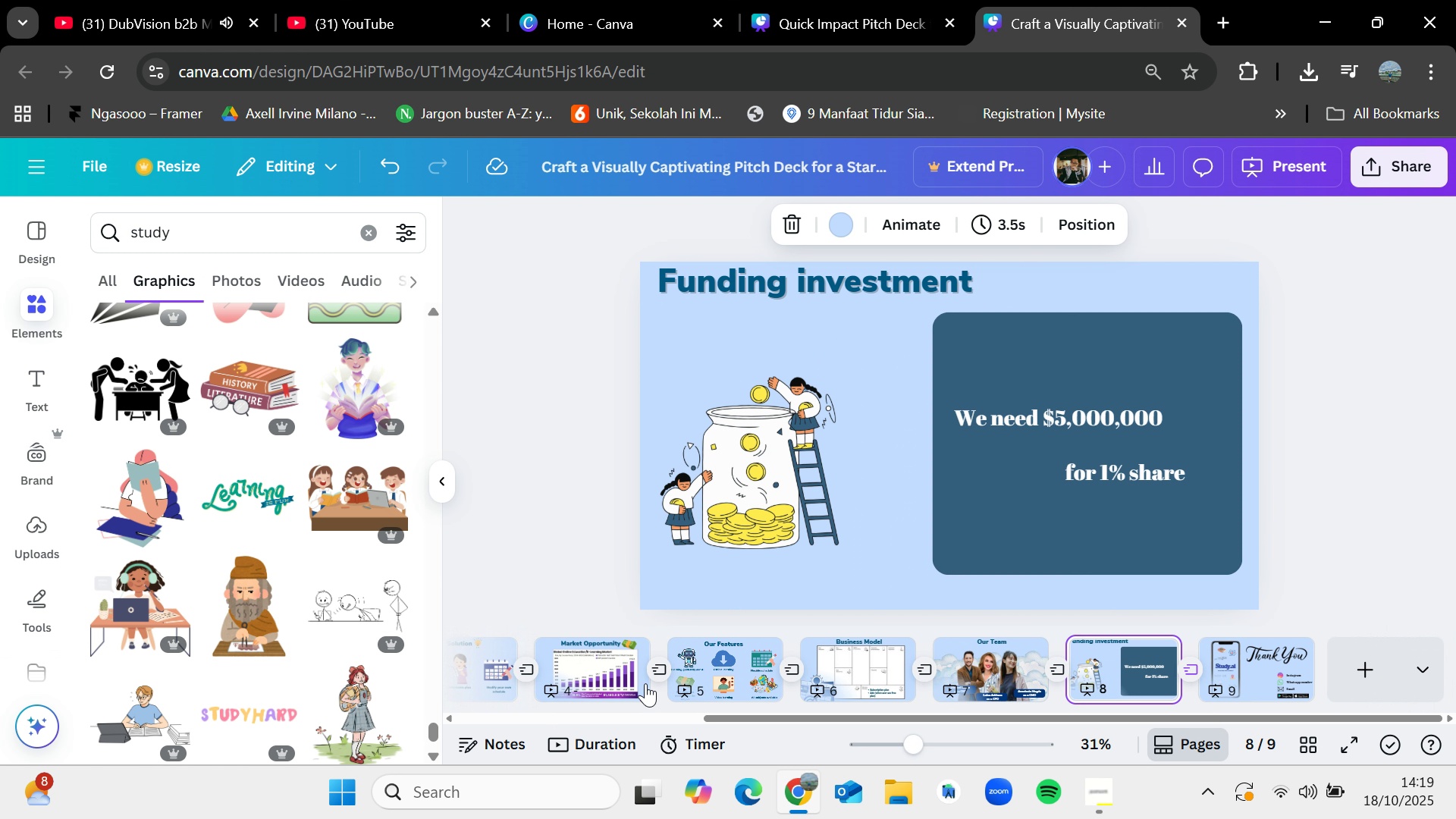 
key(ArrowRight)
 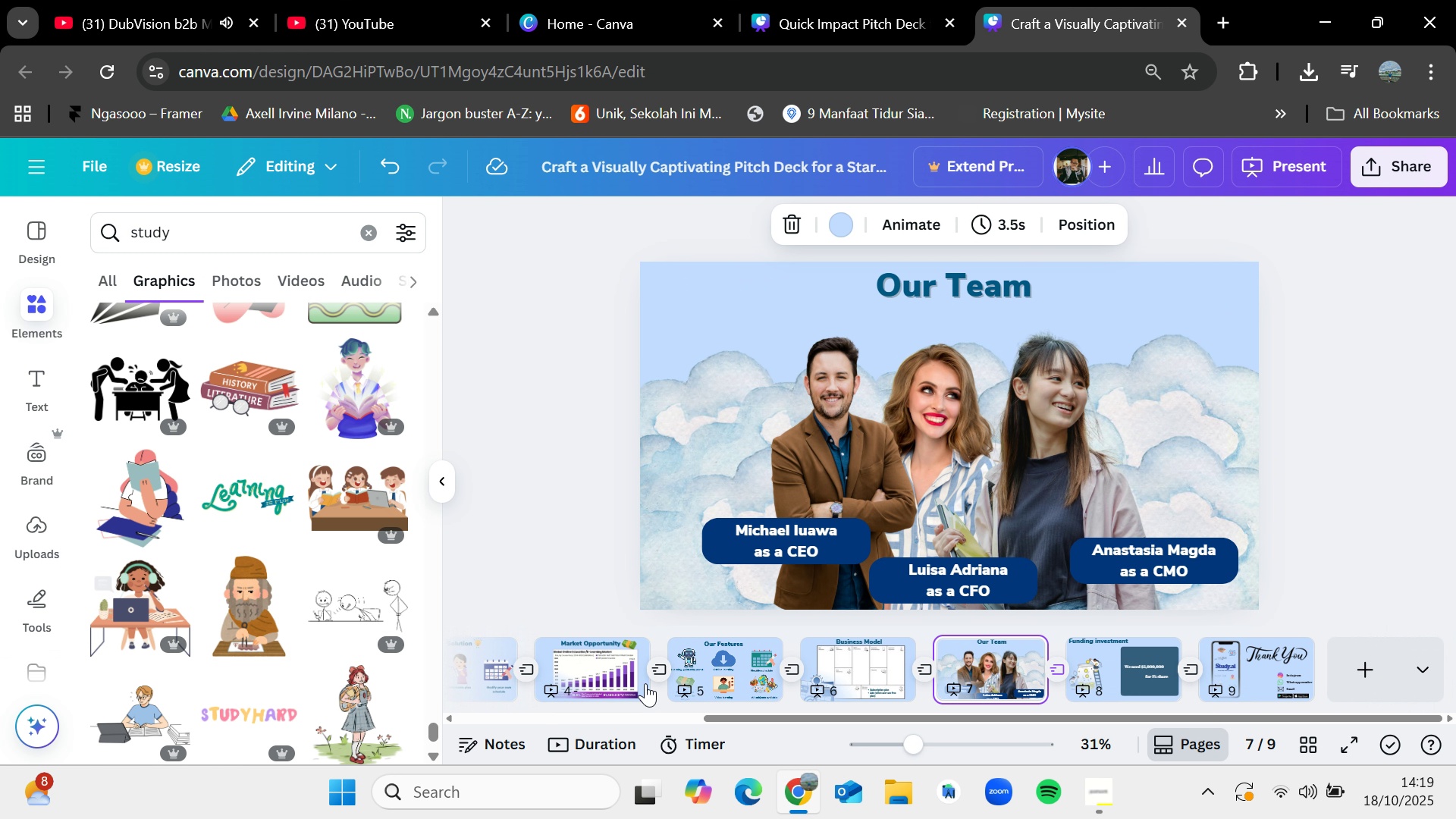 
key(ArrowLeft)
 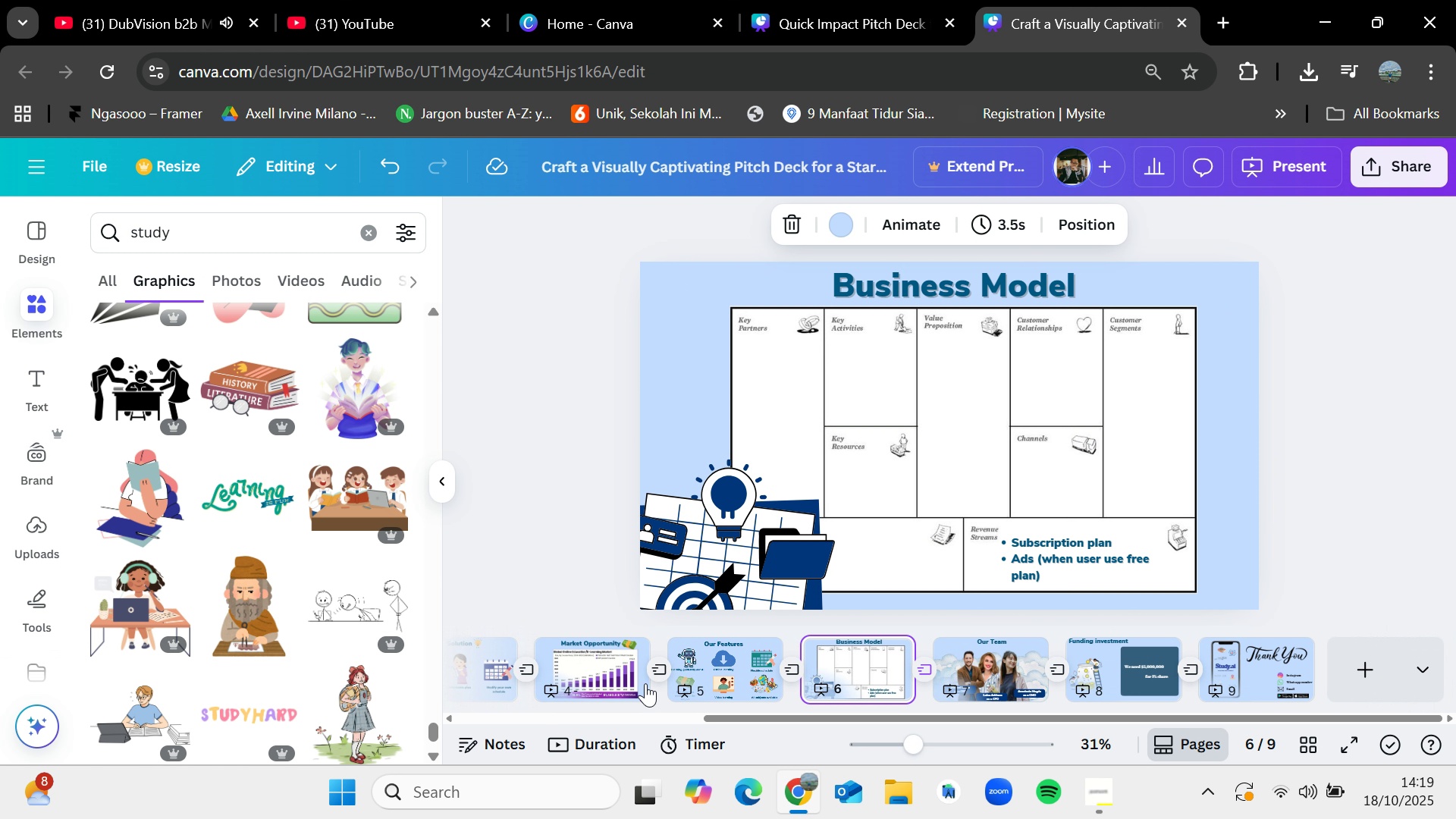 
key(ArrowLeft)
 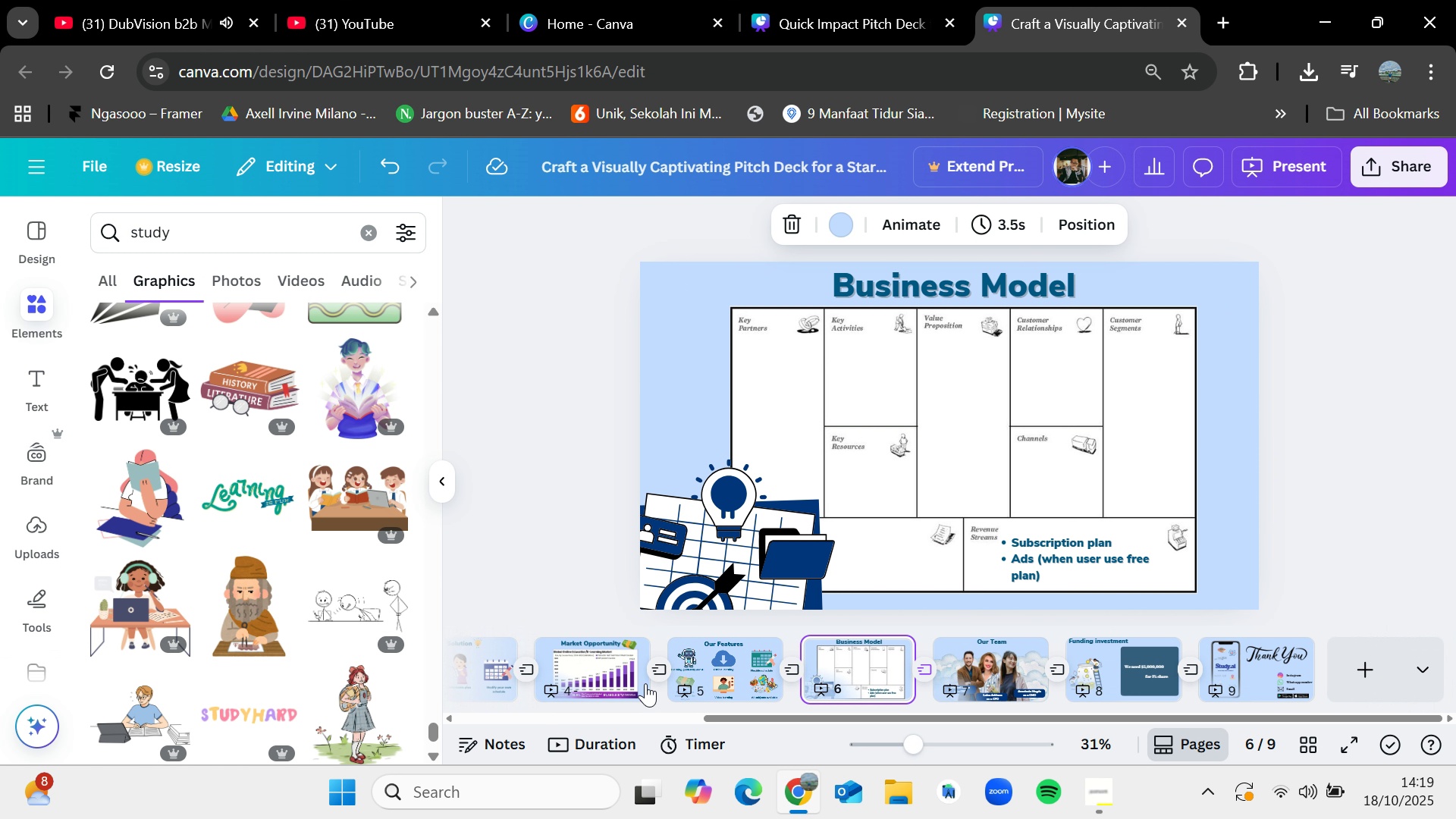 
key(ArrowLeft)
 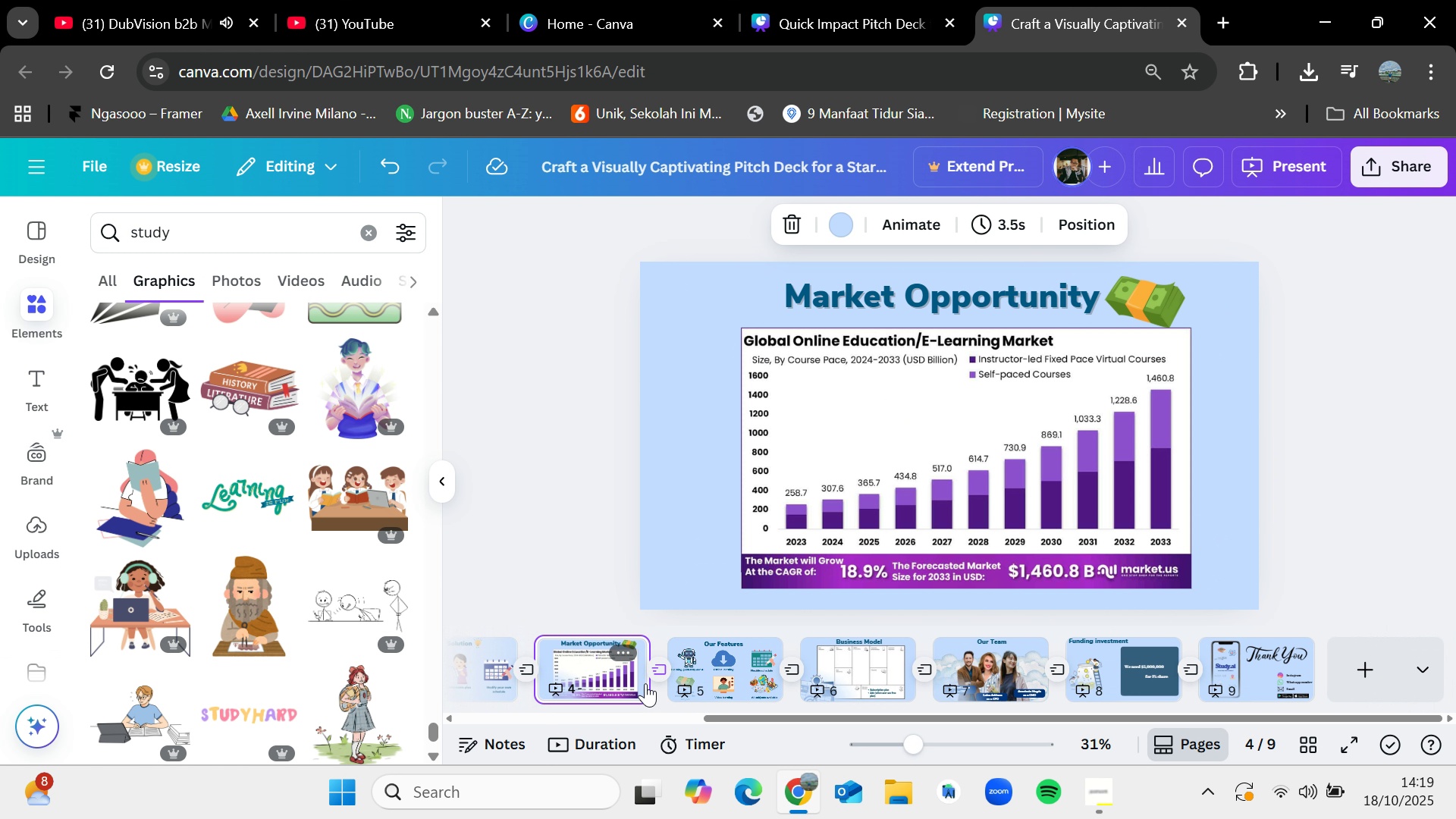 
key(ArrowLeft)
 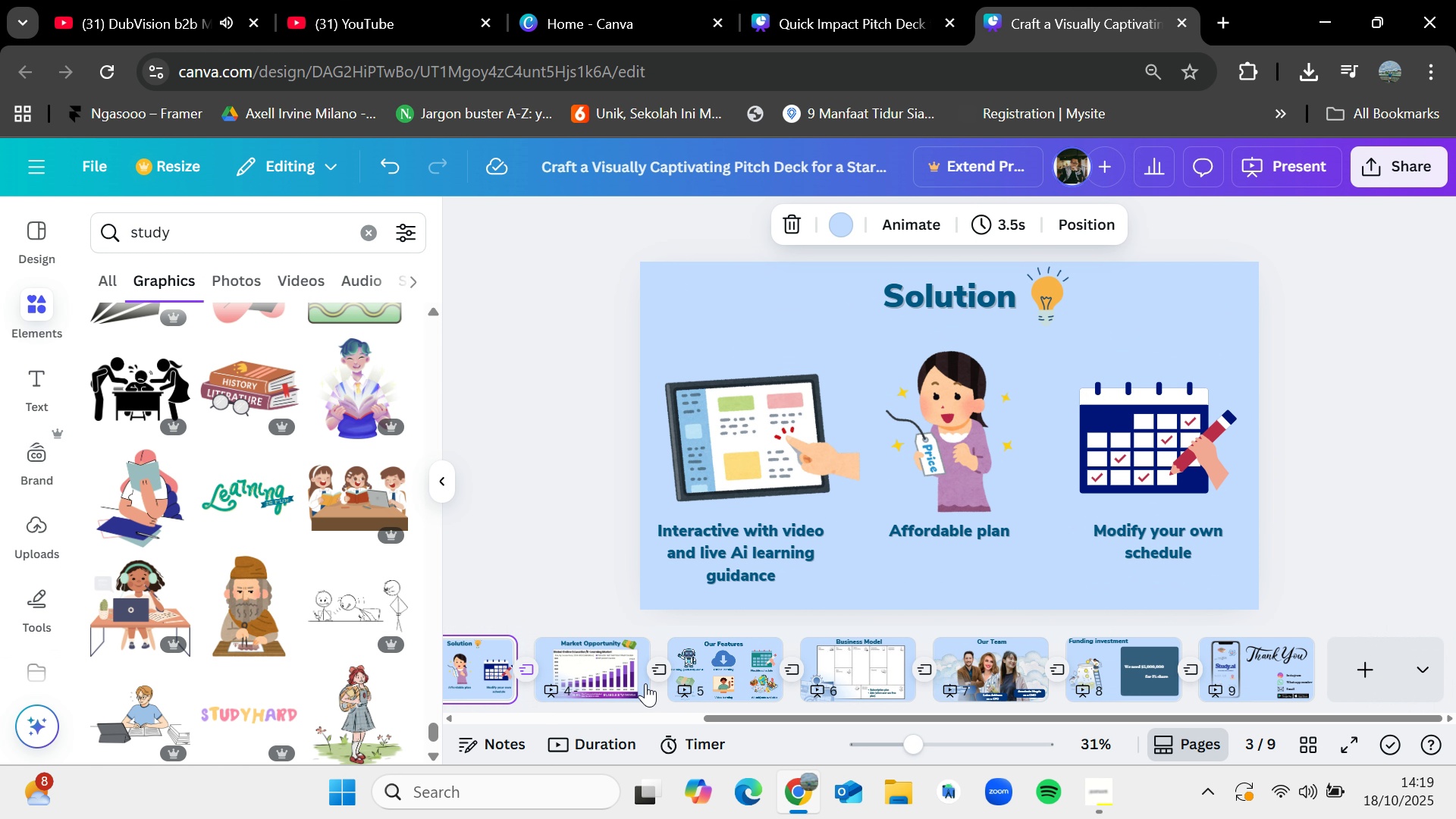 
key(ArrowLeft)
 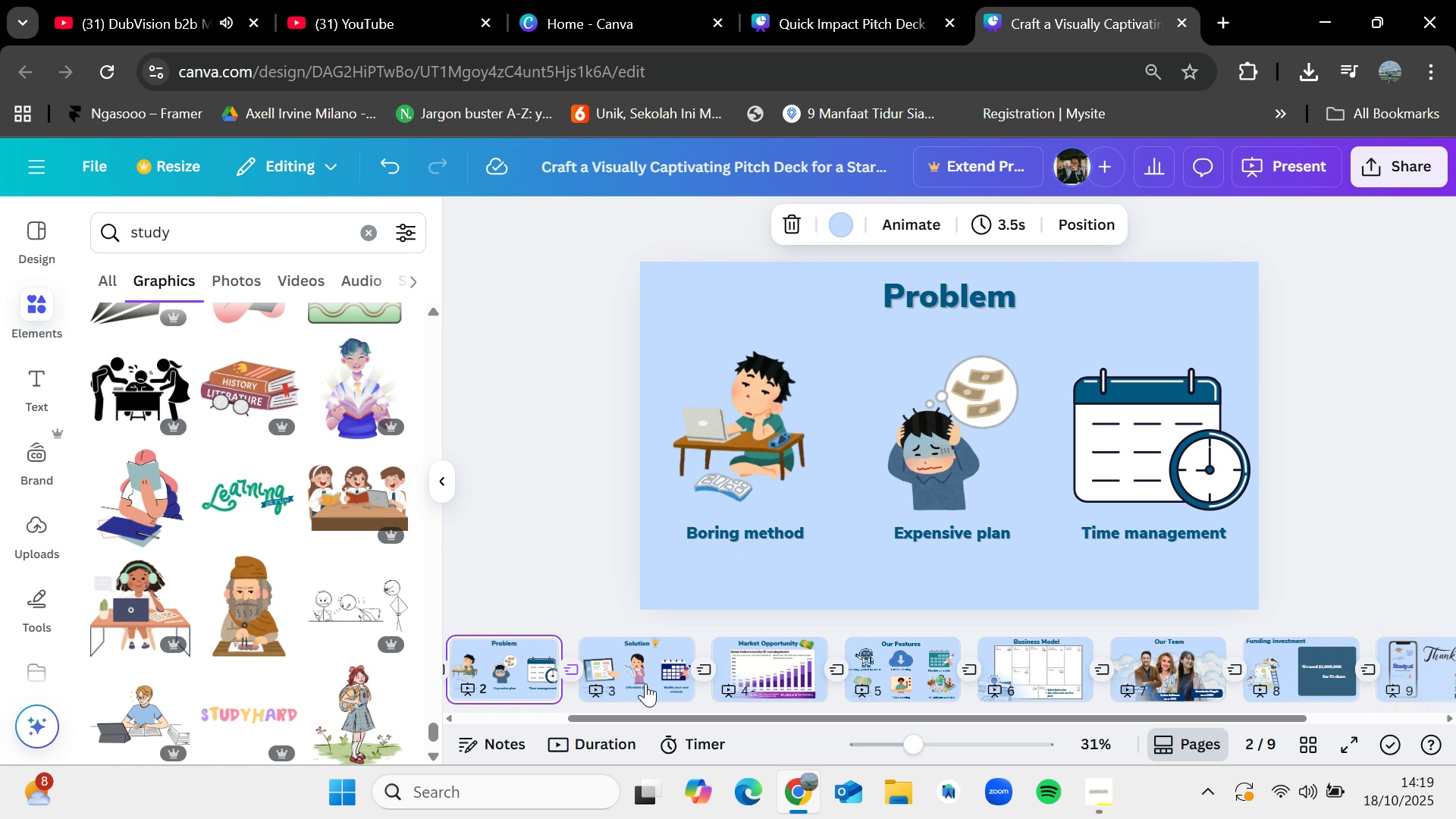 
key(ArrowLeft)
 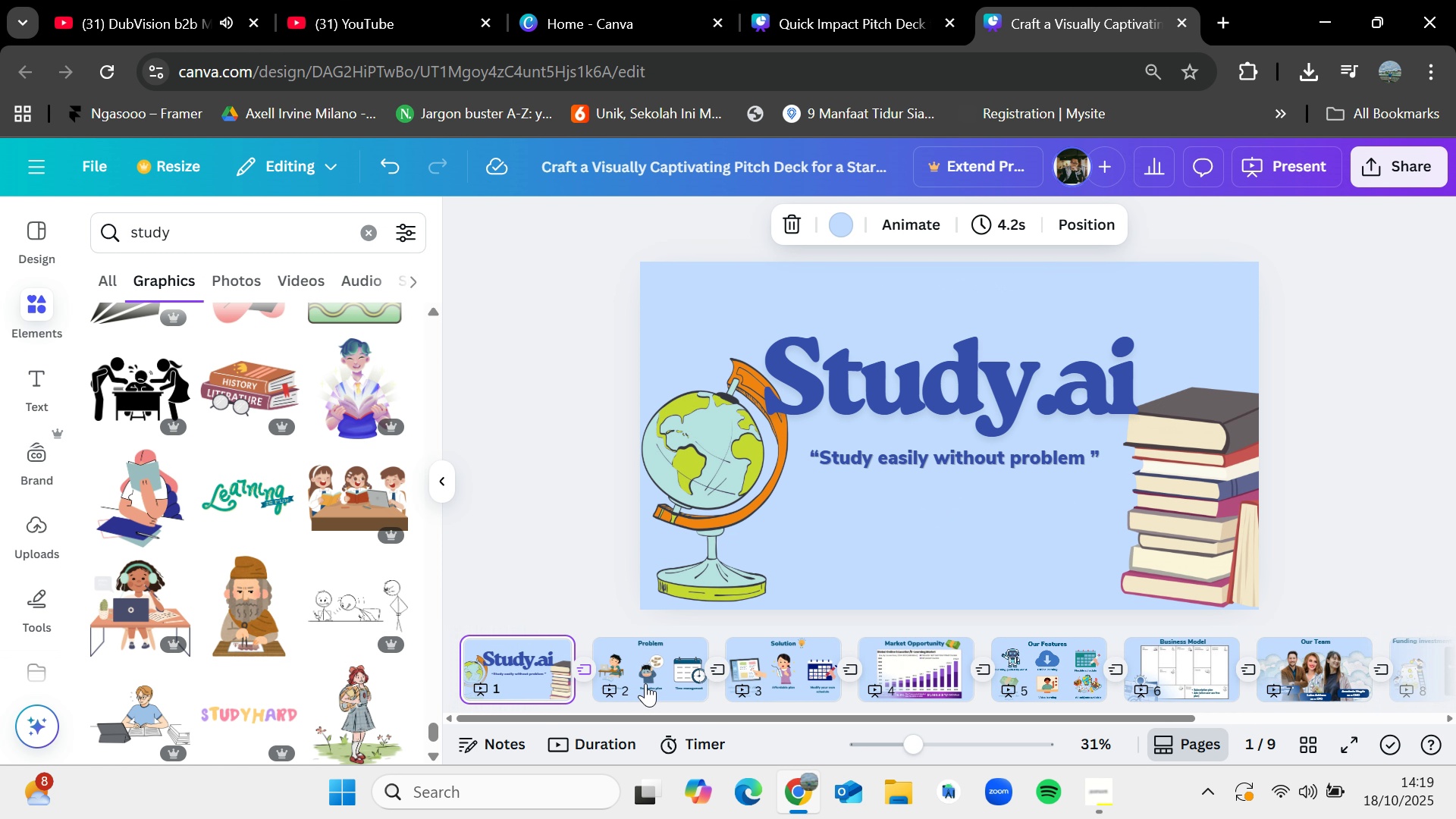 
key(ArrowLeft)
 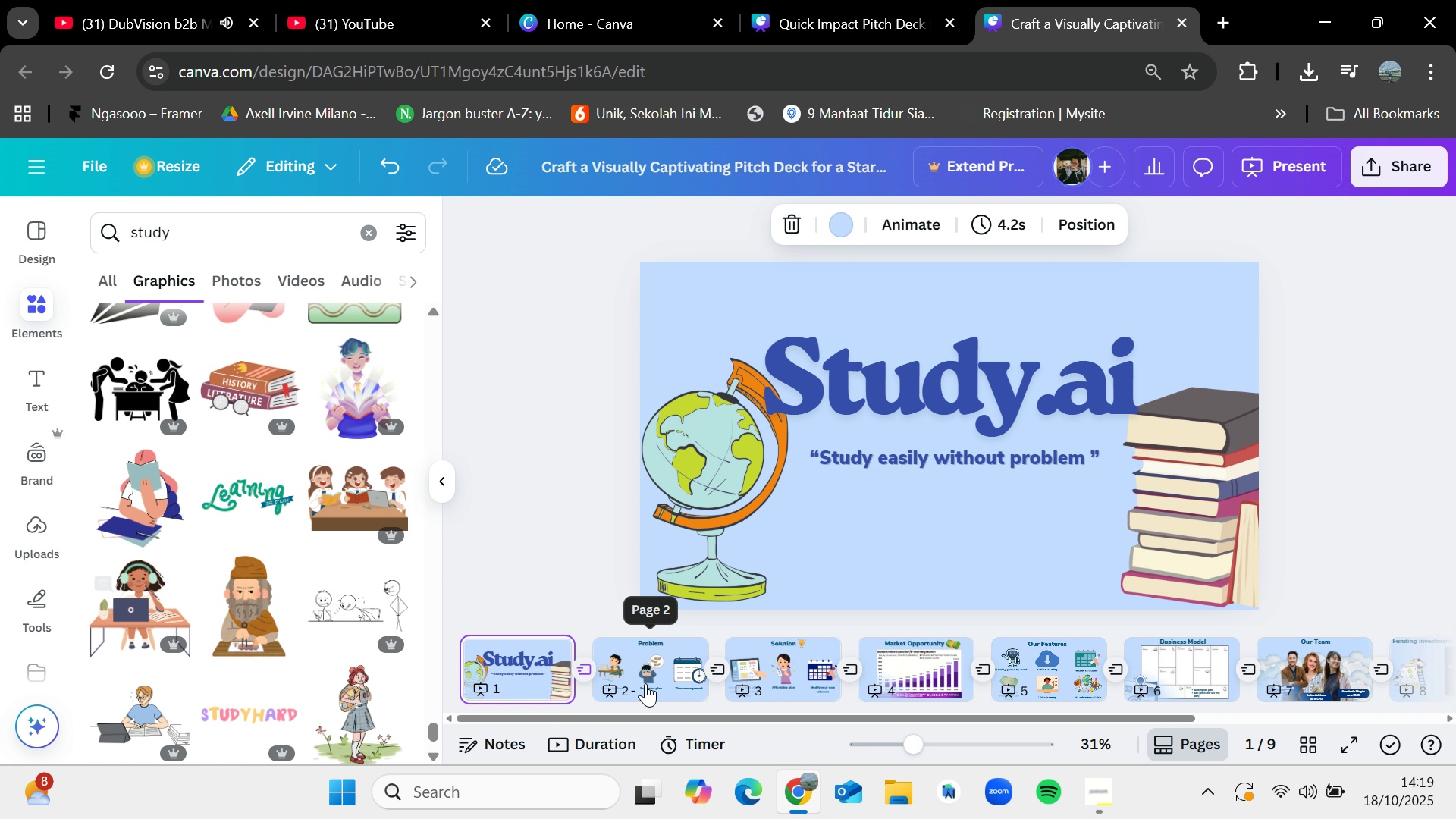 
key(ArrowLeft)
 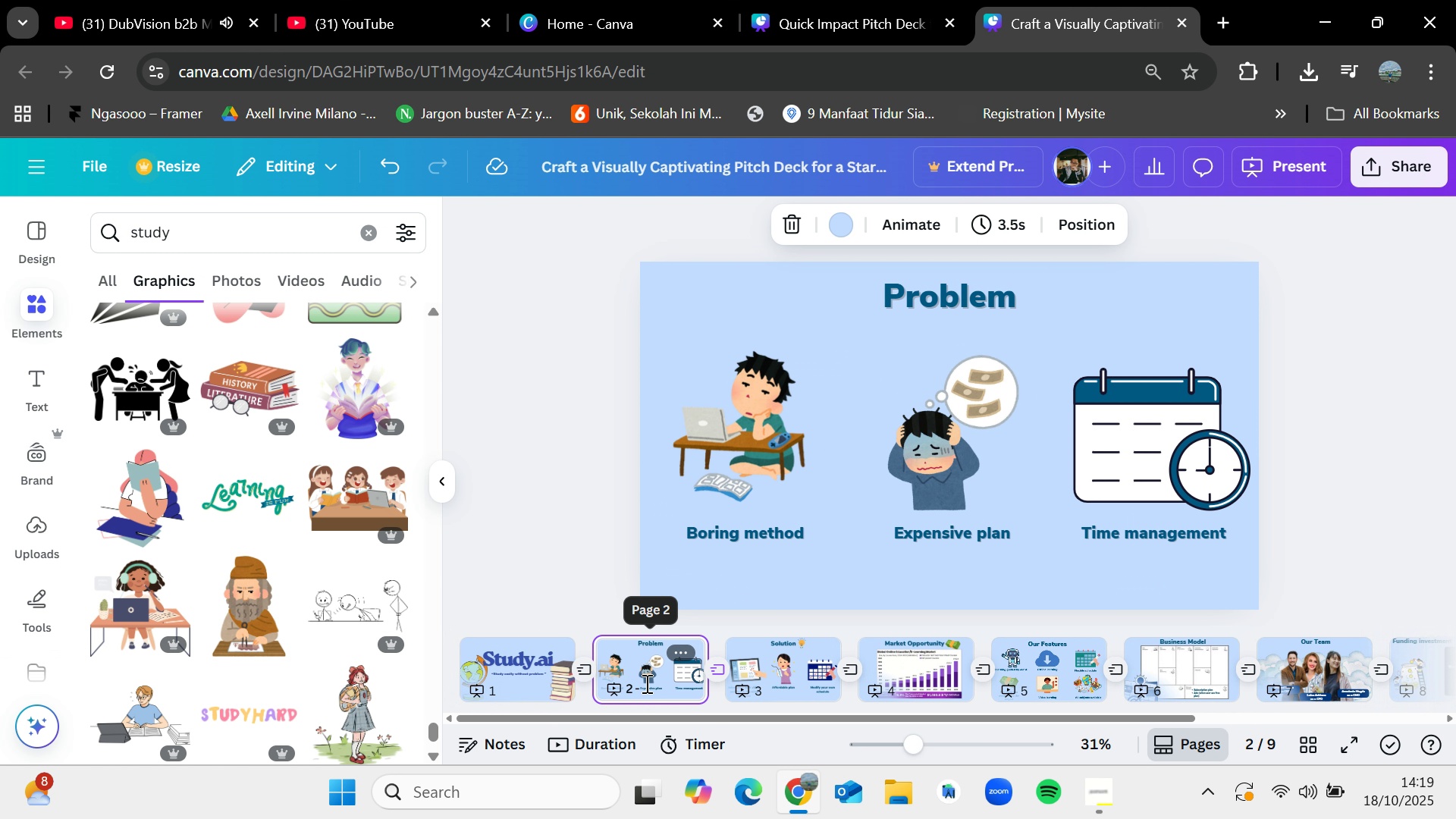 
key(ArrowRight)
 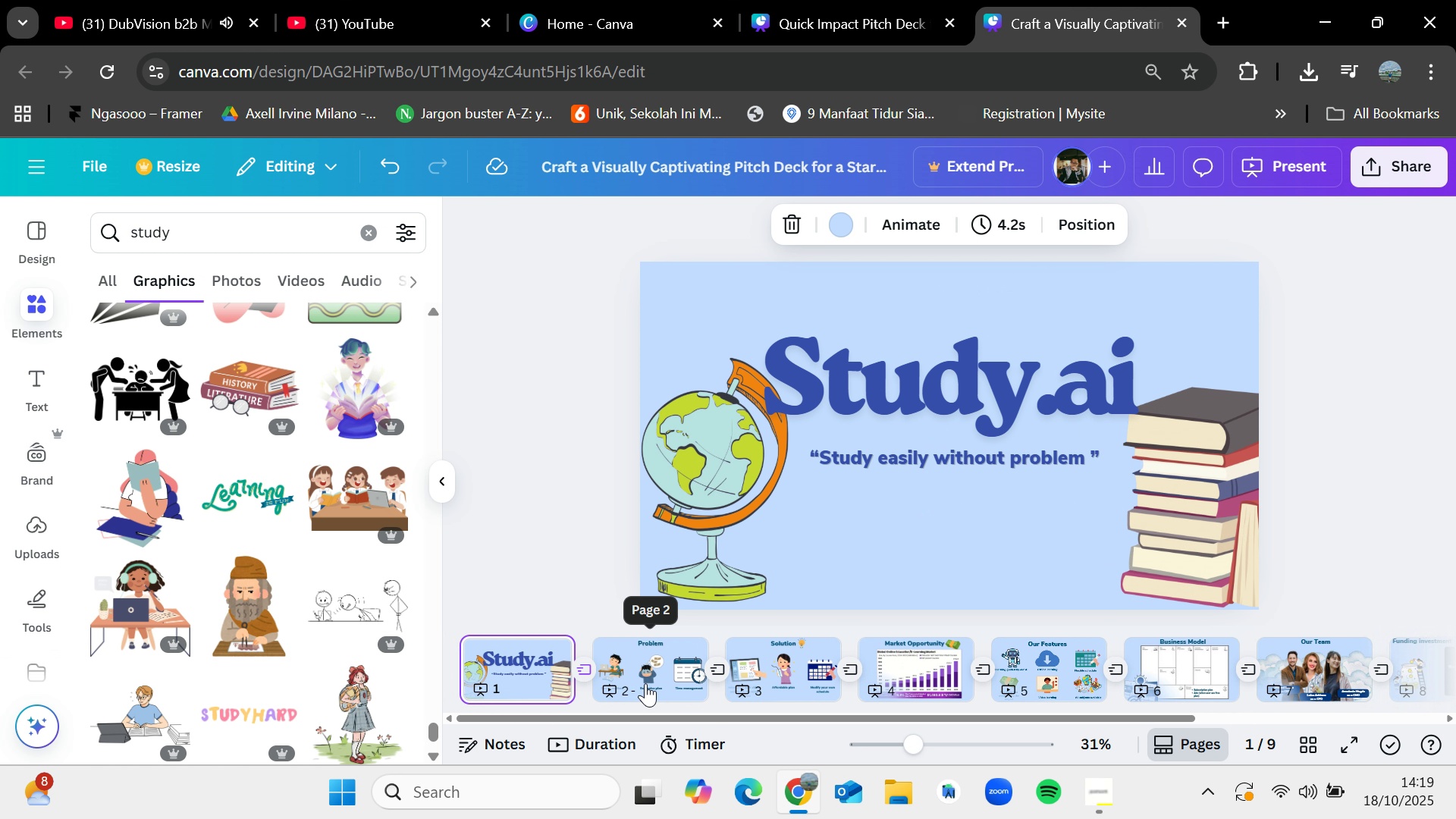 
key(ArrowLeft)
 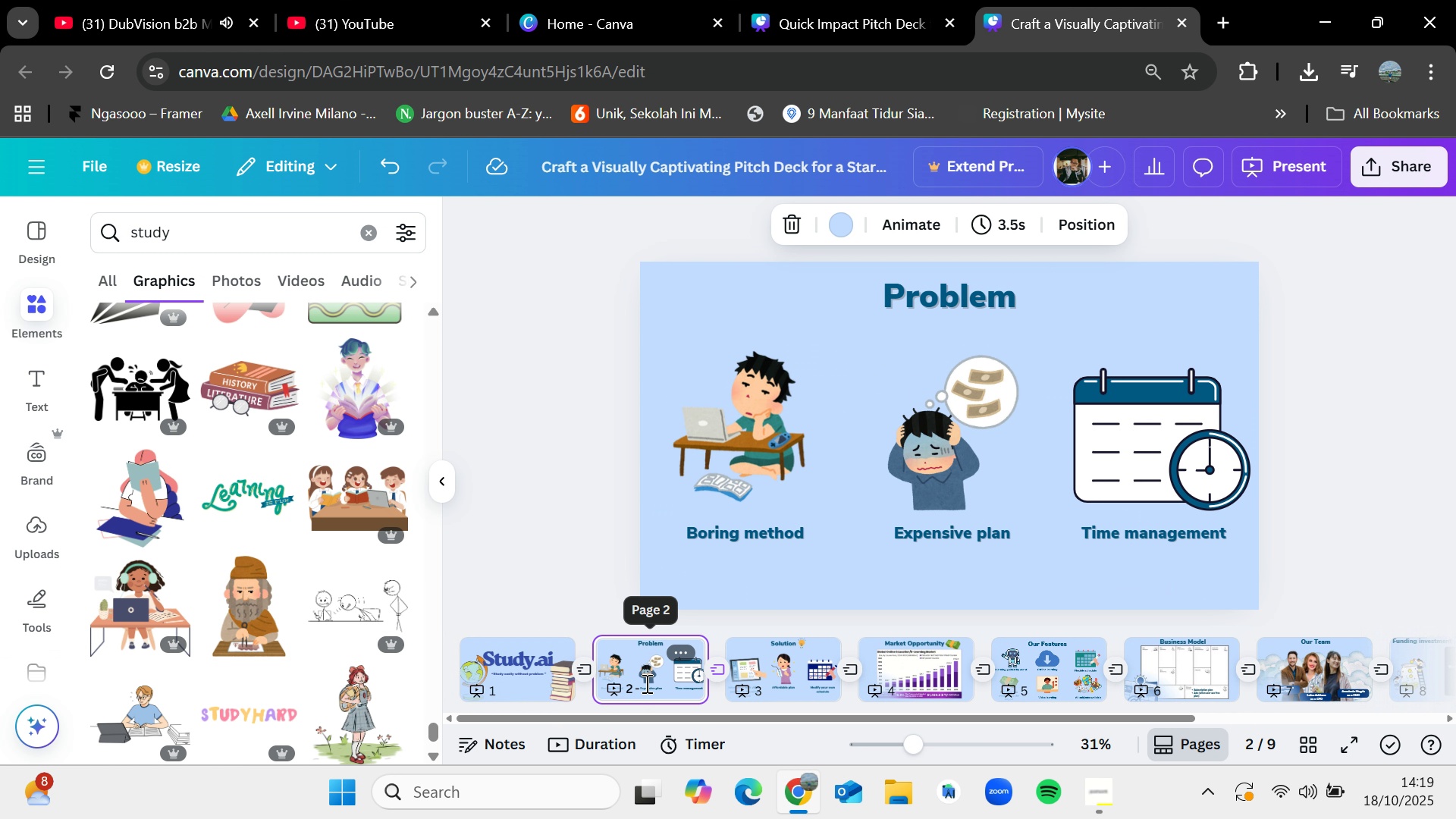 
key(ArrowRight)
 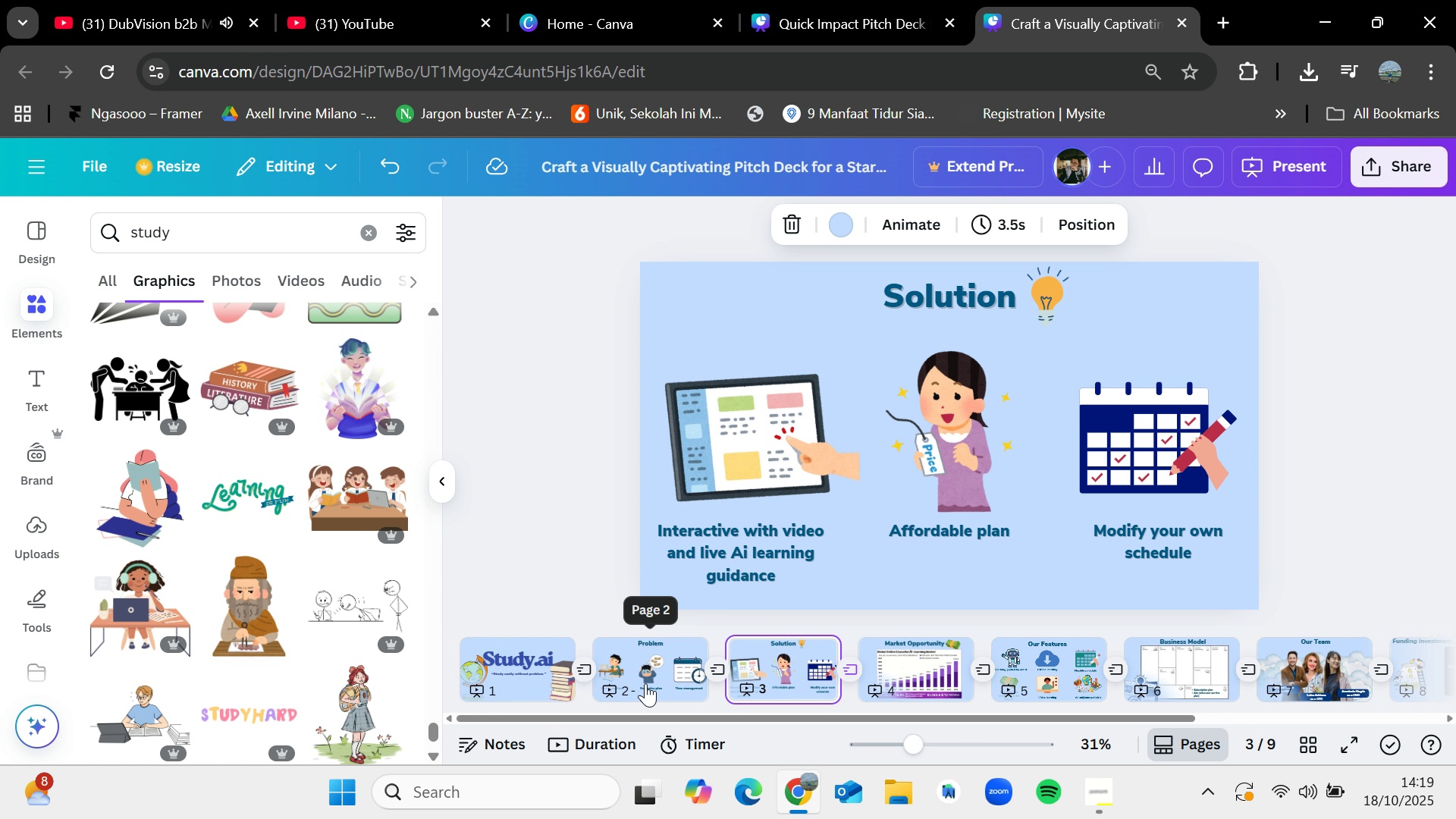 
key(ArrowRight)
 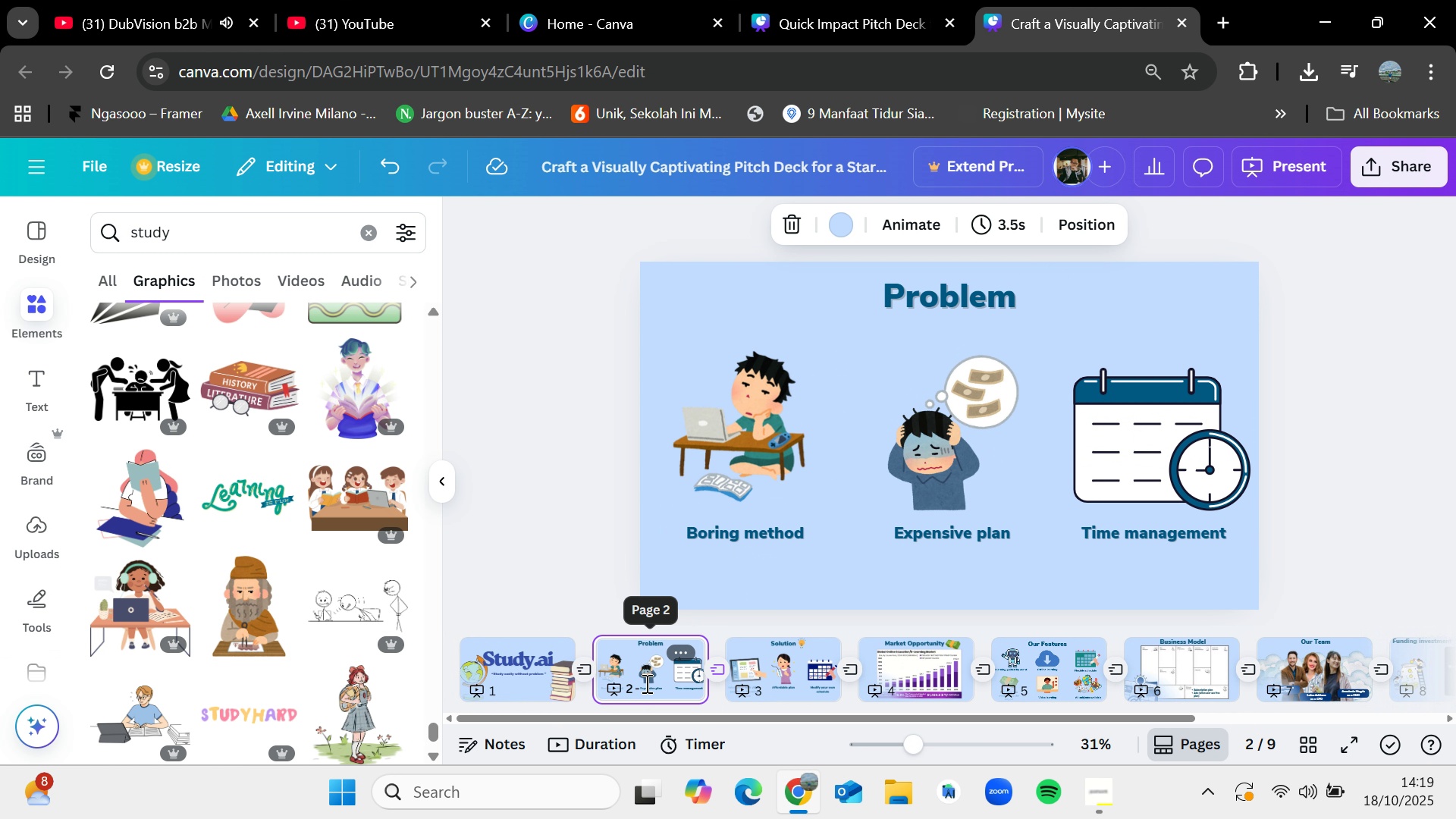 
key(ArrowLeft)
 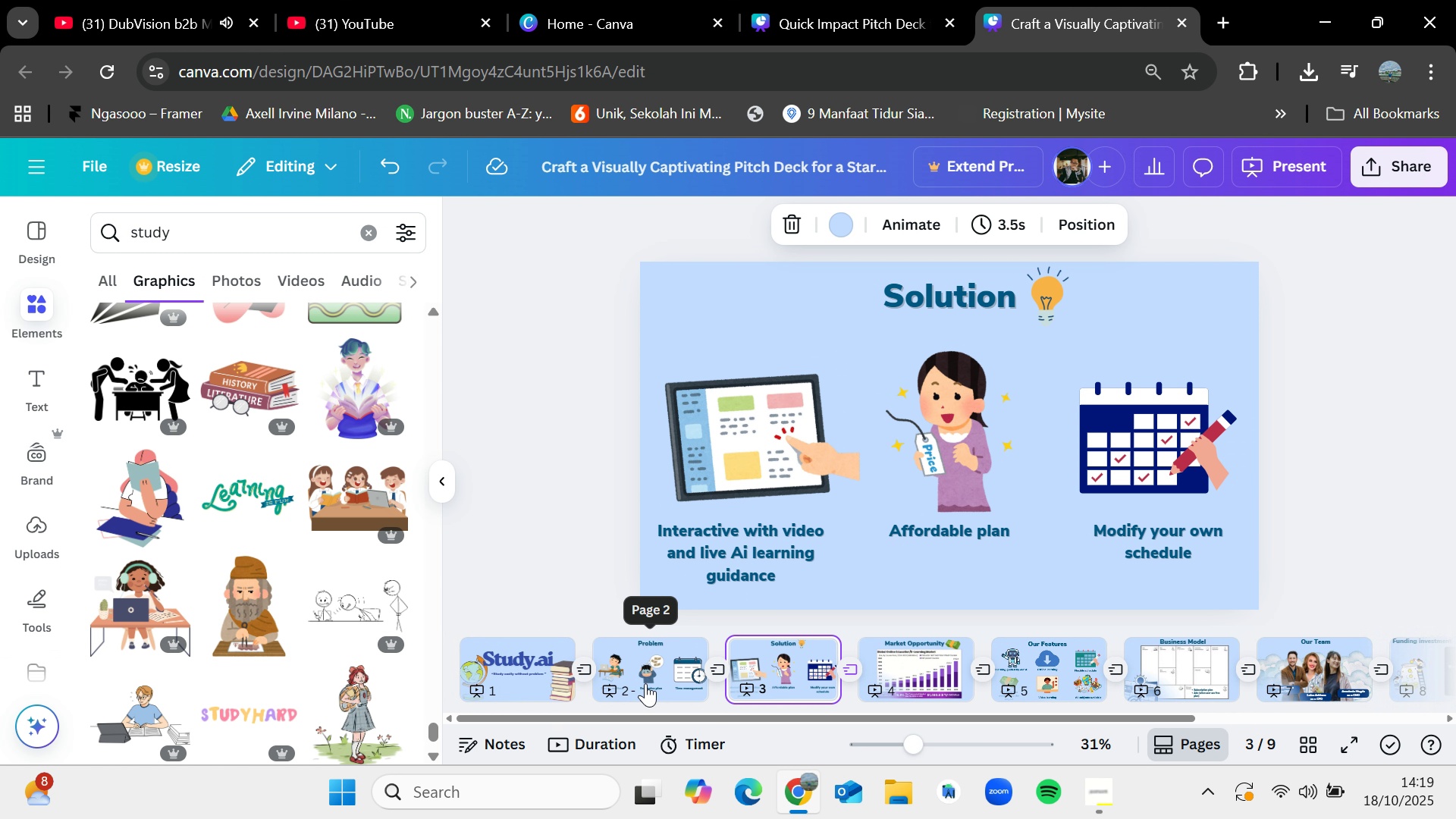 
key(ArrowRight)
 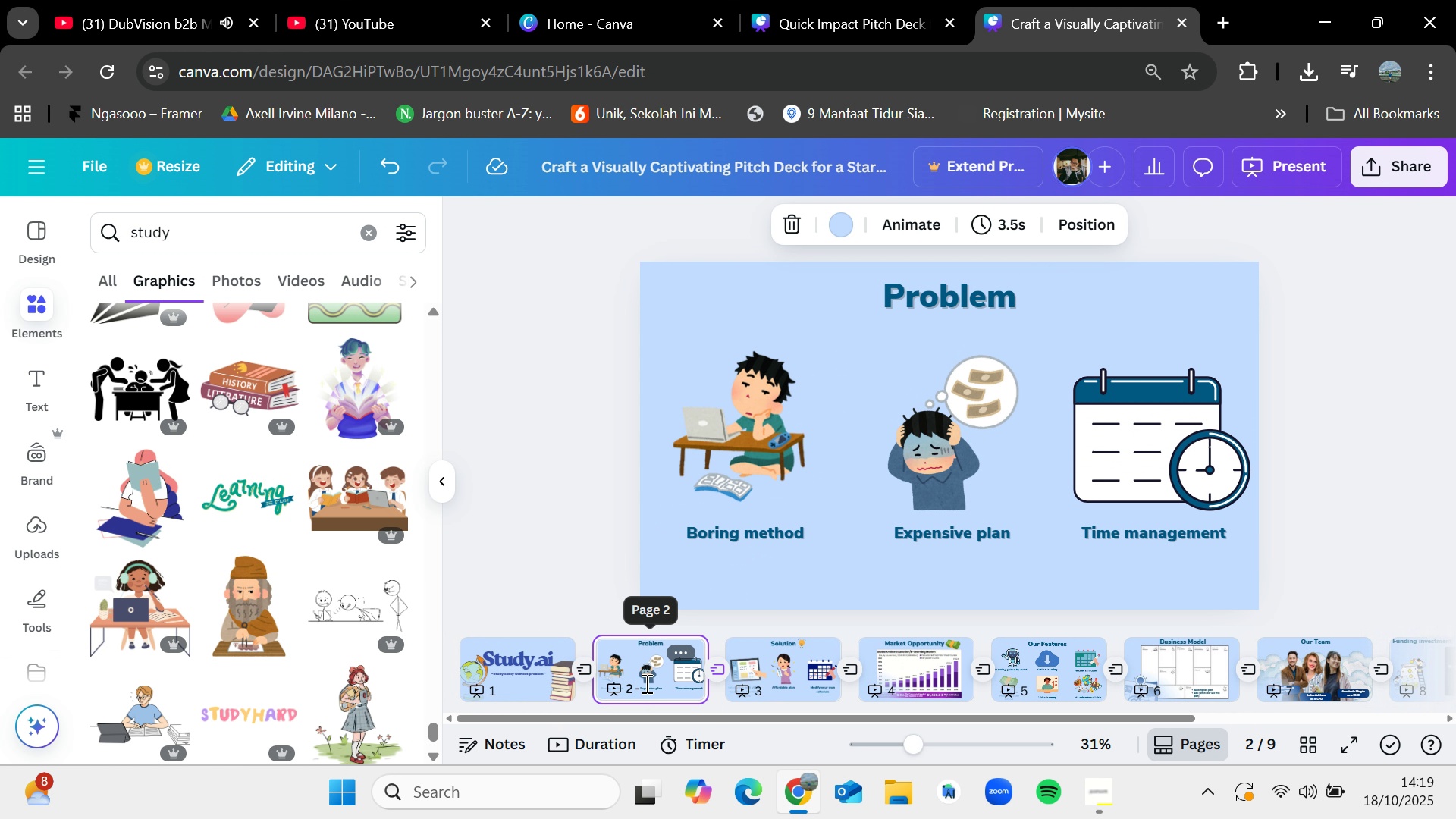 
key(ArrowLeft)
 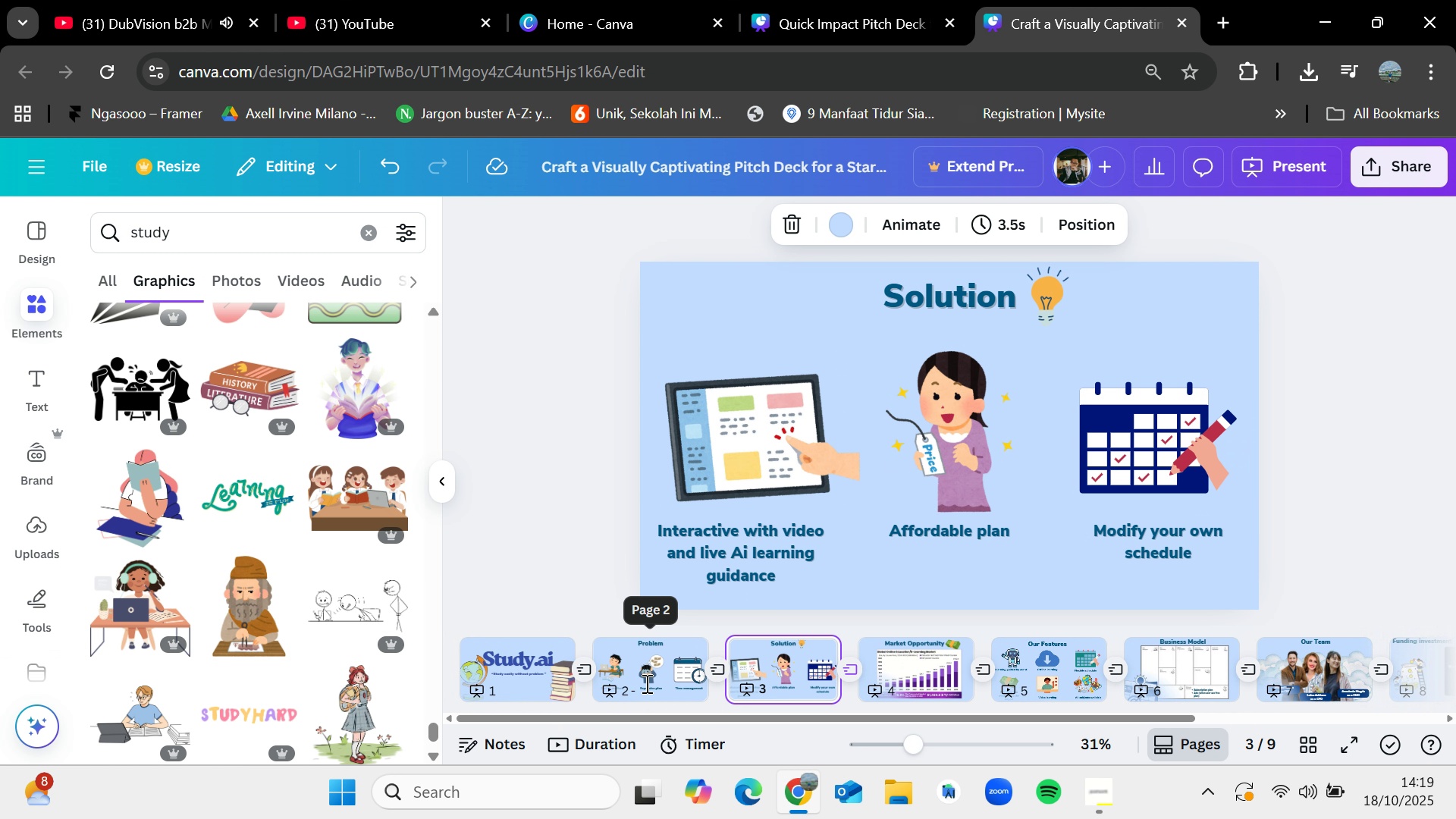 
key(ArrowRight)
 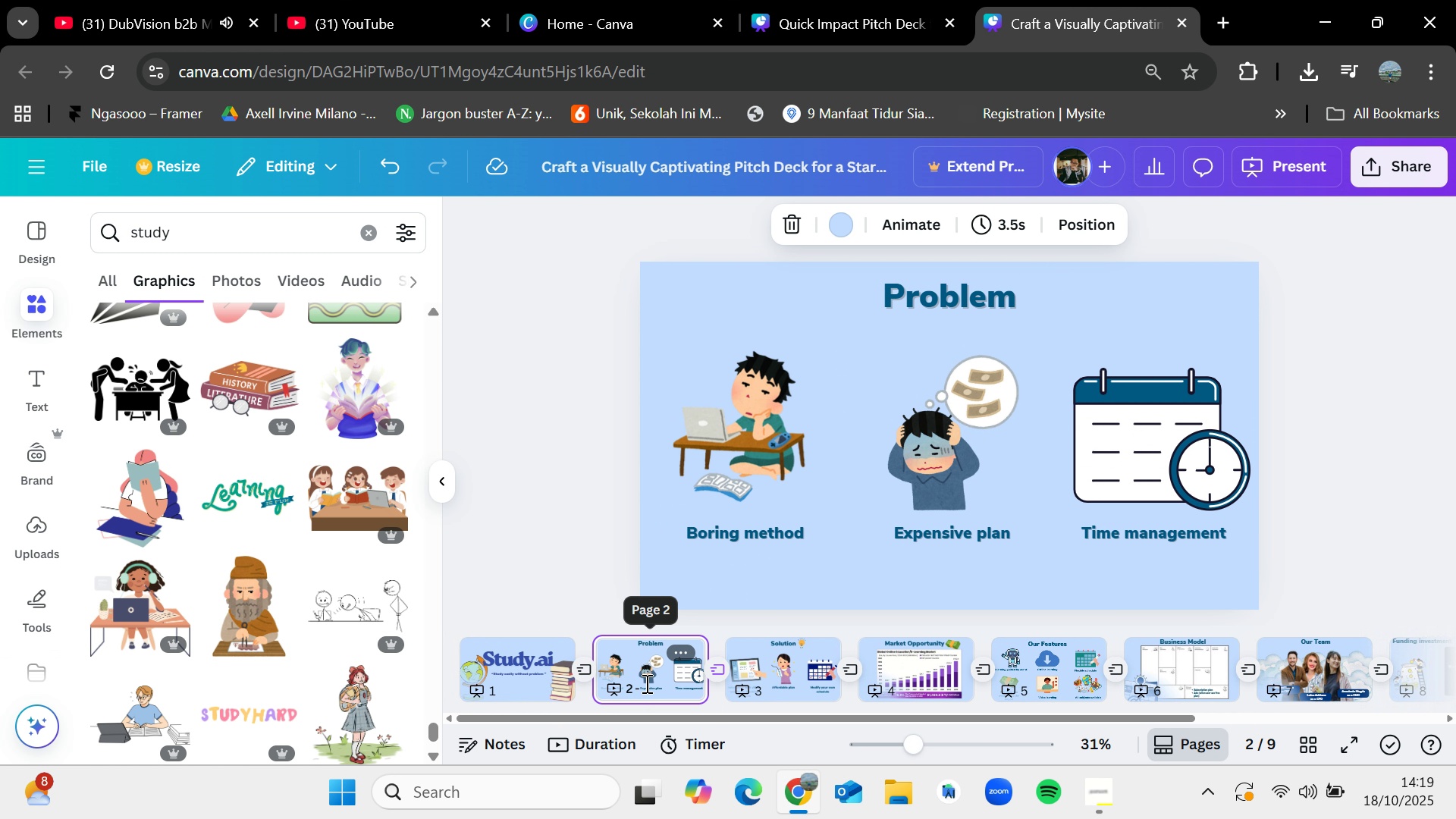 
key(ArrowLeft)
 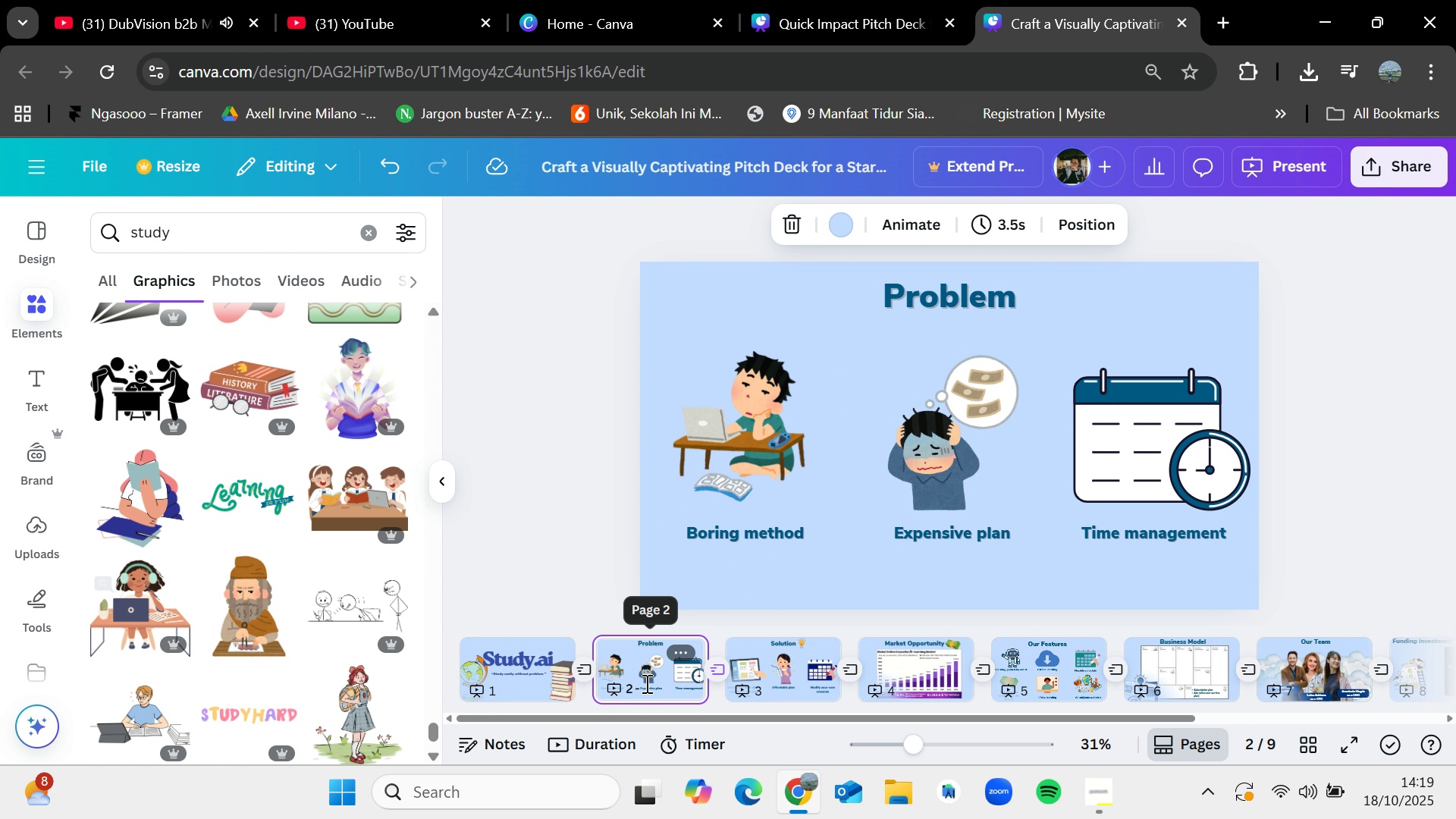 
key(ArrowLeft)
 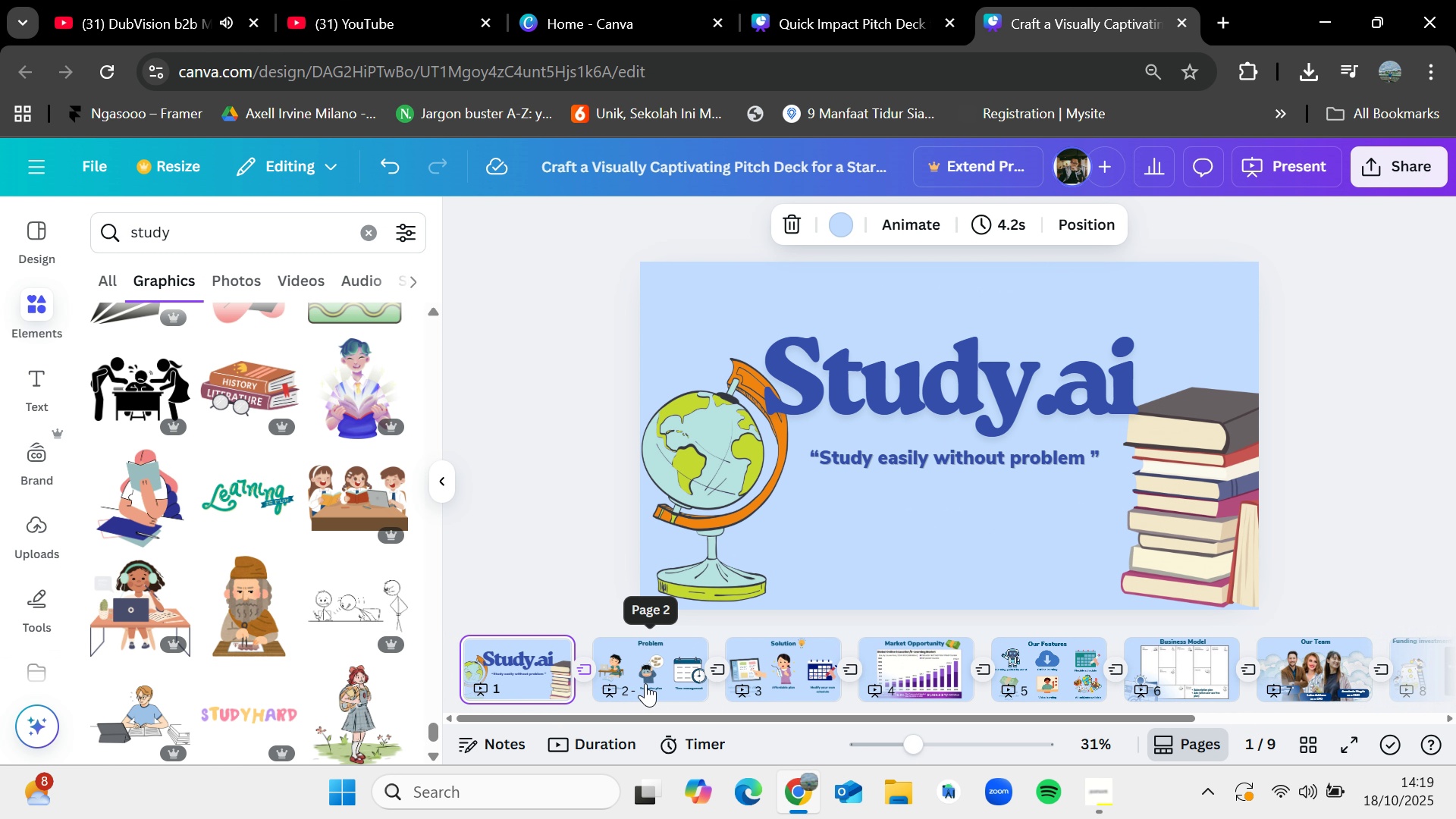 
key(ArrowRight)
 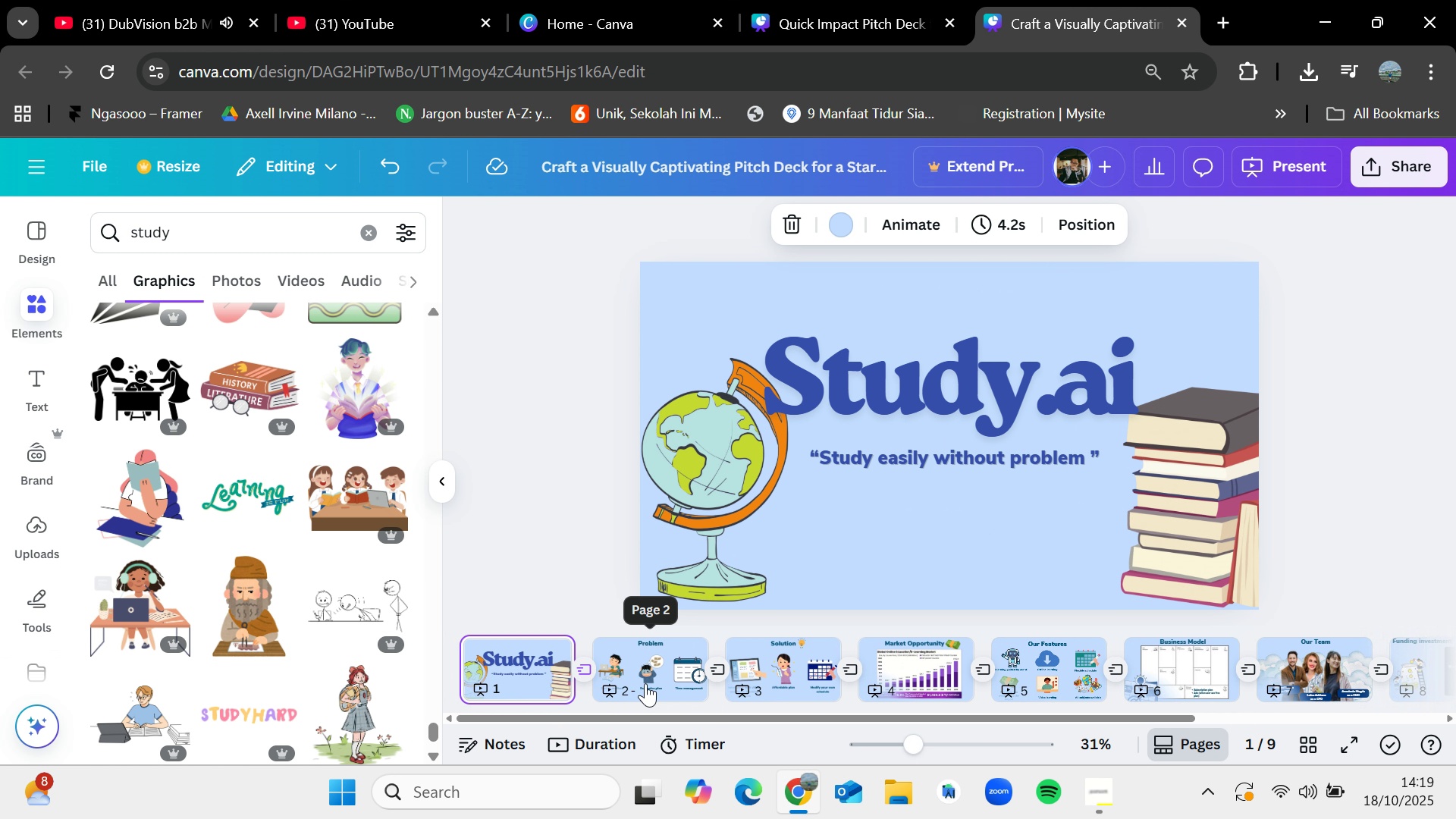 
key(ArrowLeft)
 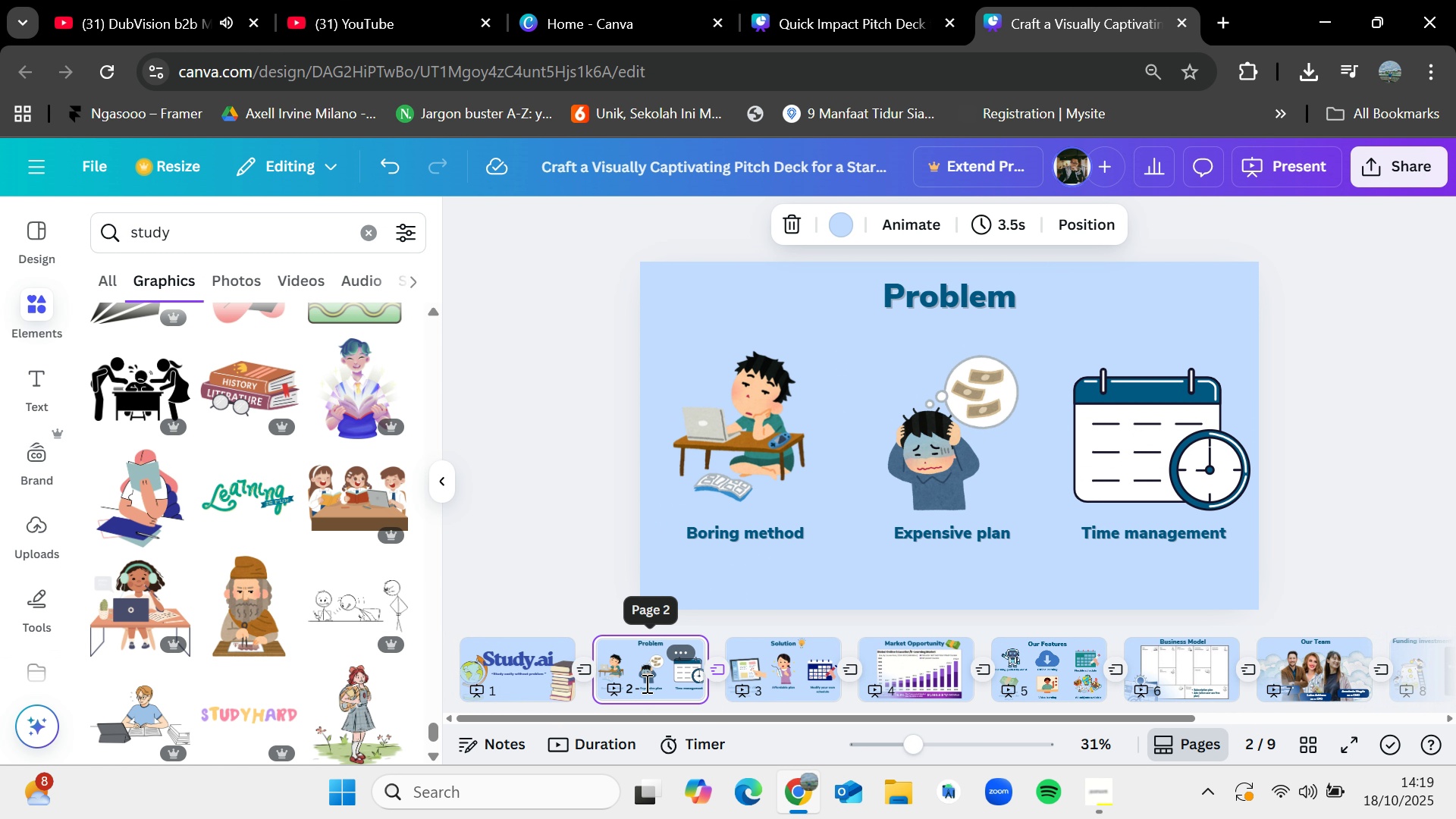 
key(ArrowRight)
 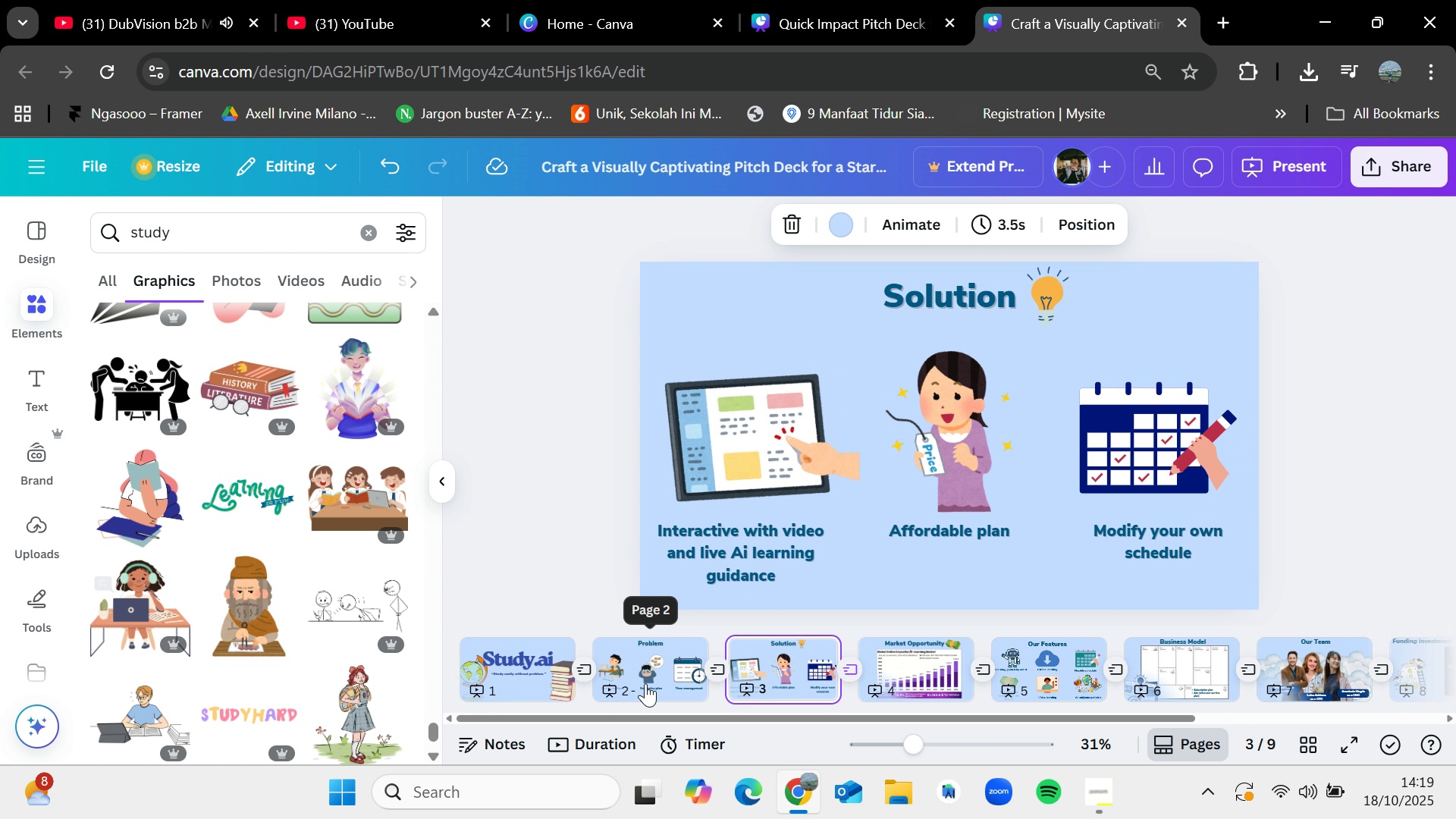 
key(ArrowRight)
 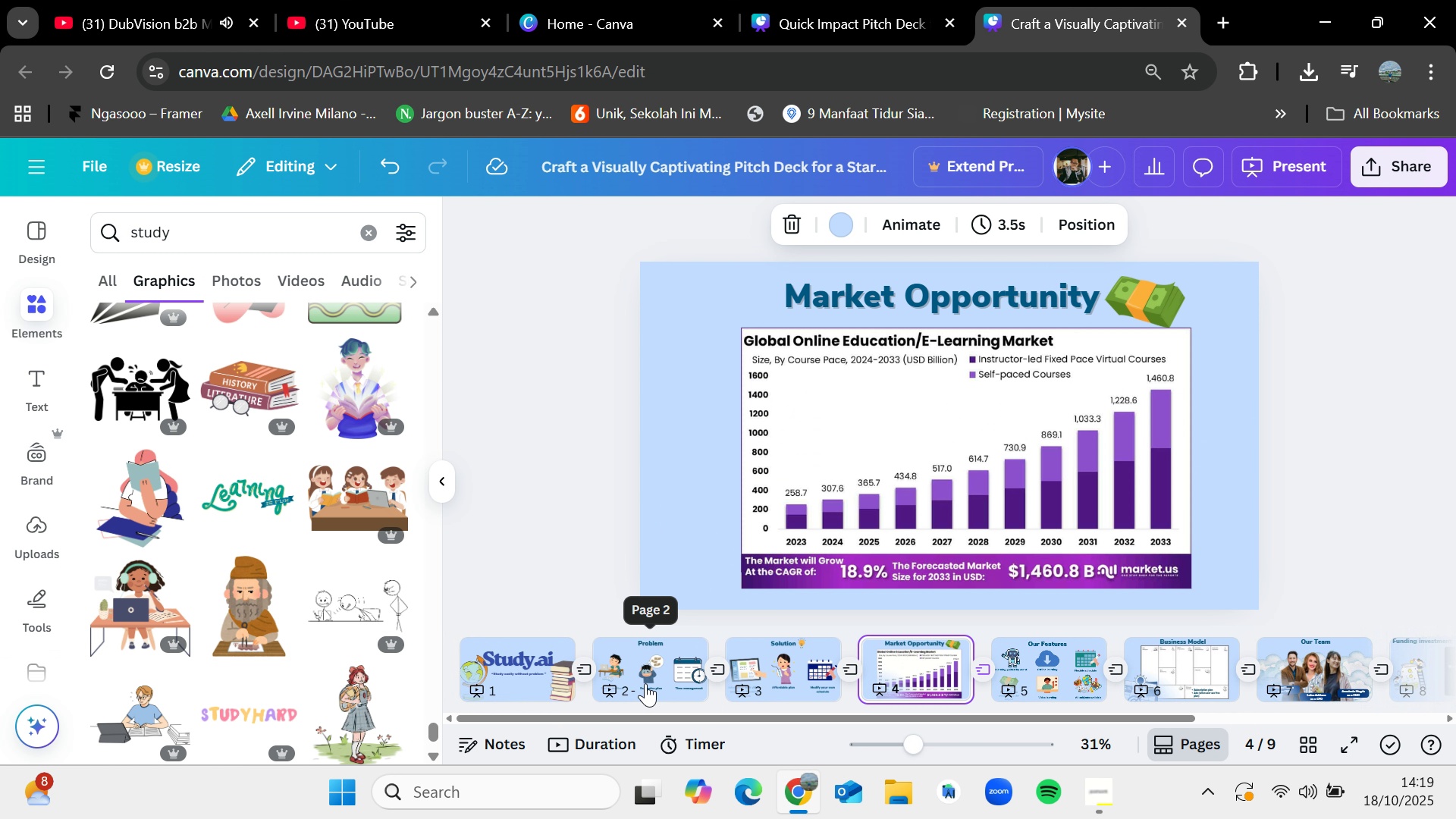 
key(ArrowRight)
 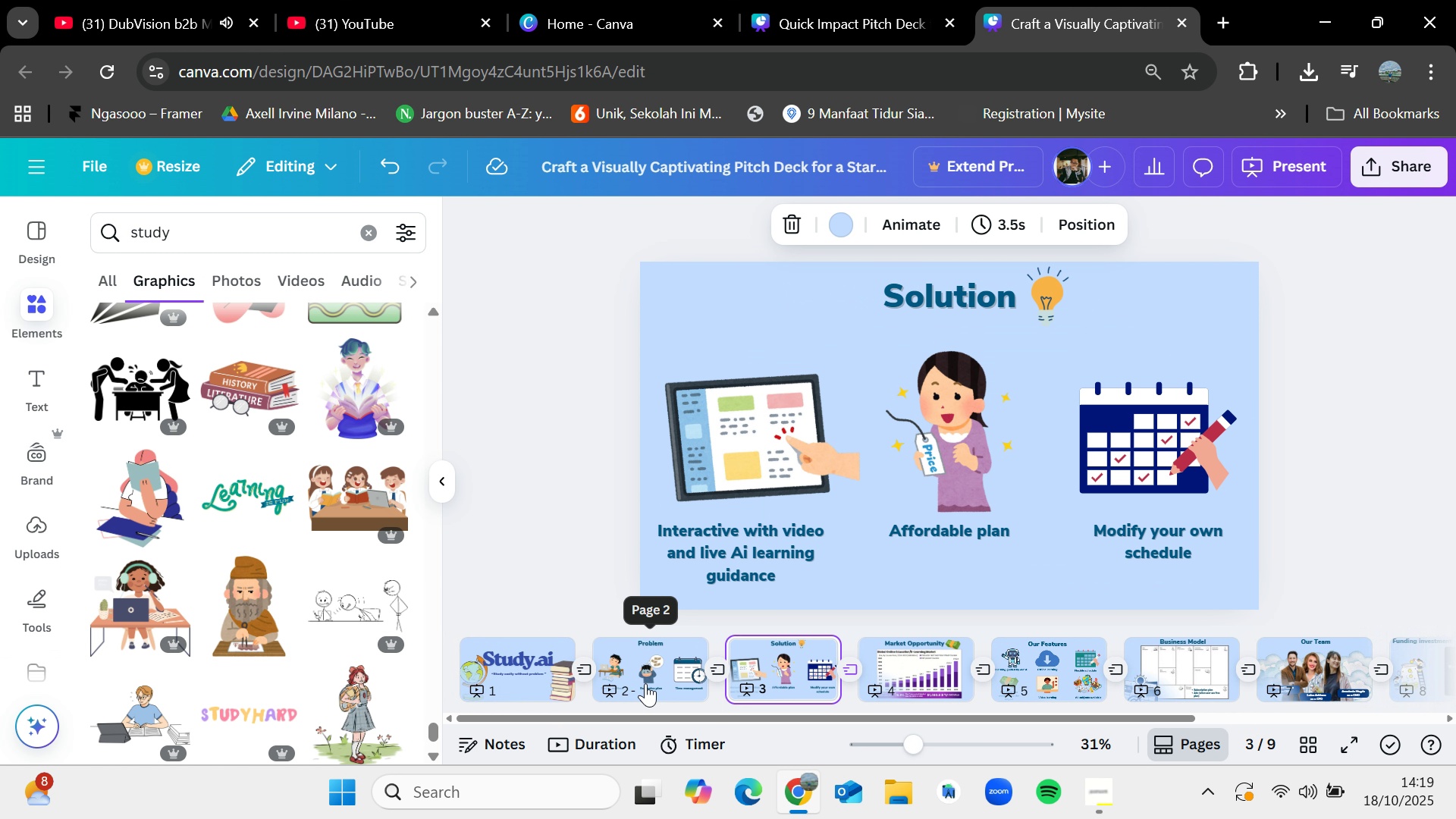 
key(ArrowLeft)
 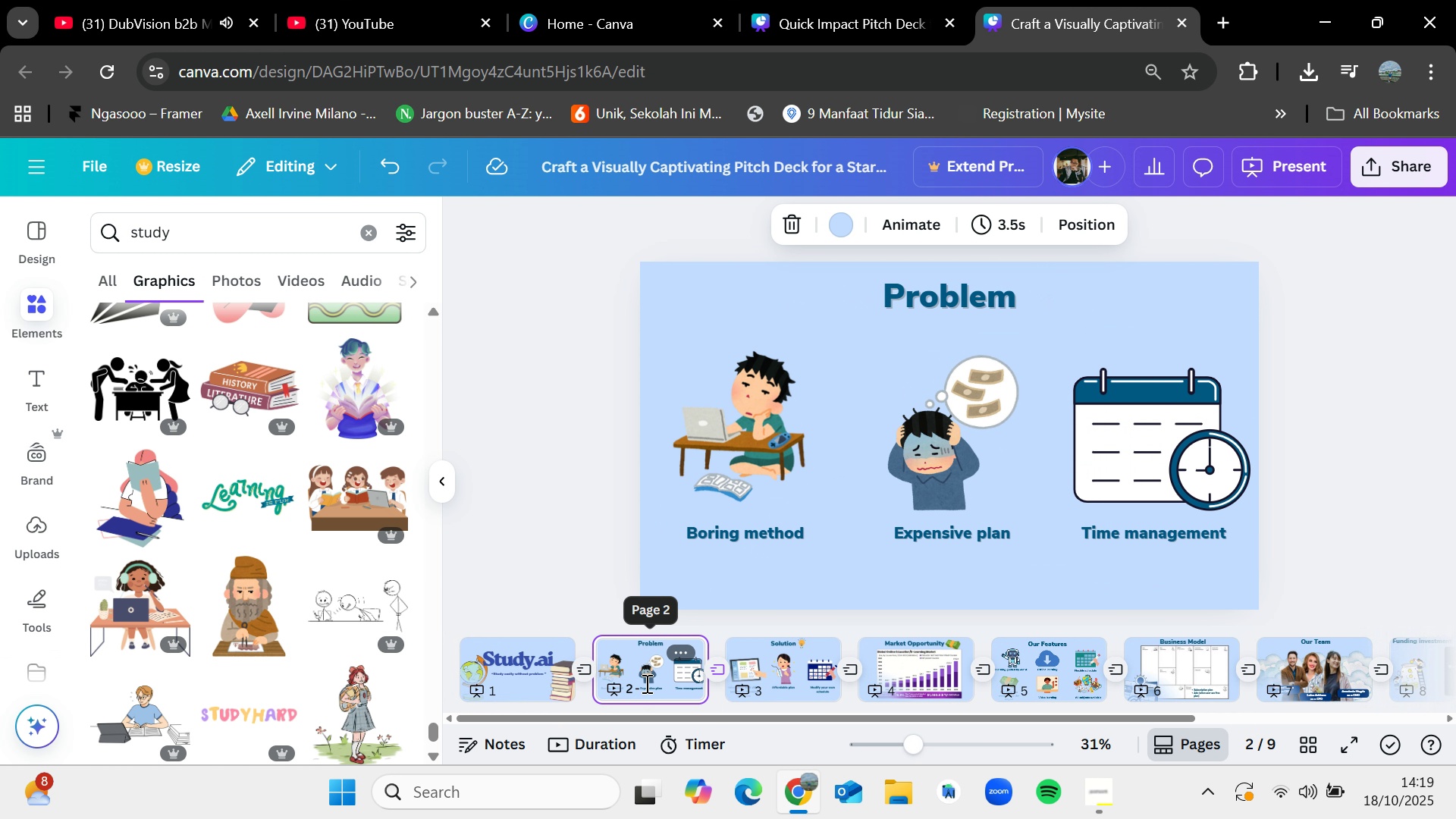 
key(ArrowLeft)
 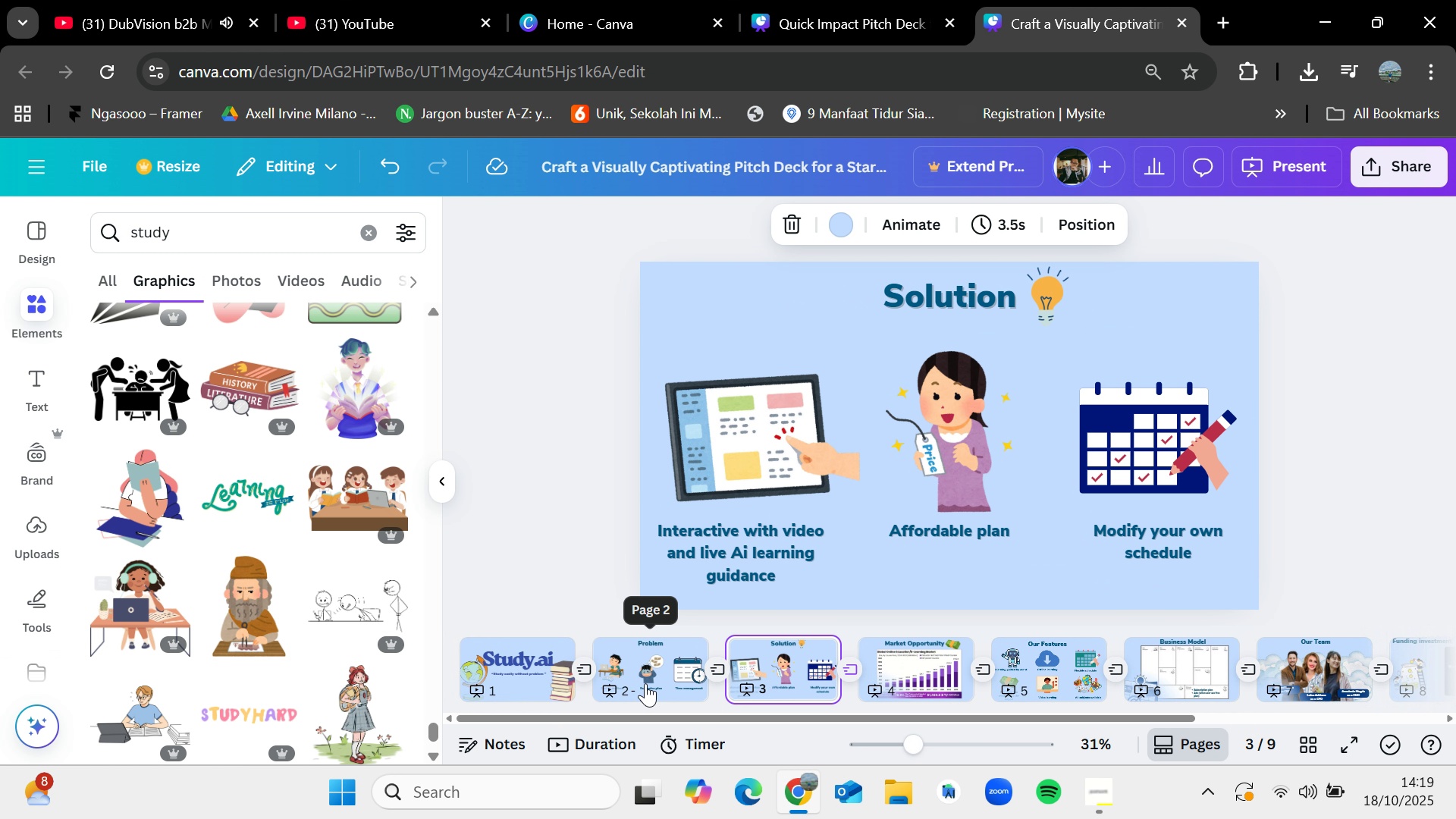 
key(ArrowRight)
 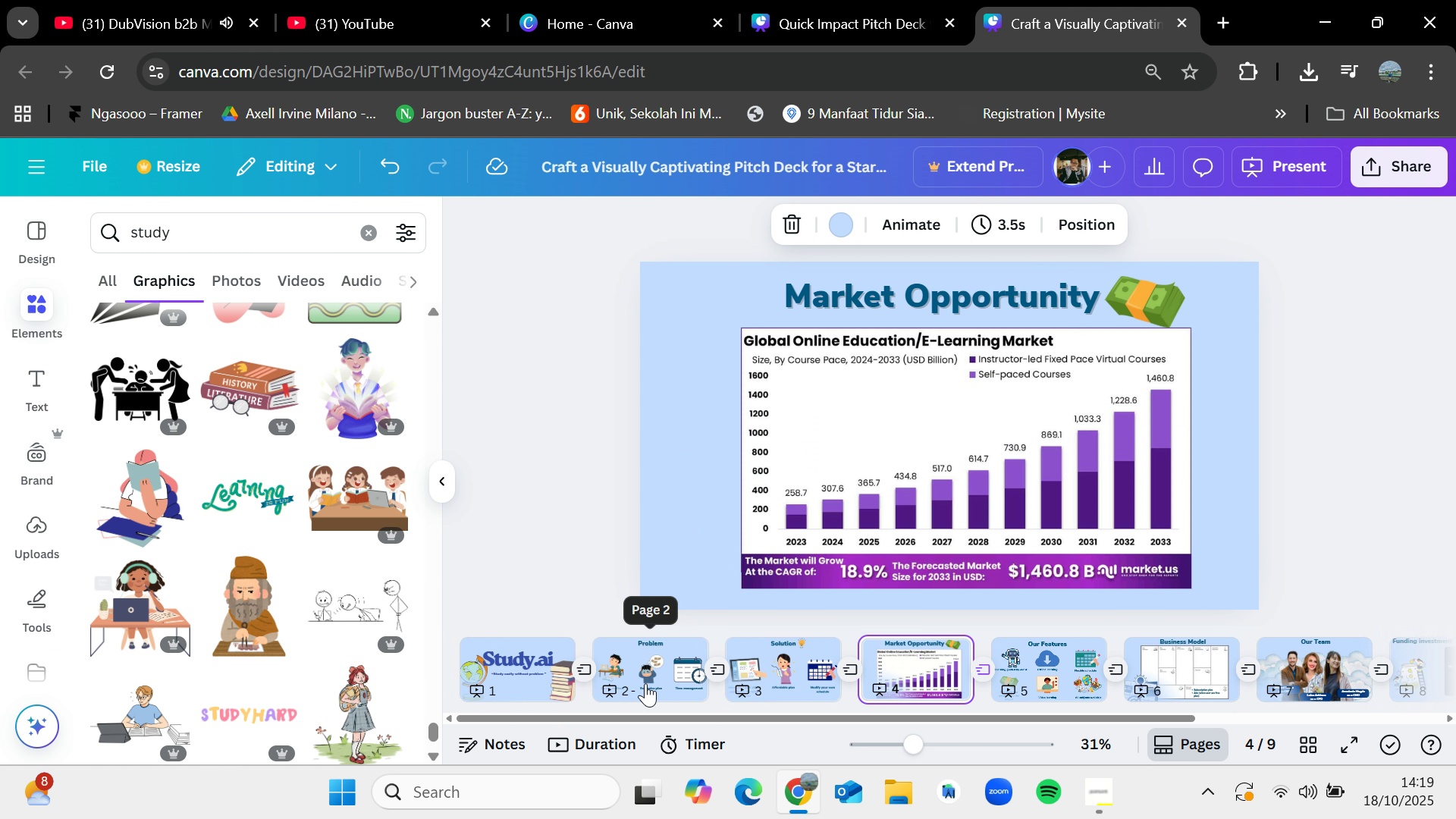 
key(ArrowRight)
 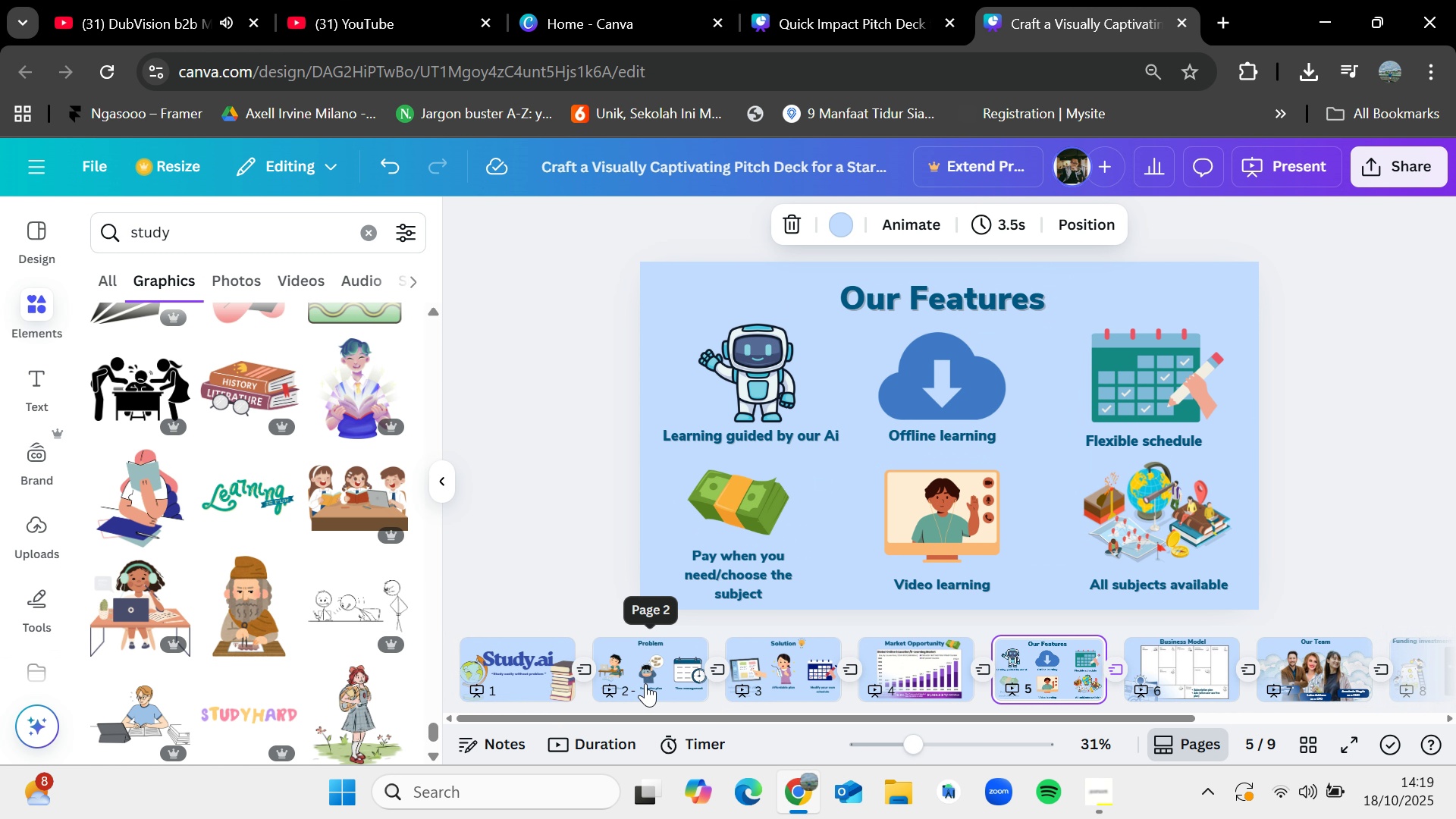 
key(ArrowRight)
 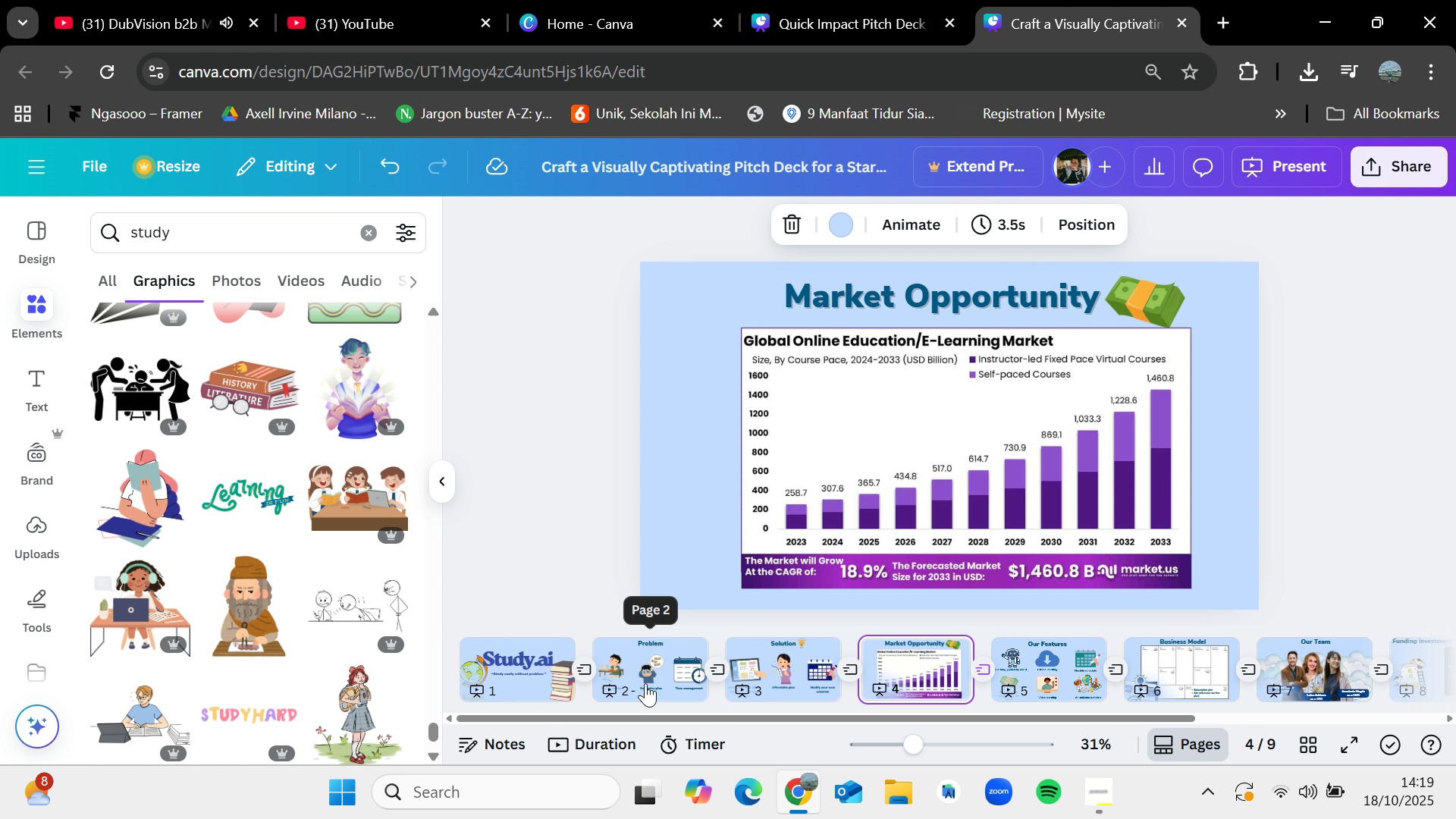 
key(ArrowLeft)
 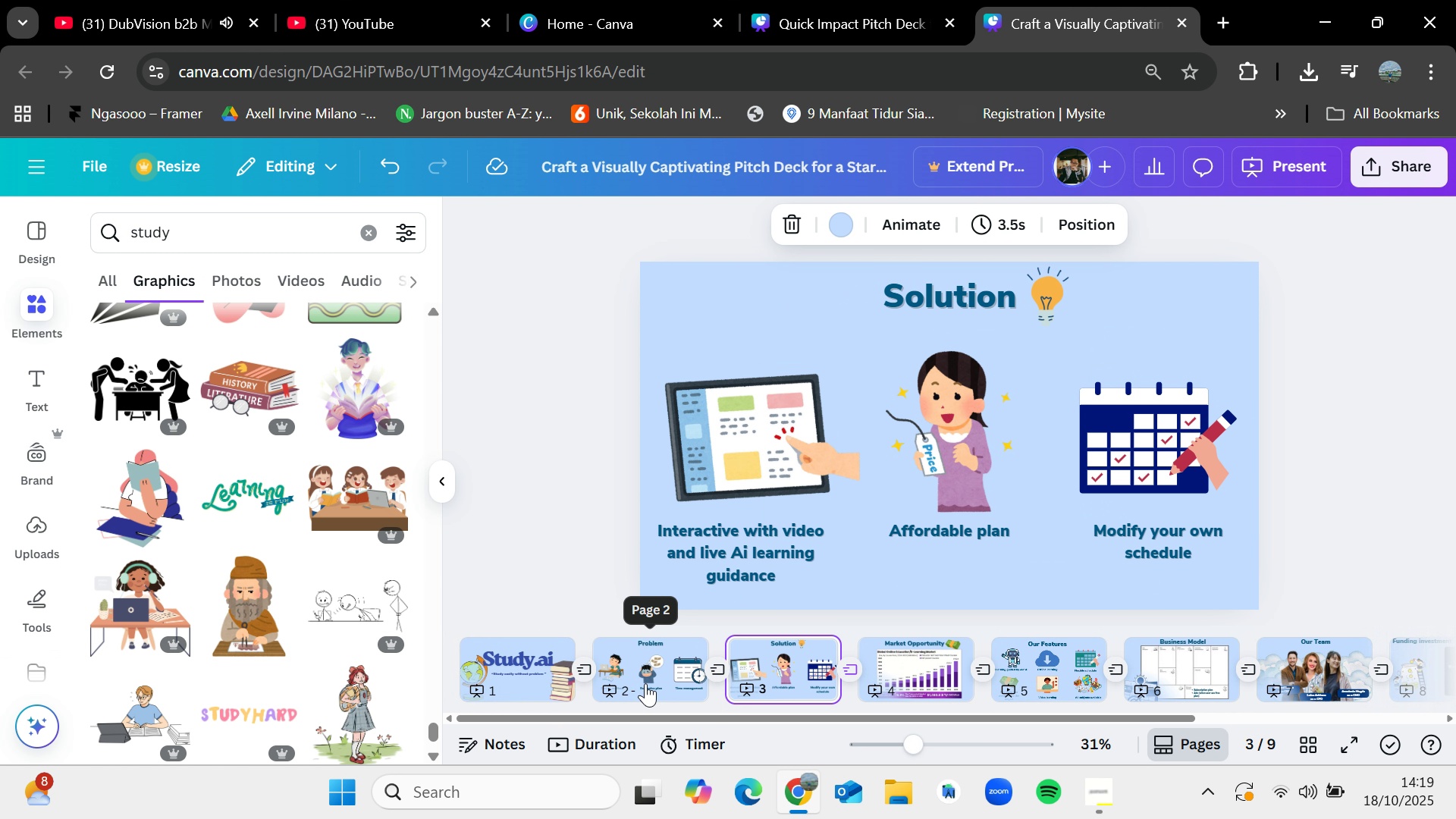 
key(ArrowLeft)
 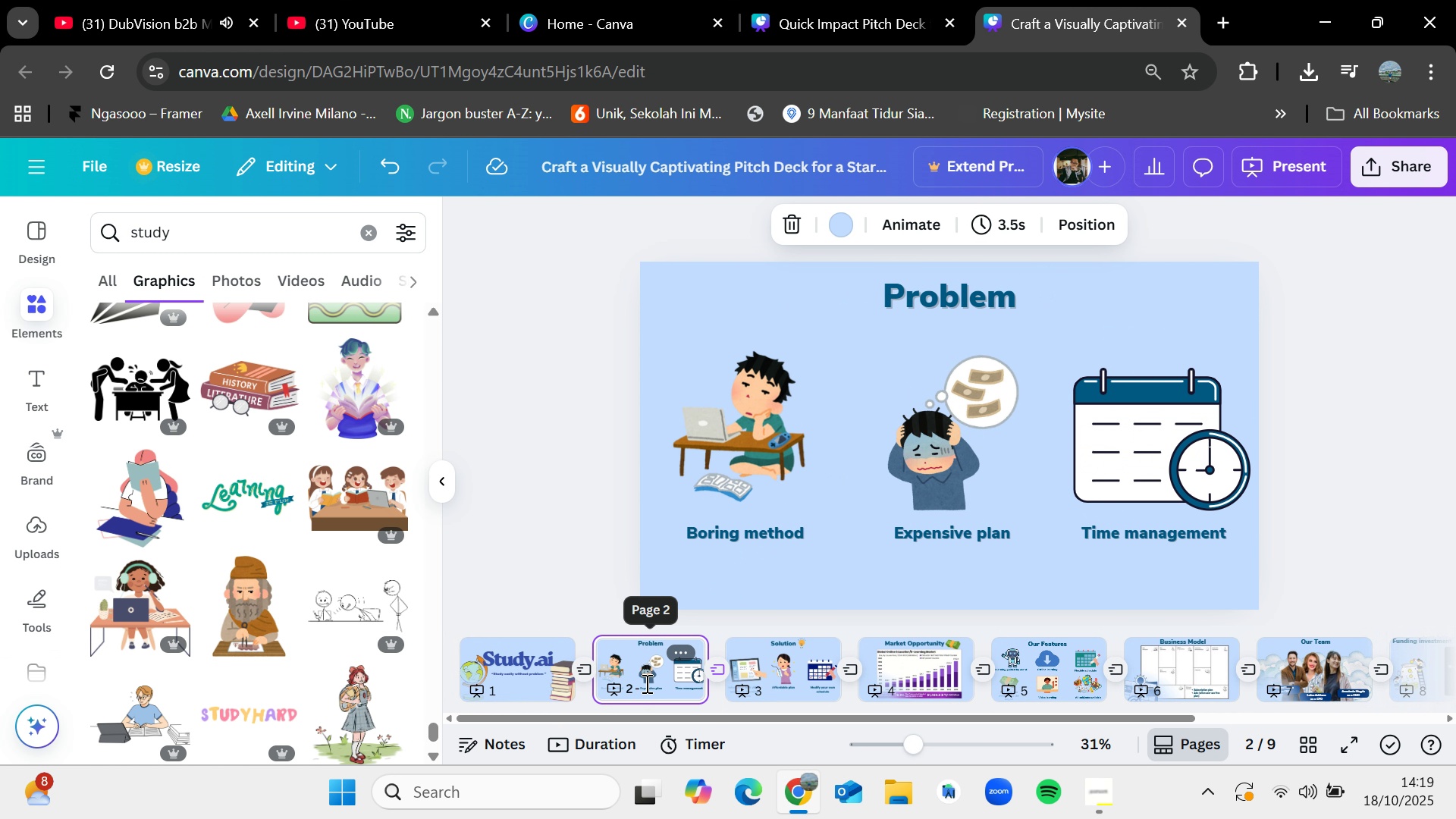 
key(ArrowLeft)
 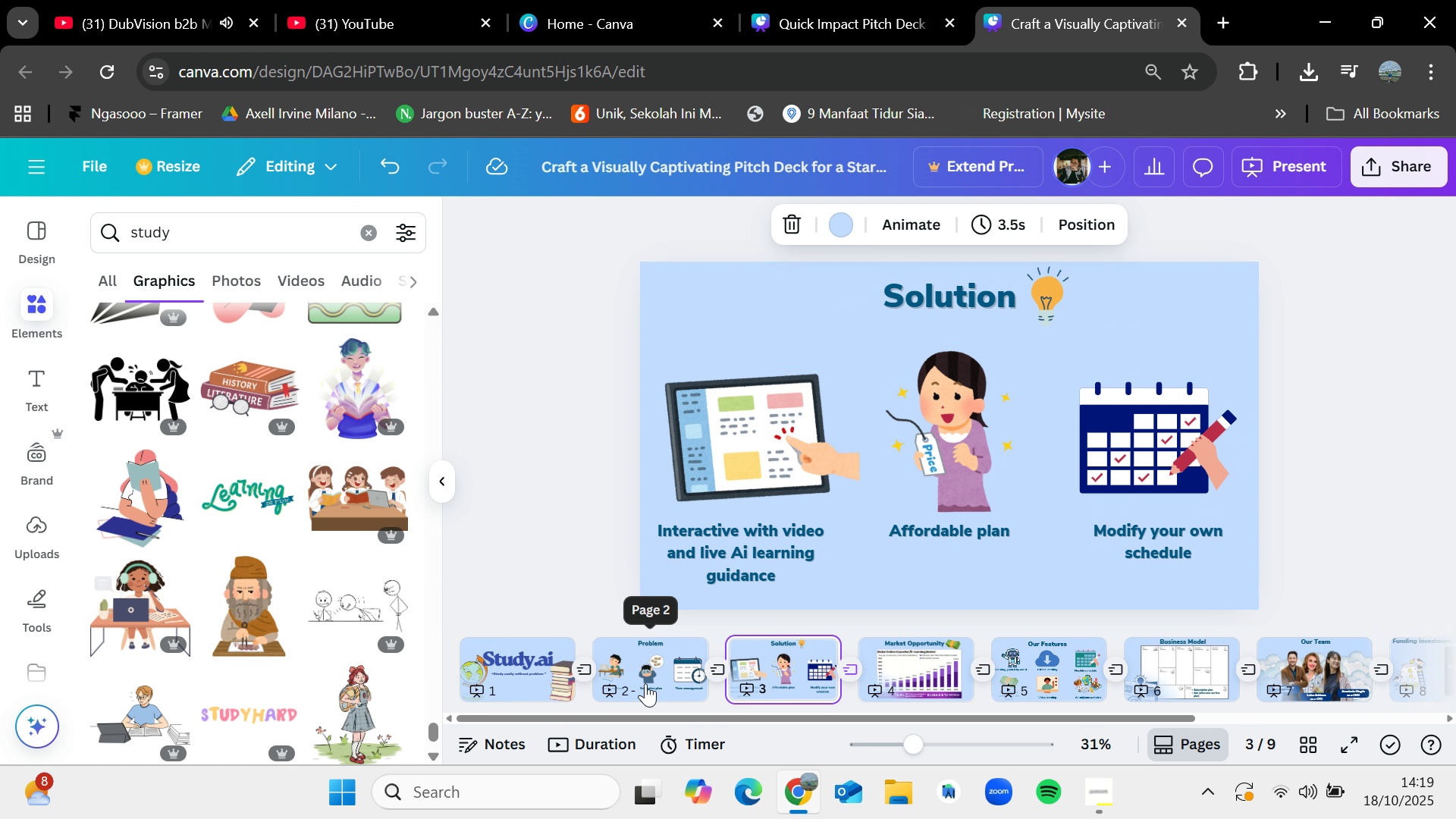 
key(ArrowRight)
 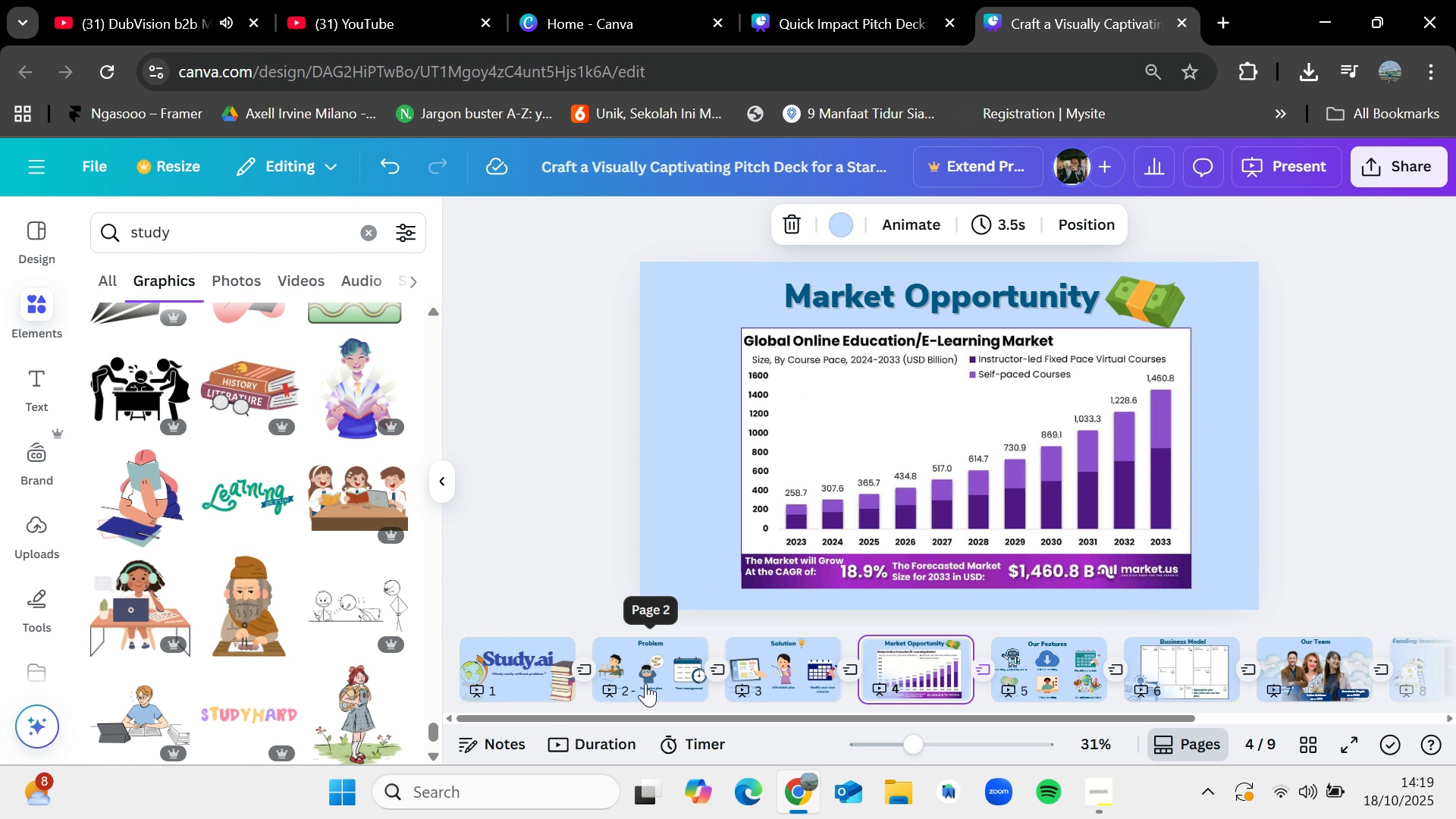 
key(ArrowRight)
 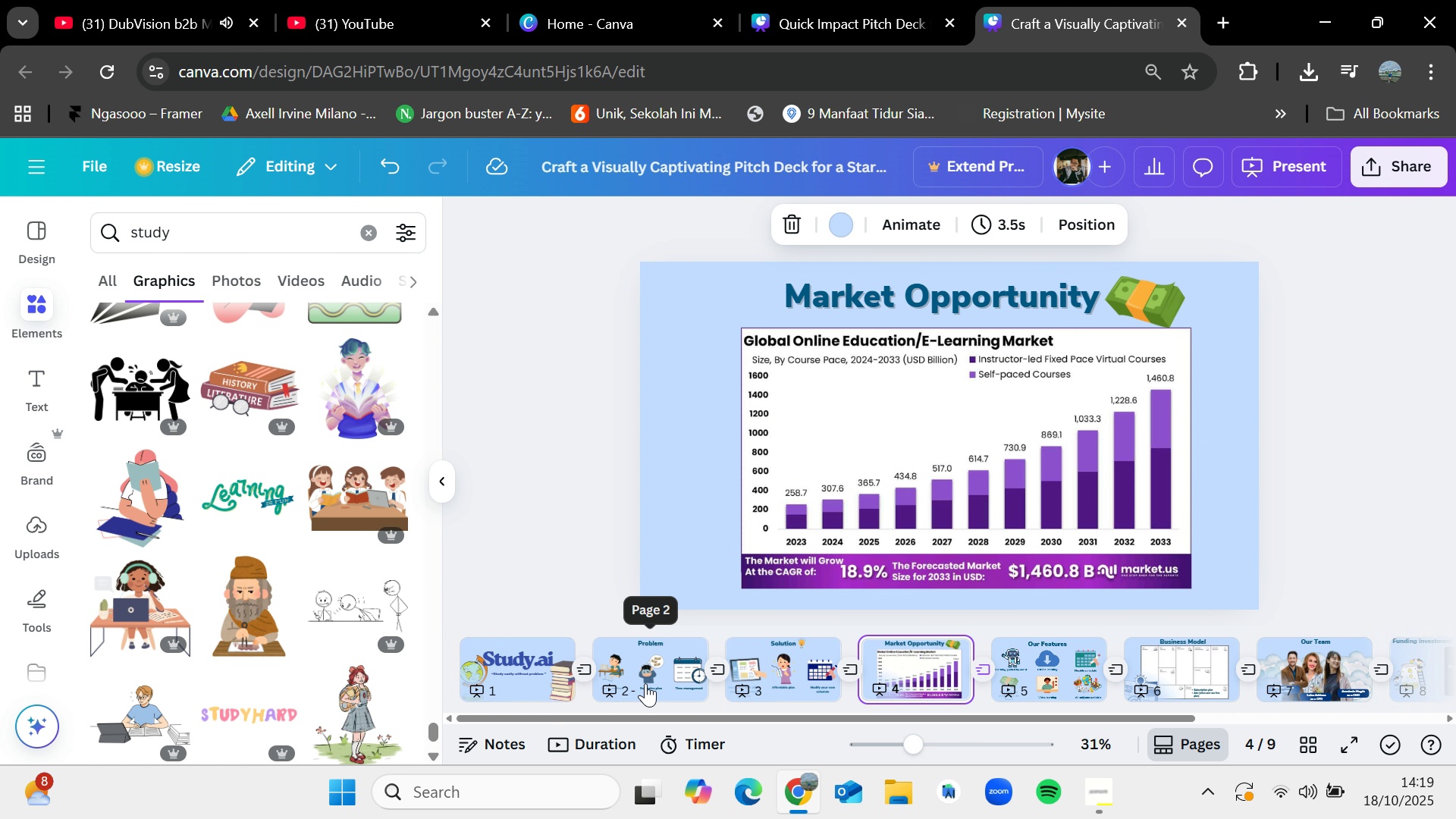 
key(ArrowRight)
 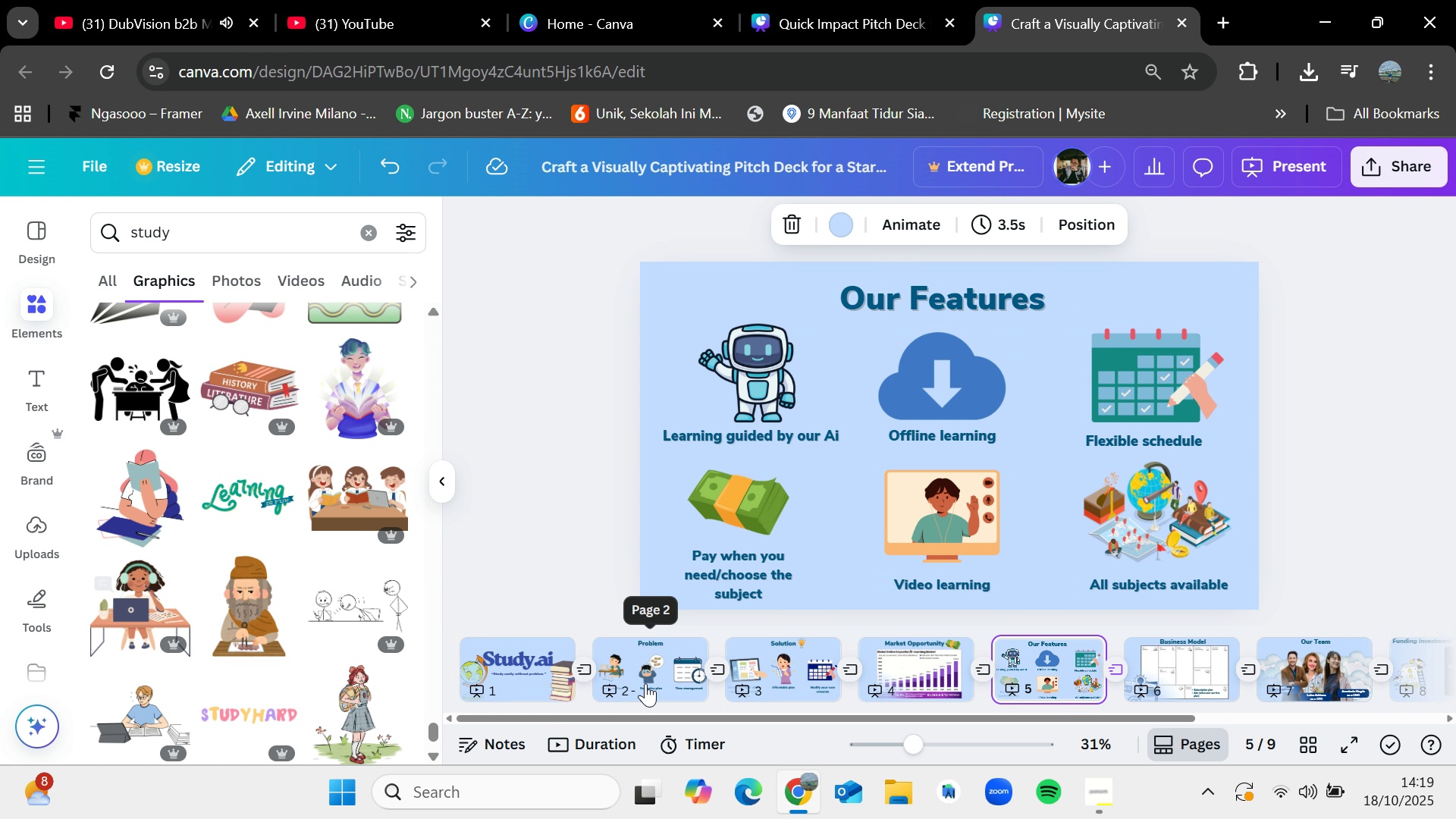 
key(ArrowLeft)
 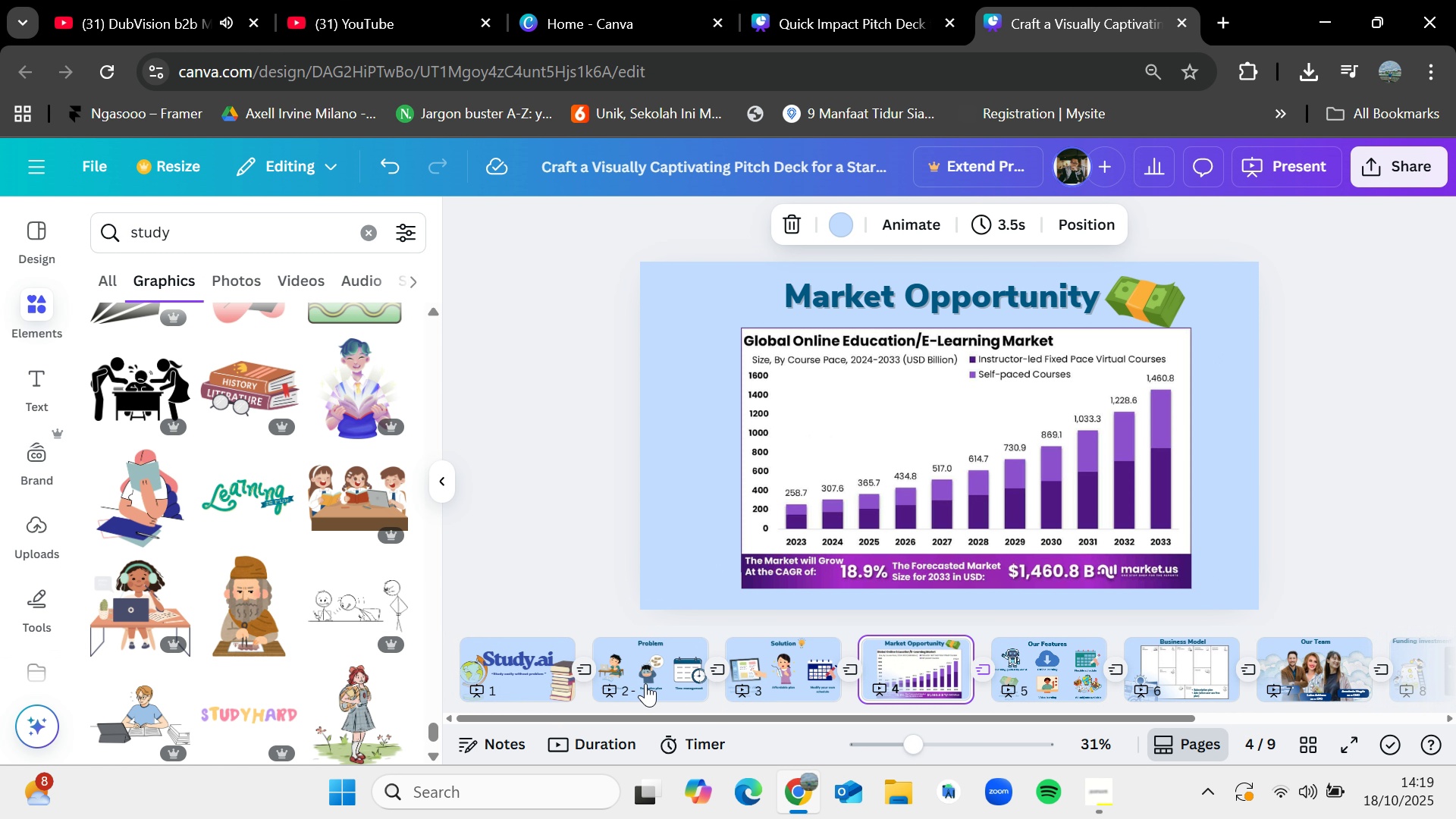 
key(ArrowRight)
 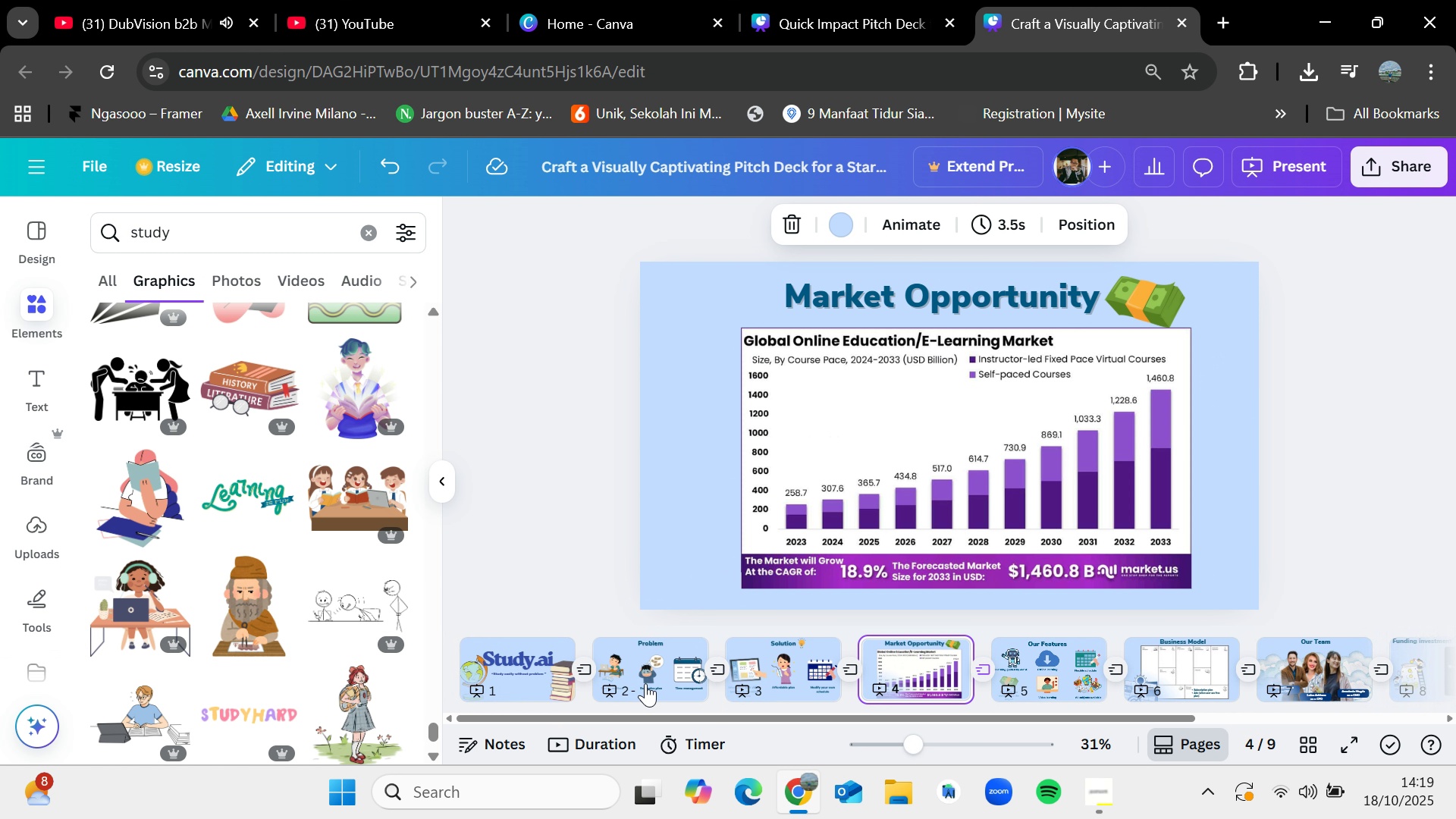 
key(ArrowLeft)
 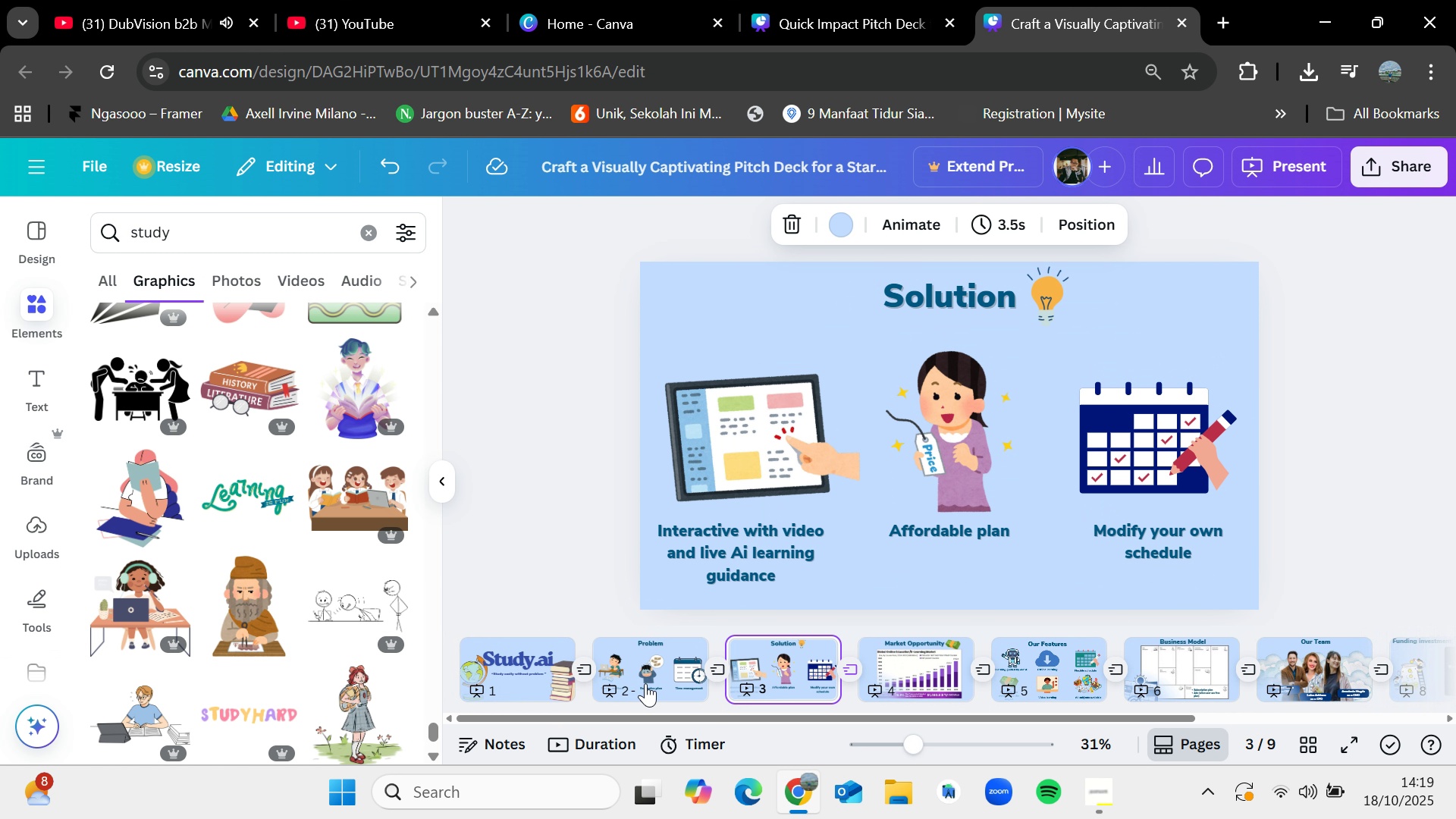 
key(ArrowLeft)
 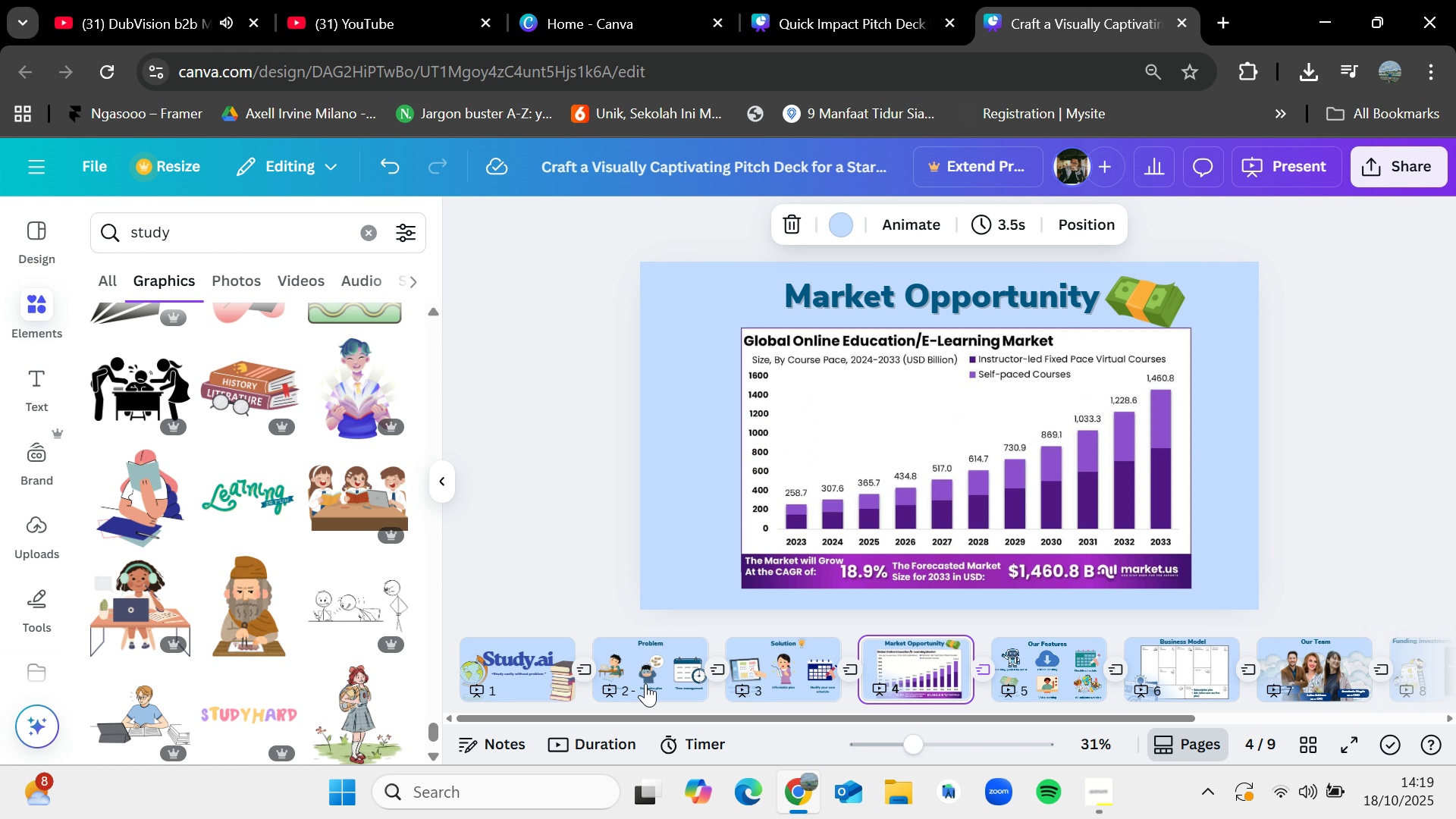 
key(ArrowRight)
 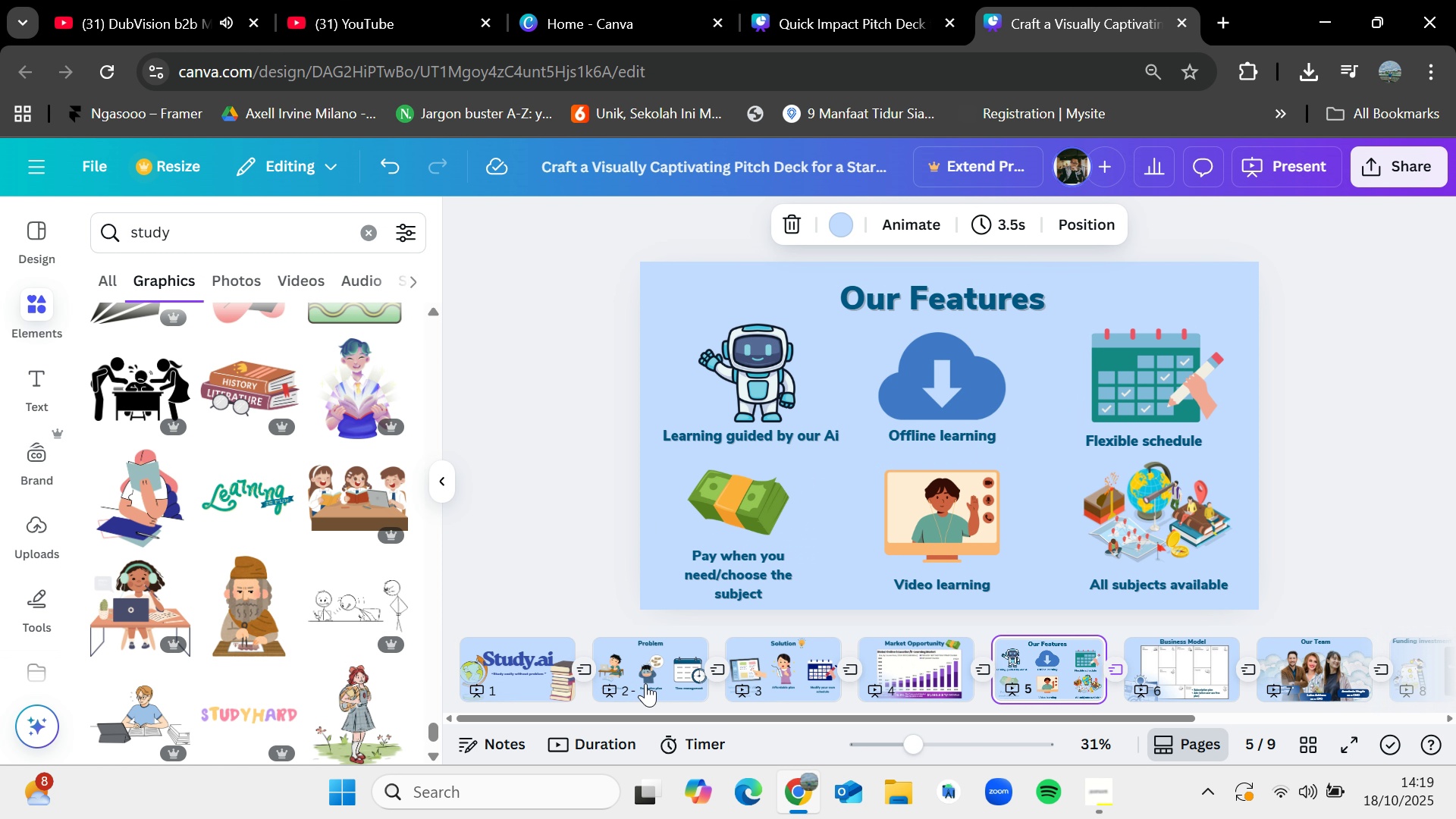 
key(ArrowRight)
 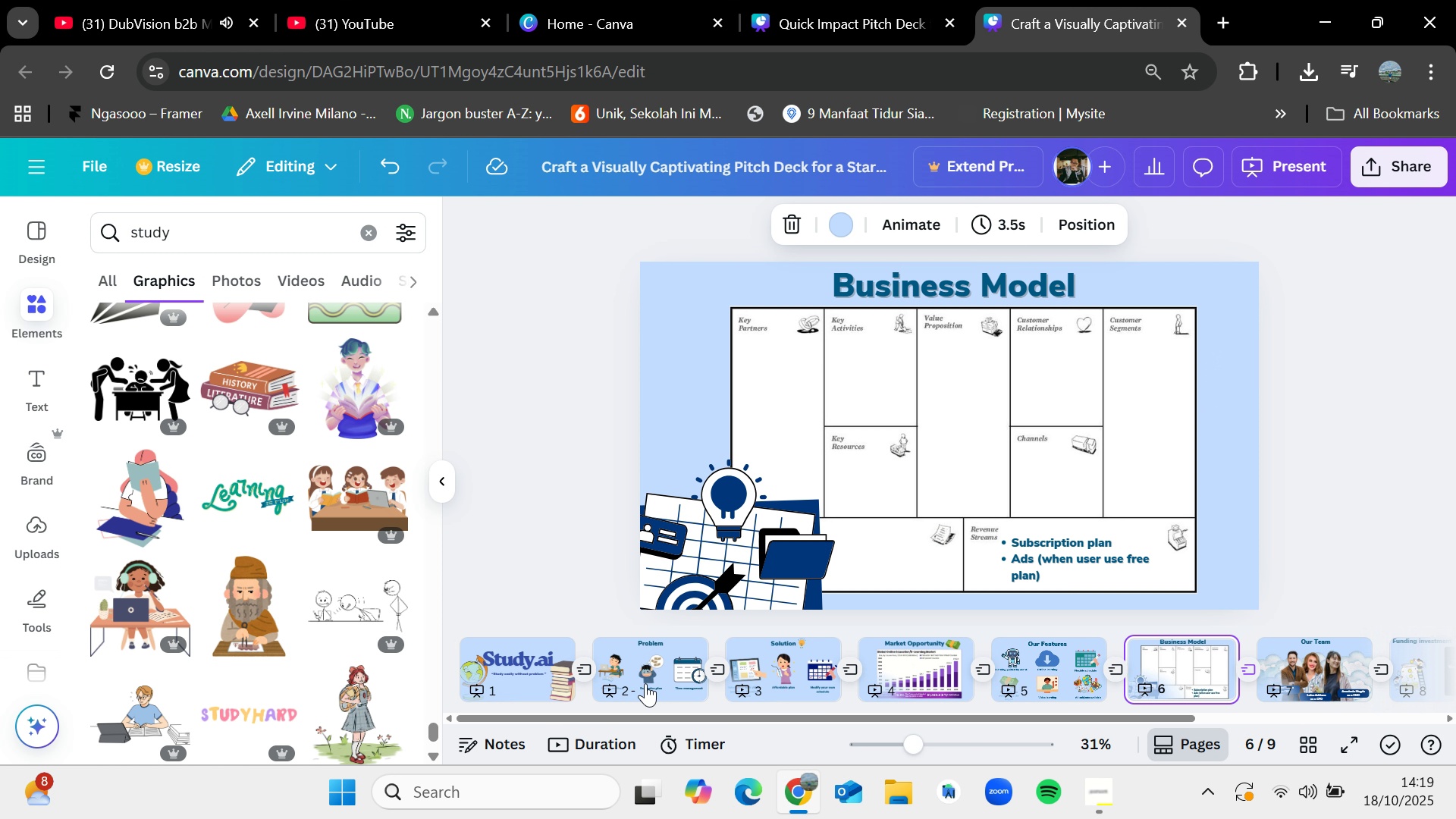 
key(ArrowRight)
 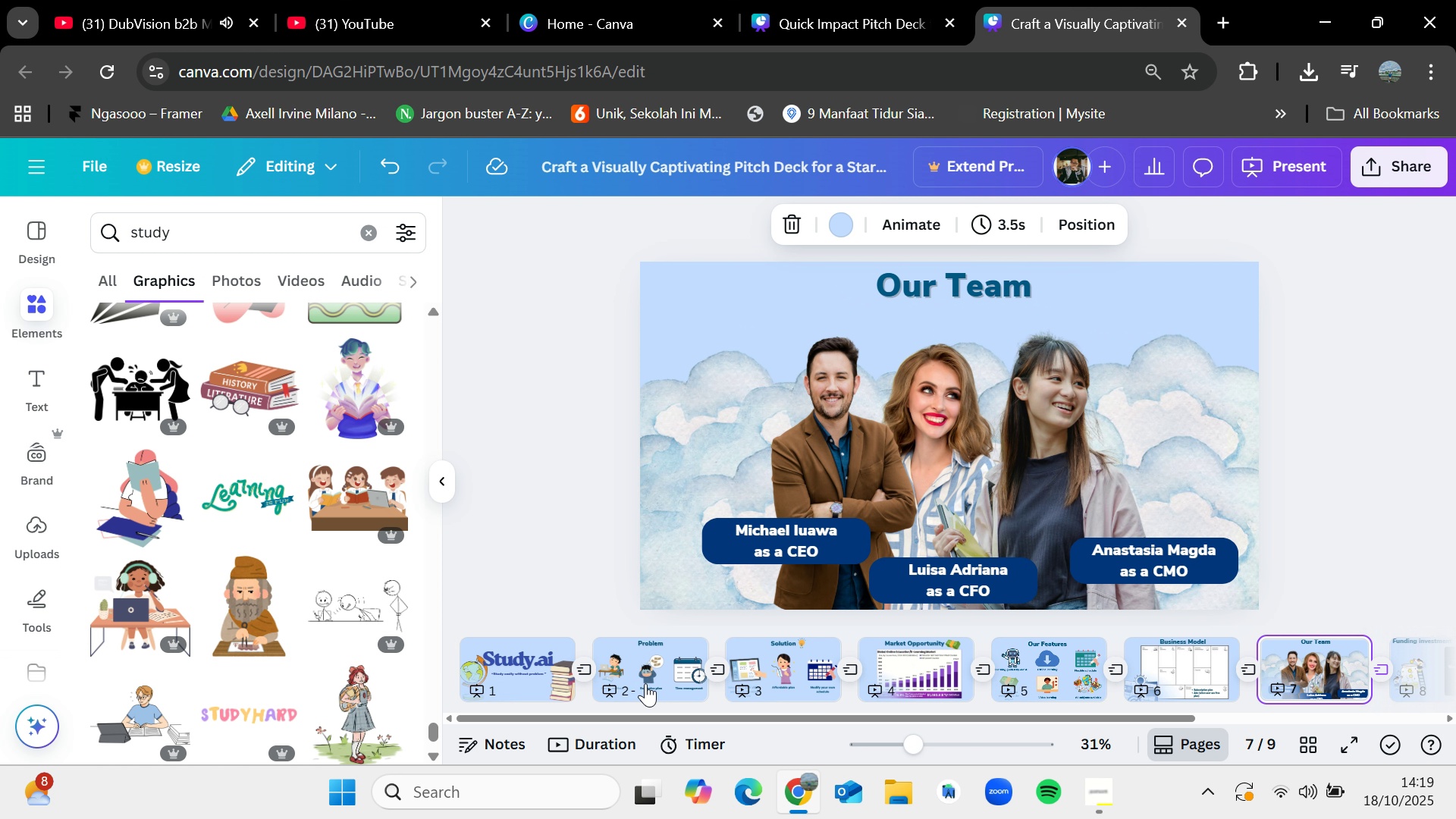 
key(ArrowRight)
 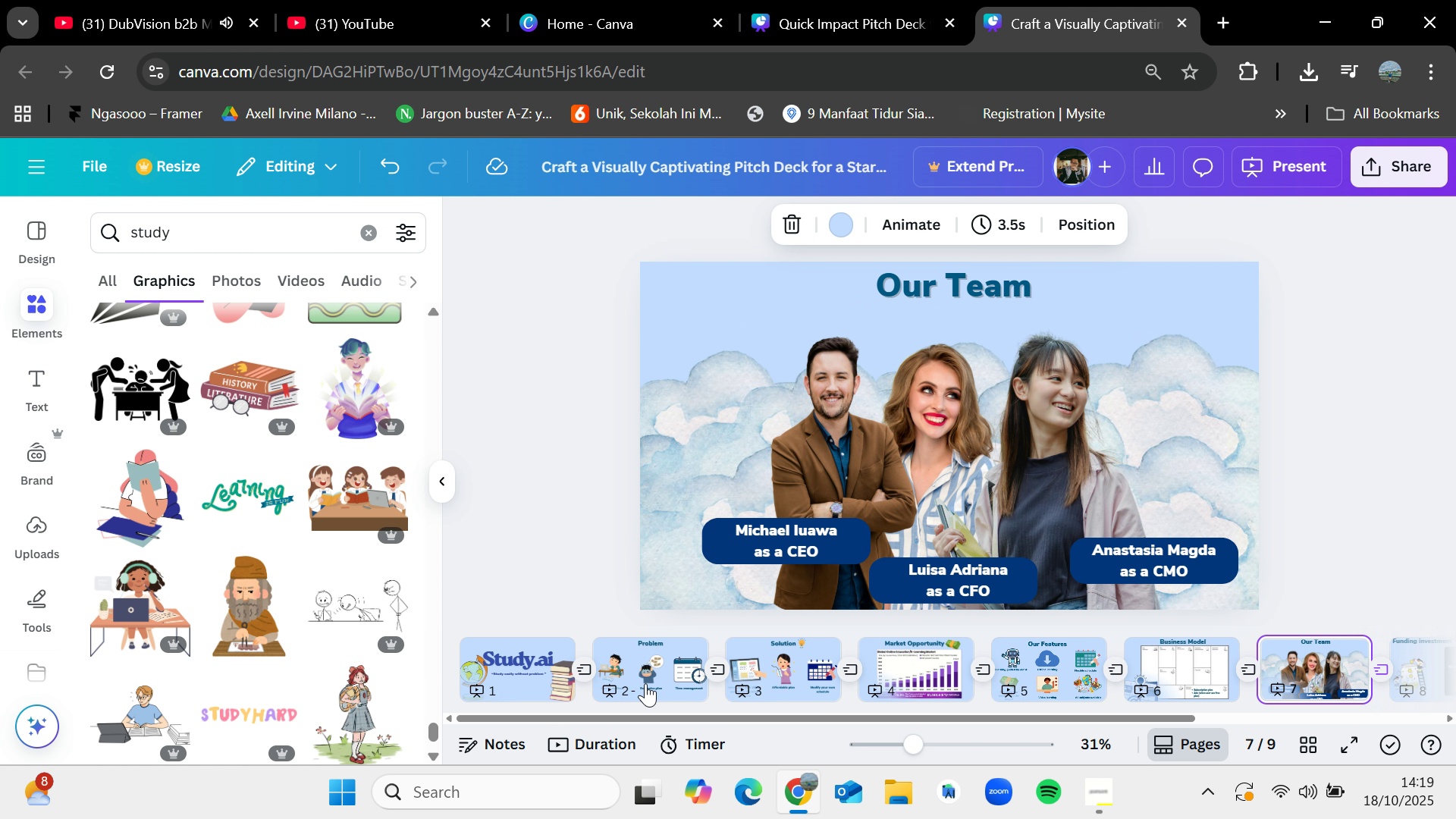 
key(ArrowRight)
 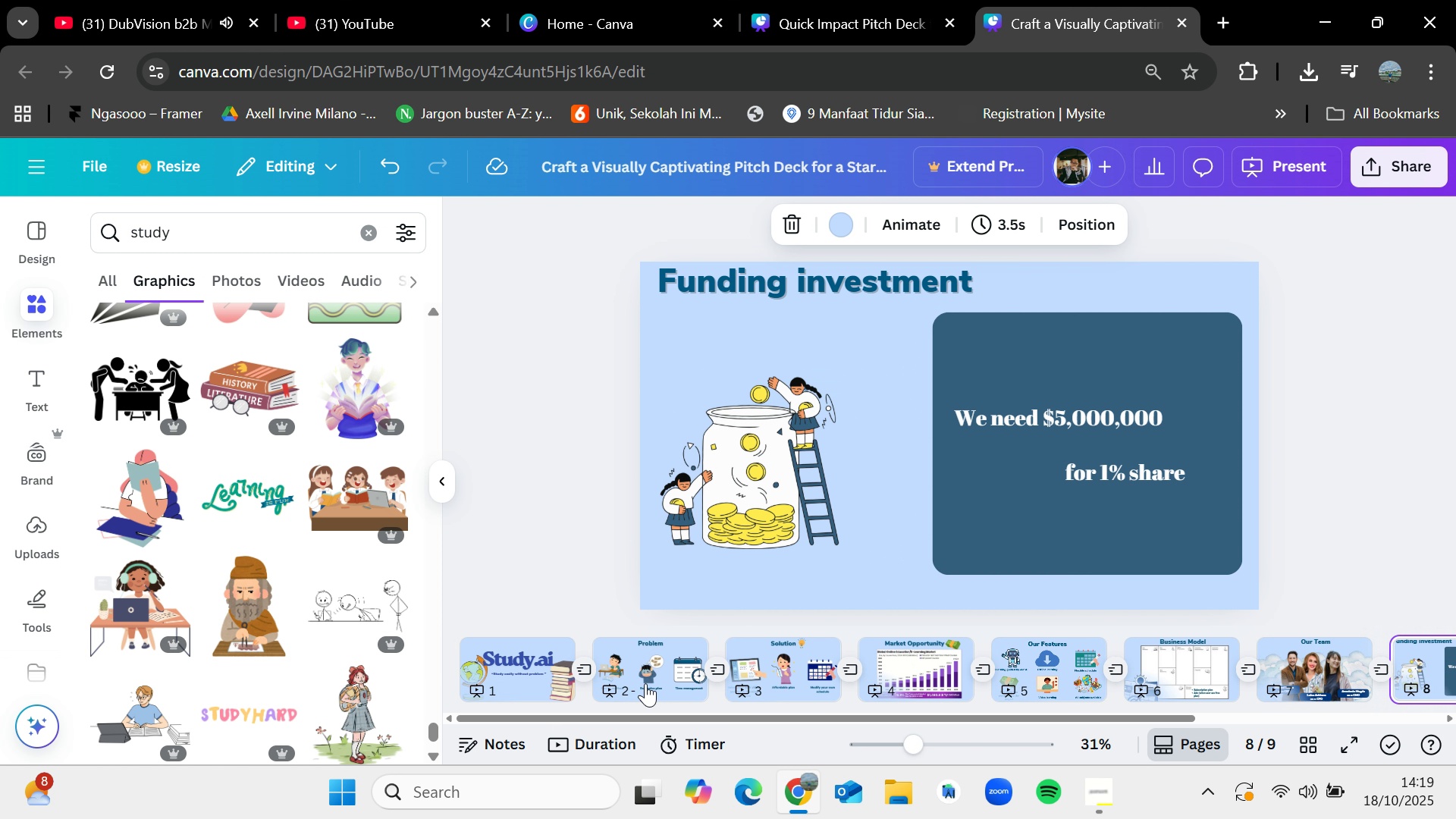 
key(ArrowLeft)
 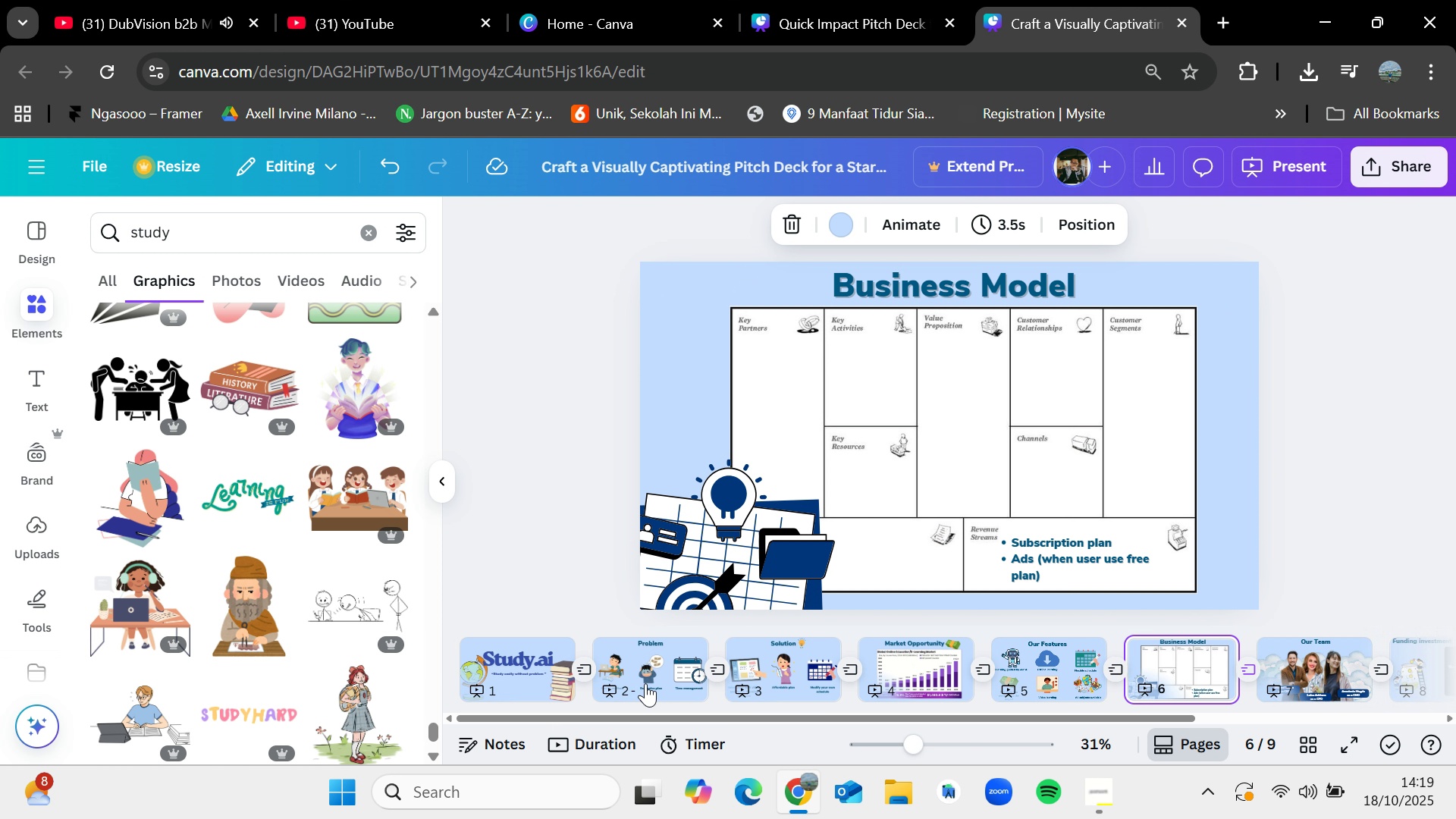 
key(ArrowLeft)
 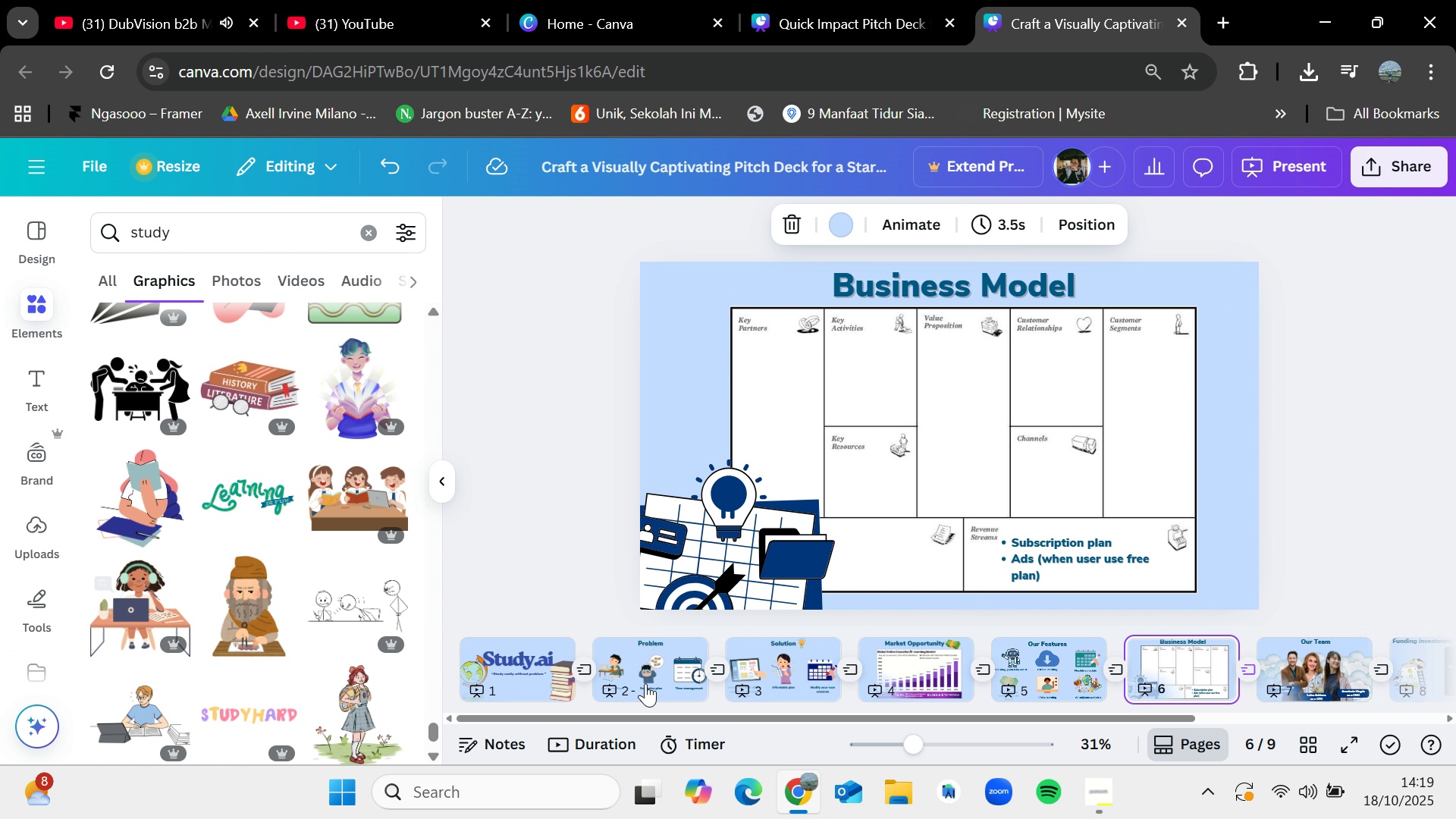 
key(ArrowLeft)
 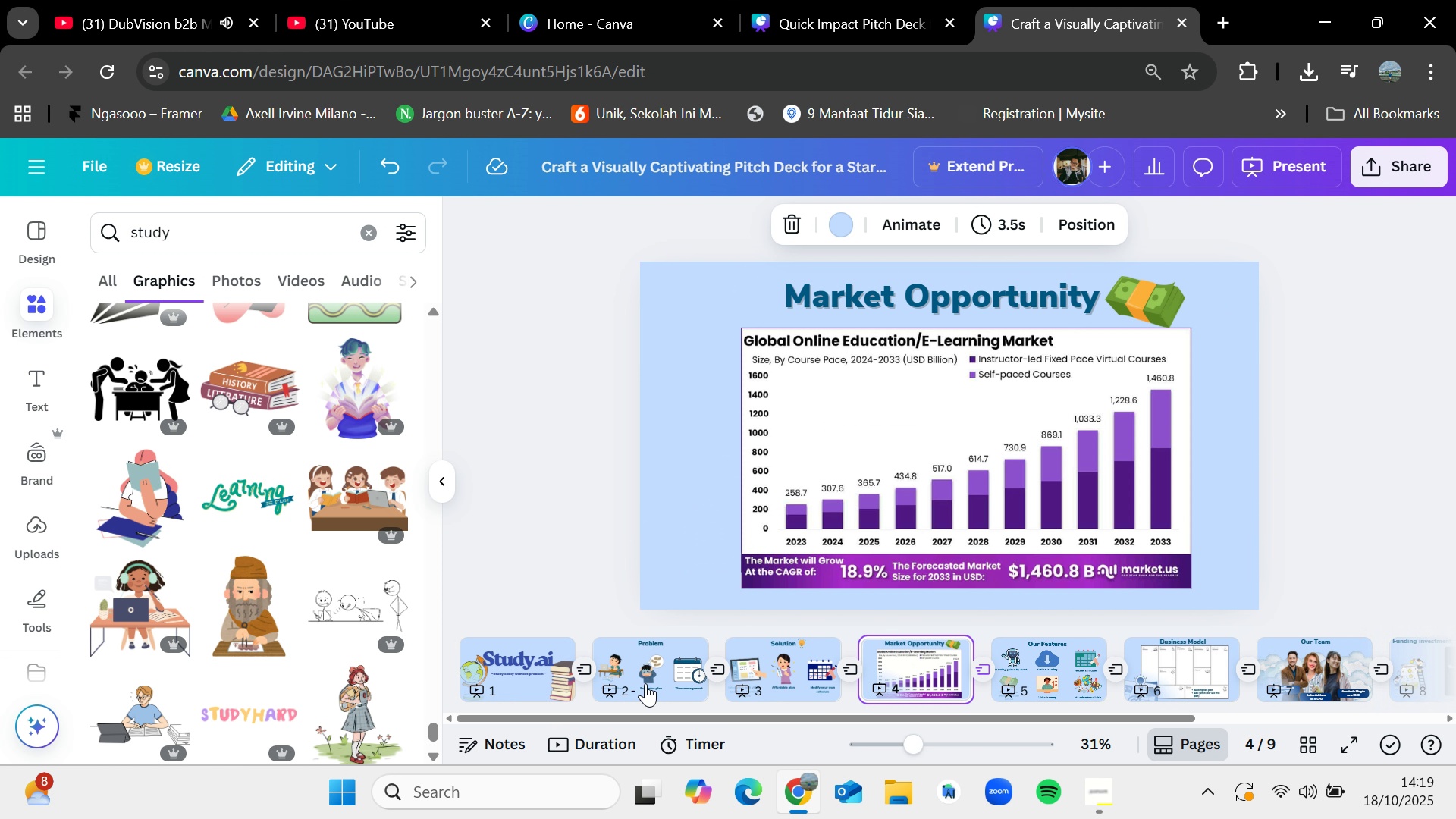 
key(ArrowLeft)
 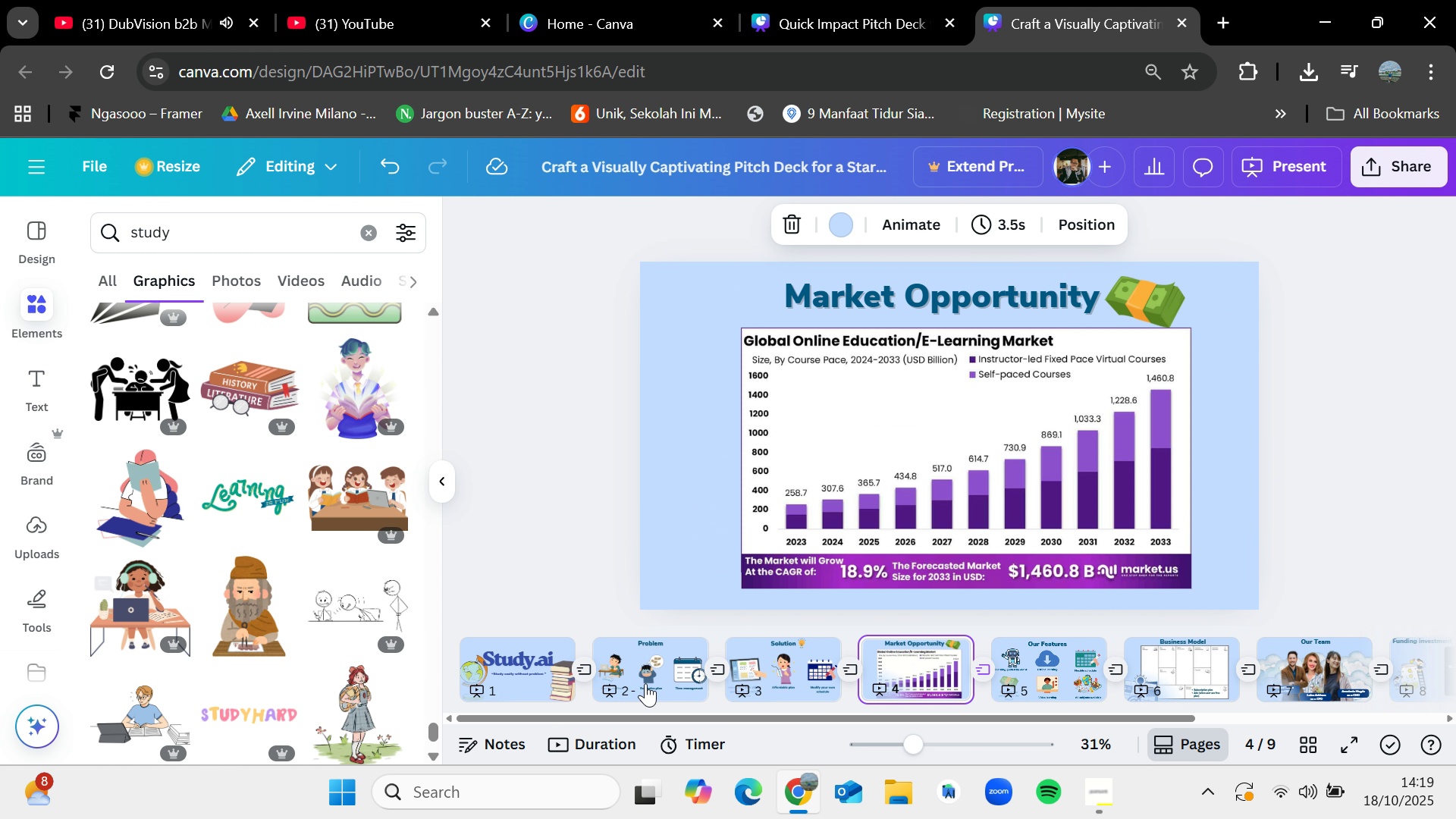 
wait(9.88)
 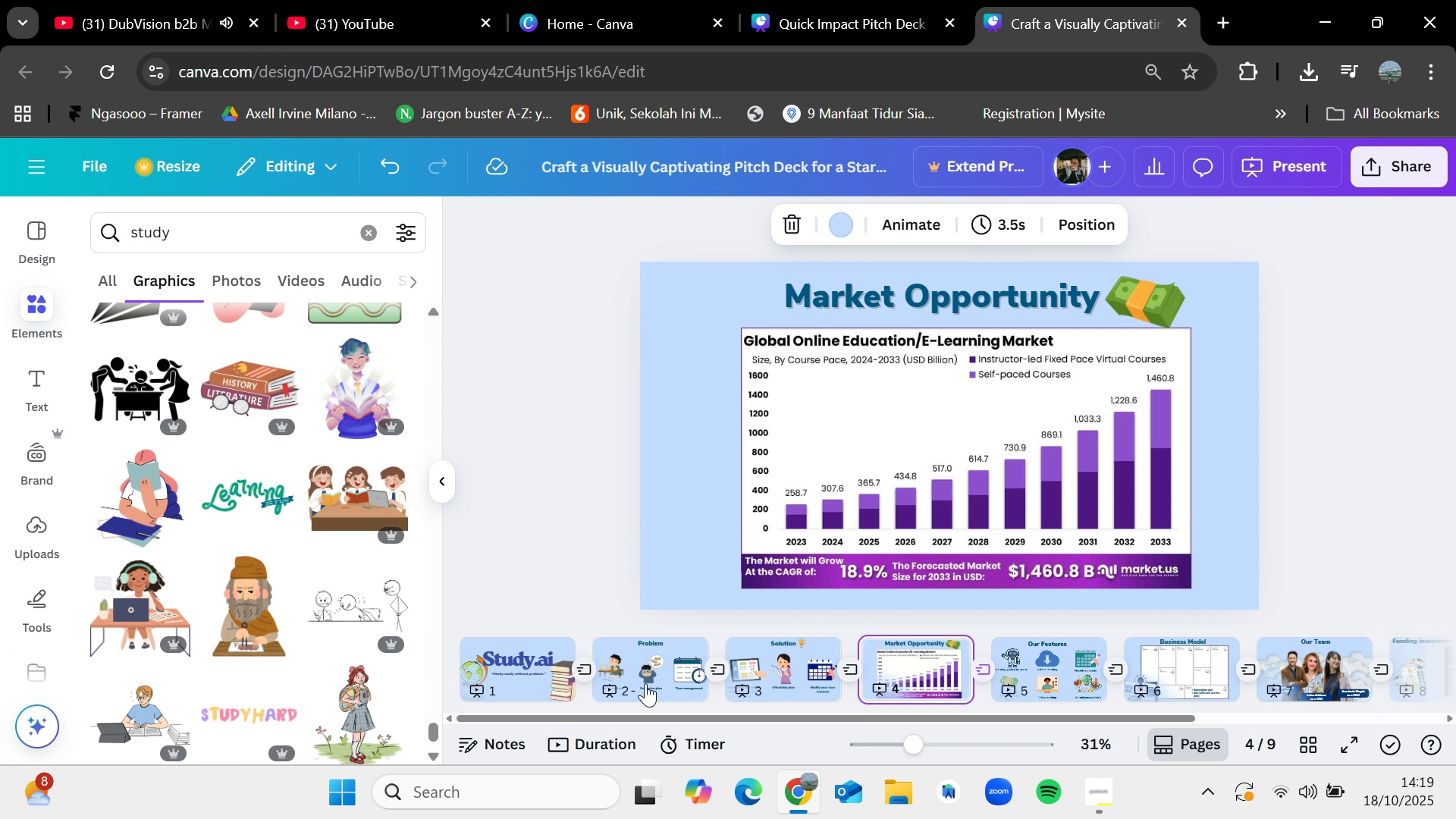 
key(ArrowLeft)
 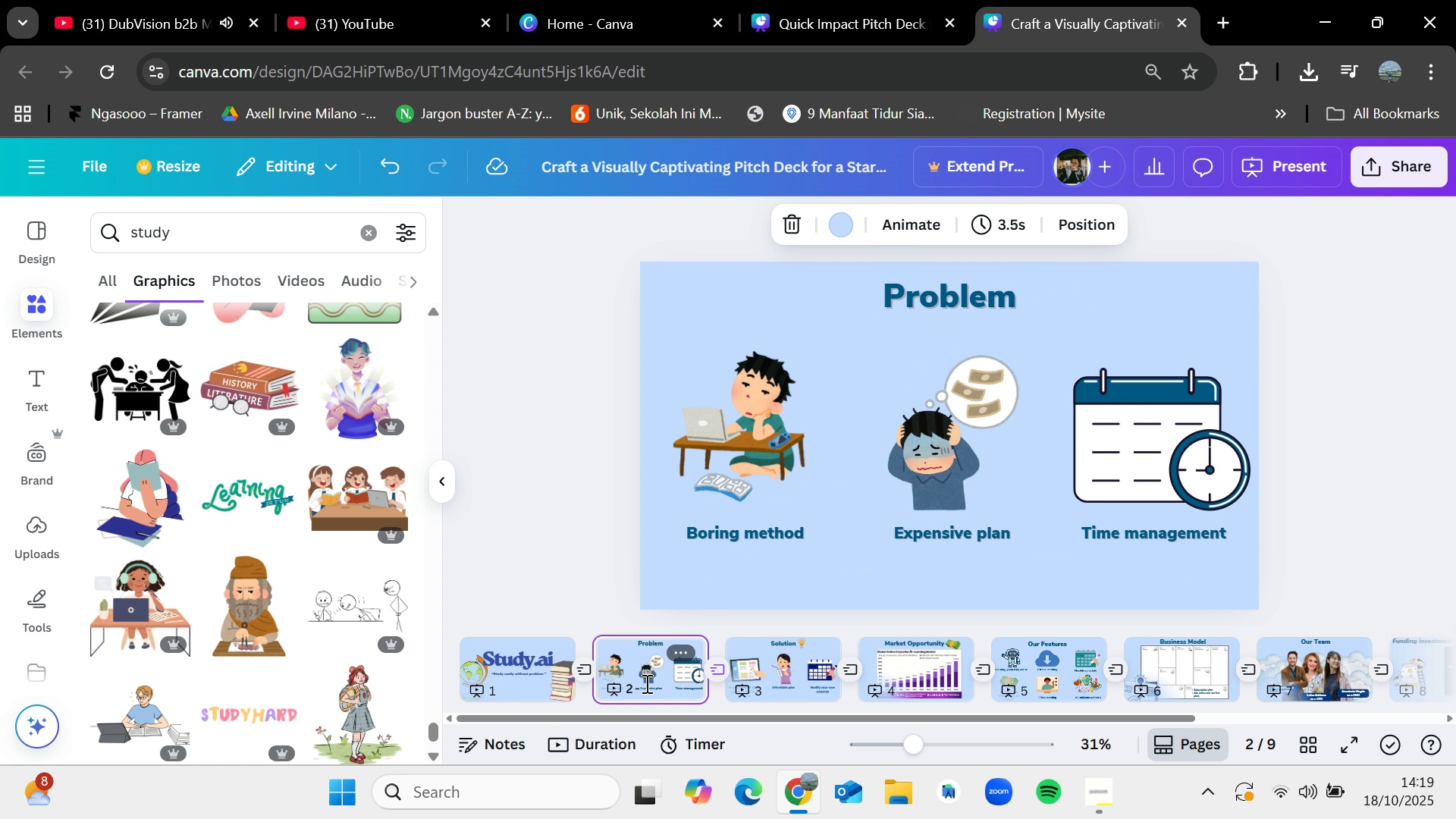 
key(ArrowLeft)
 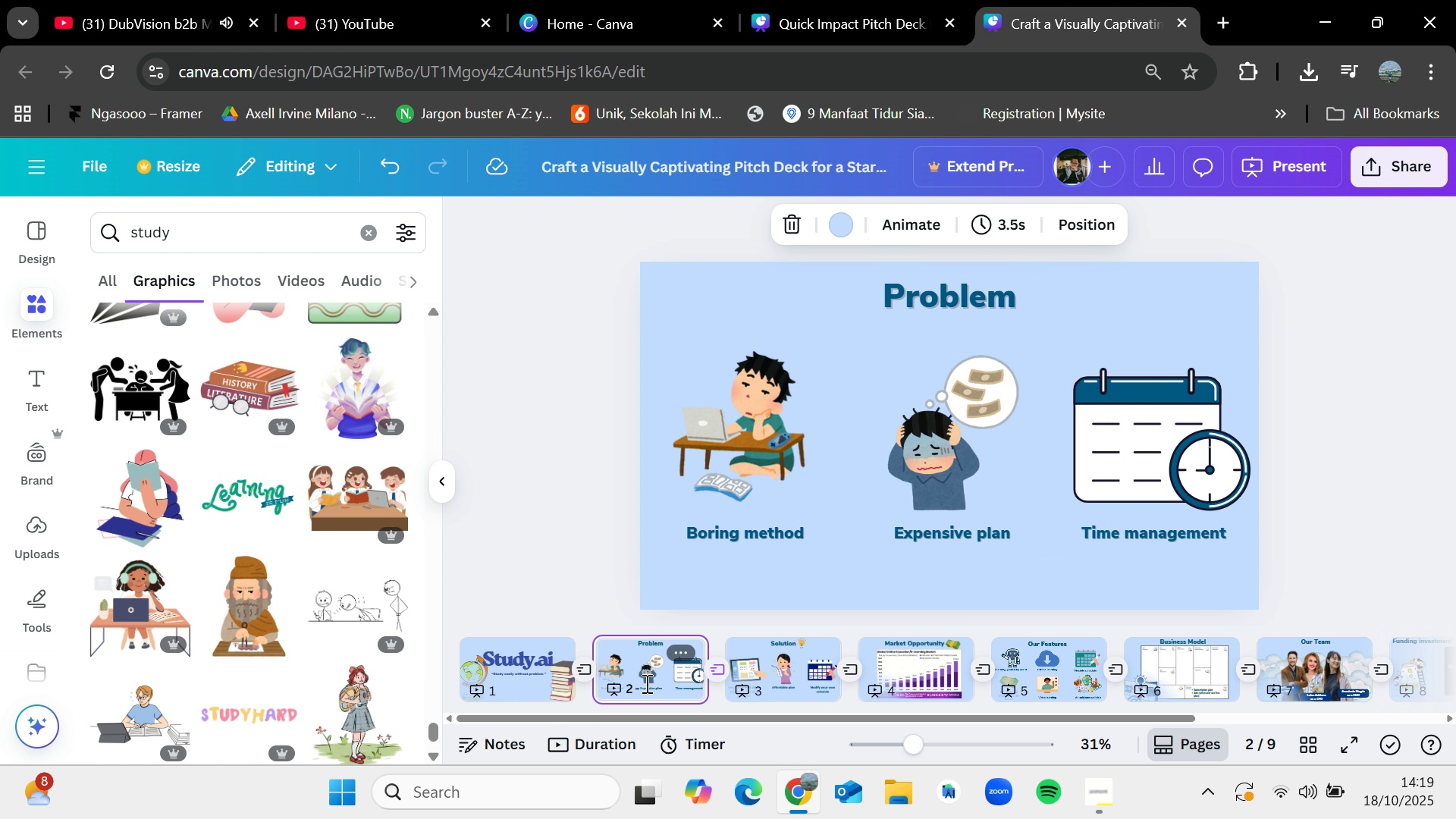 
key(ArrowLeft)
 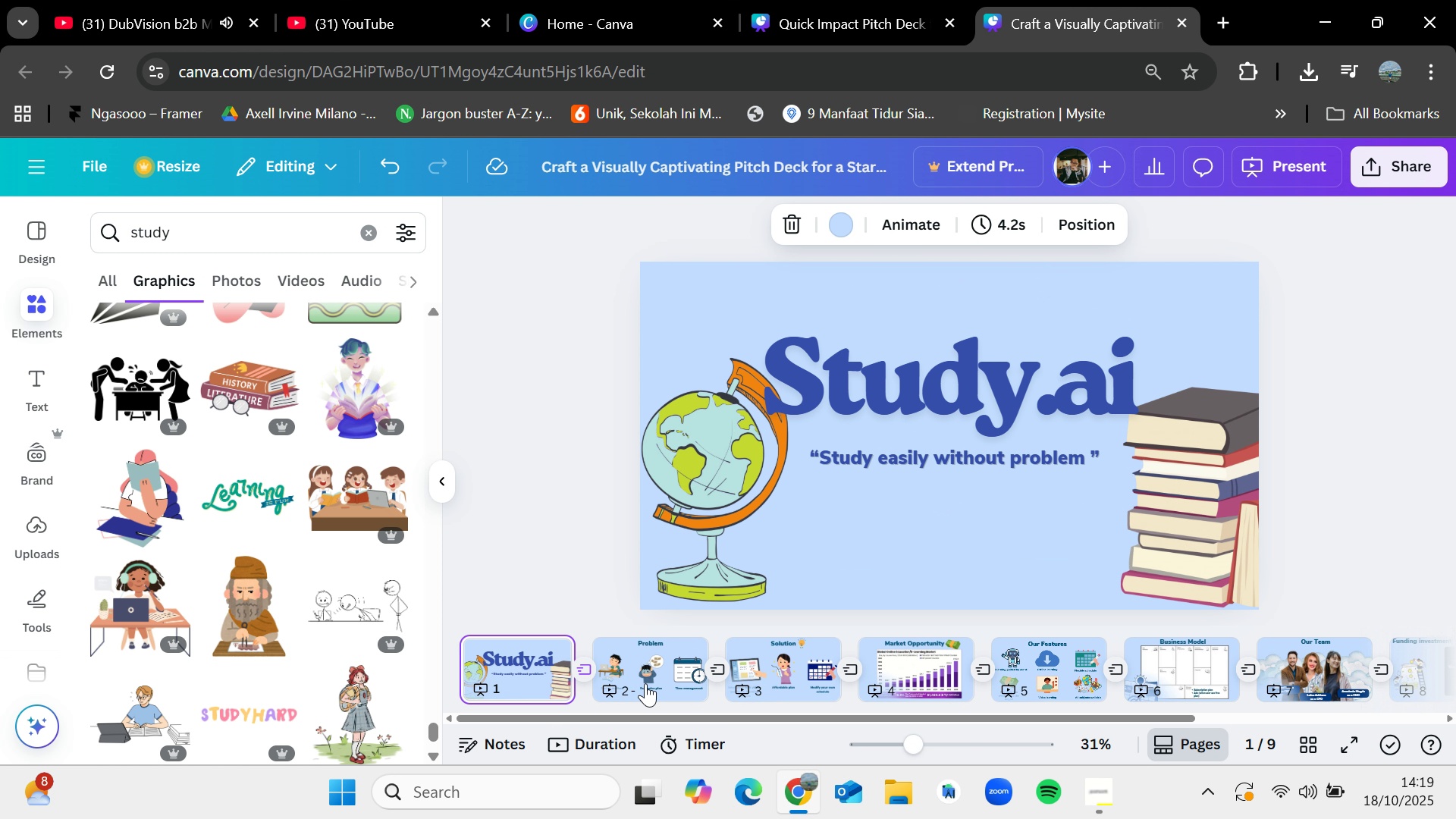 
key(ArrowRight)
 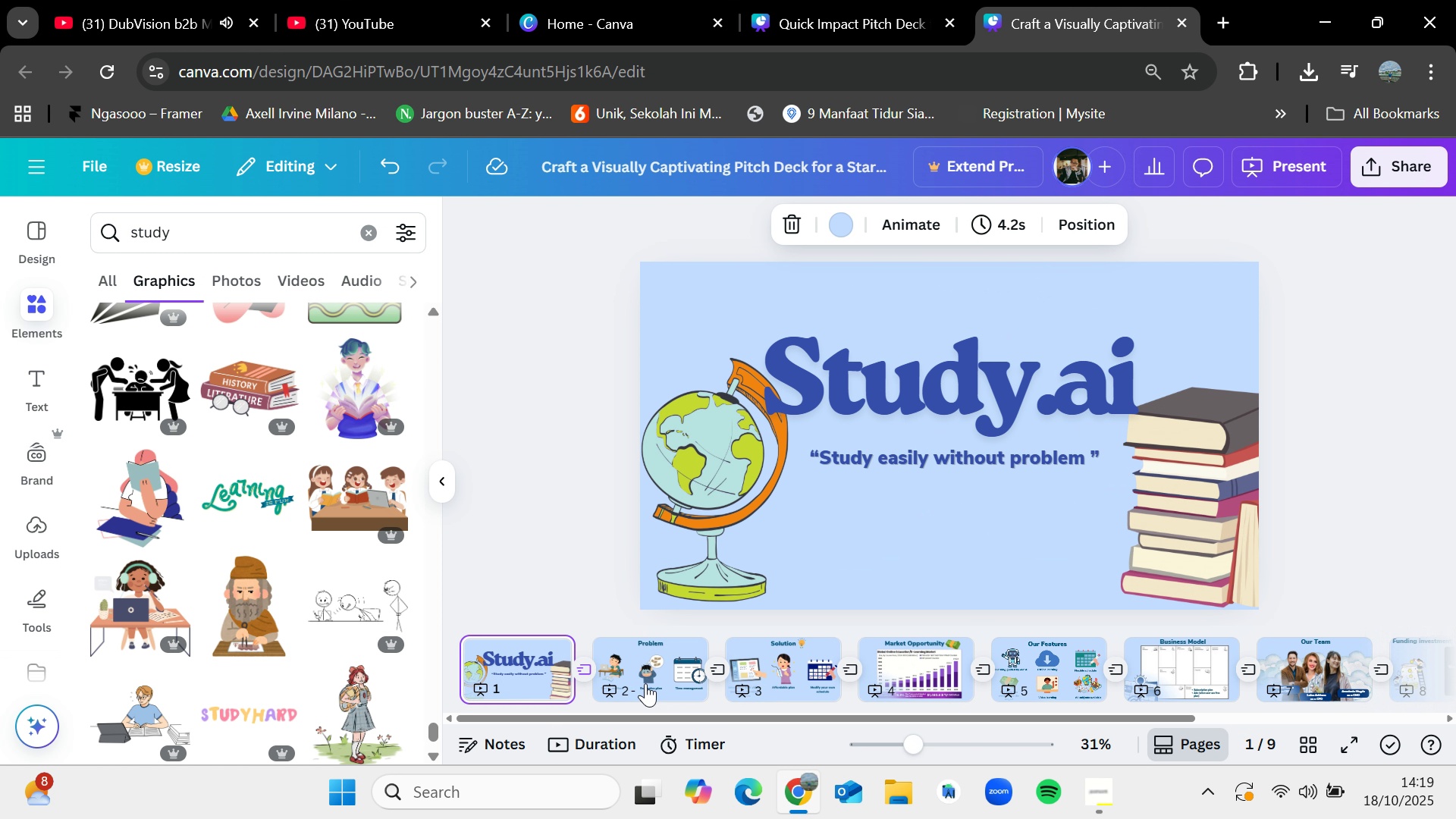 
key(ArrowLeft)
 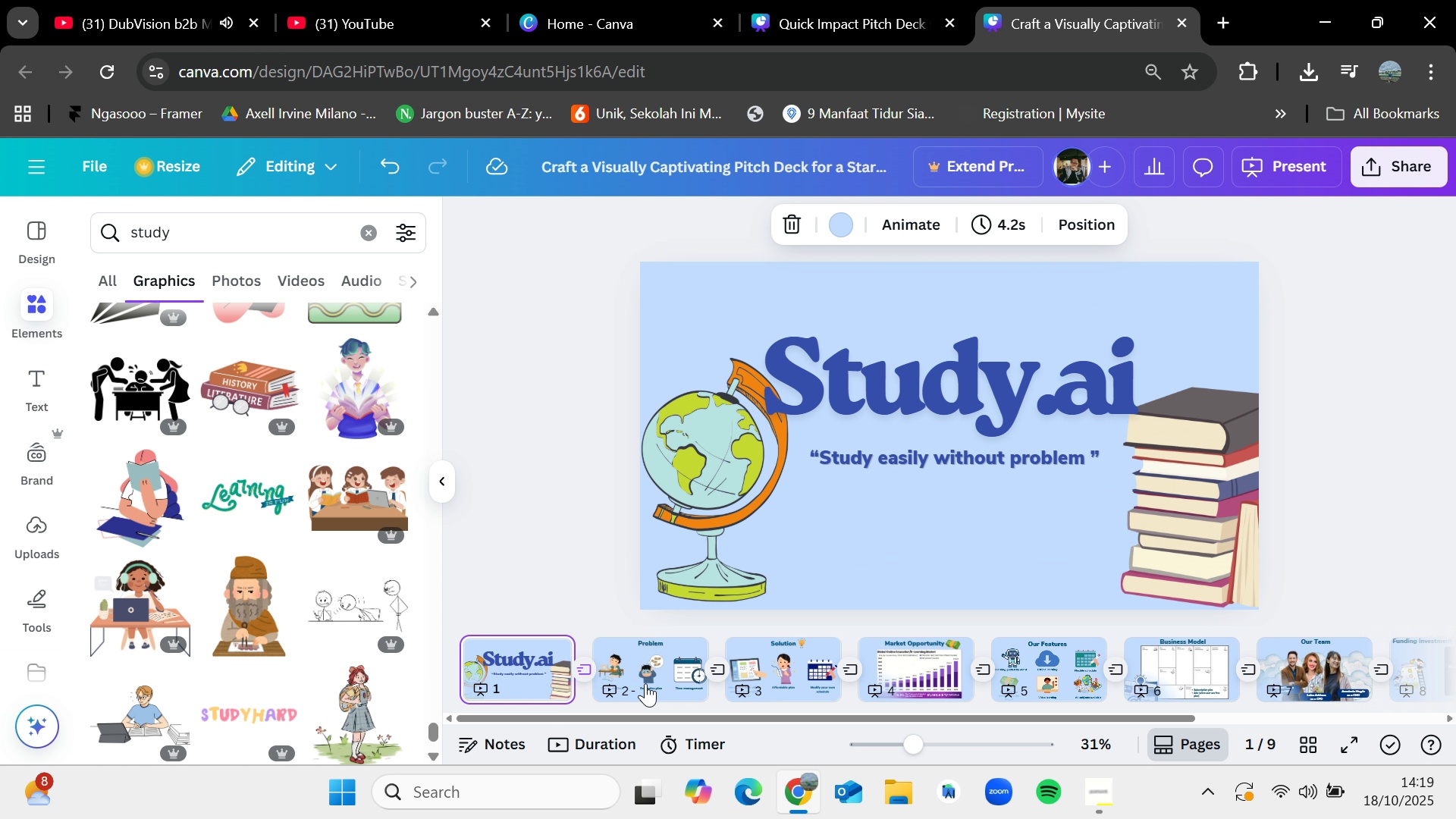 
key(ArrowRight)
 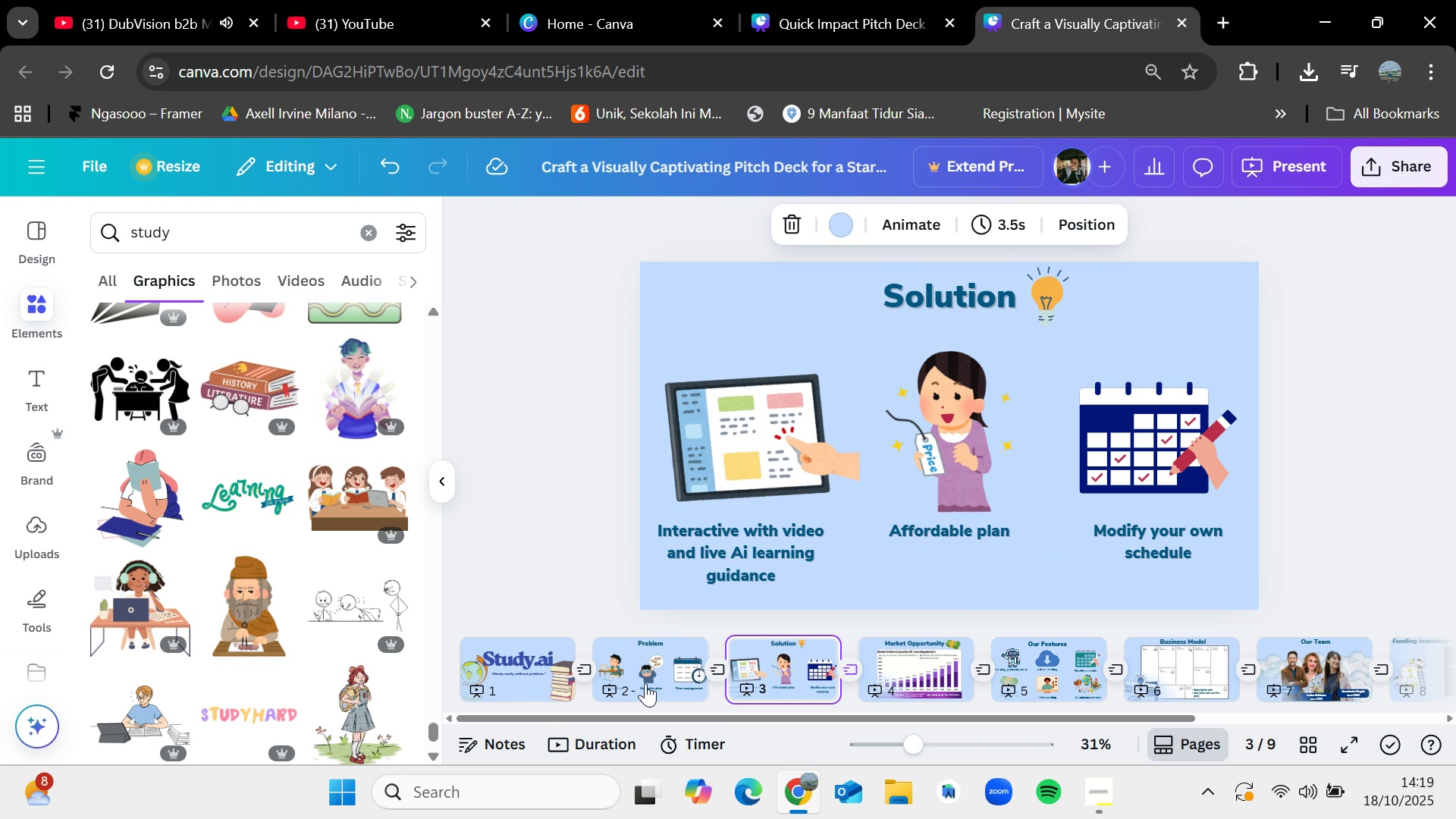 
key(ArrowRight)
 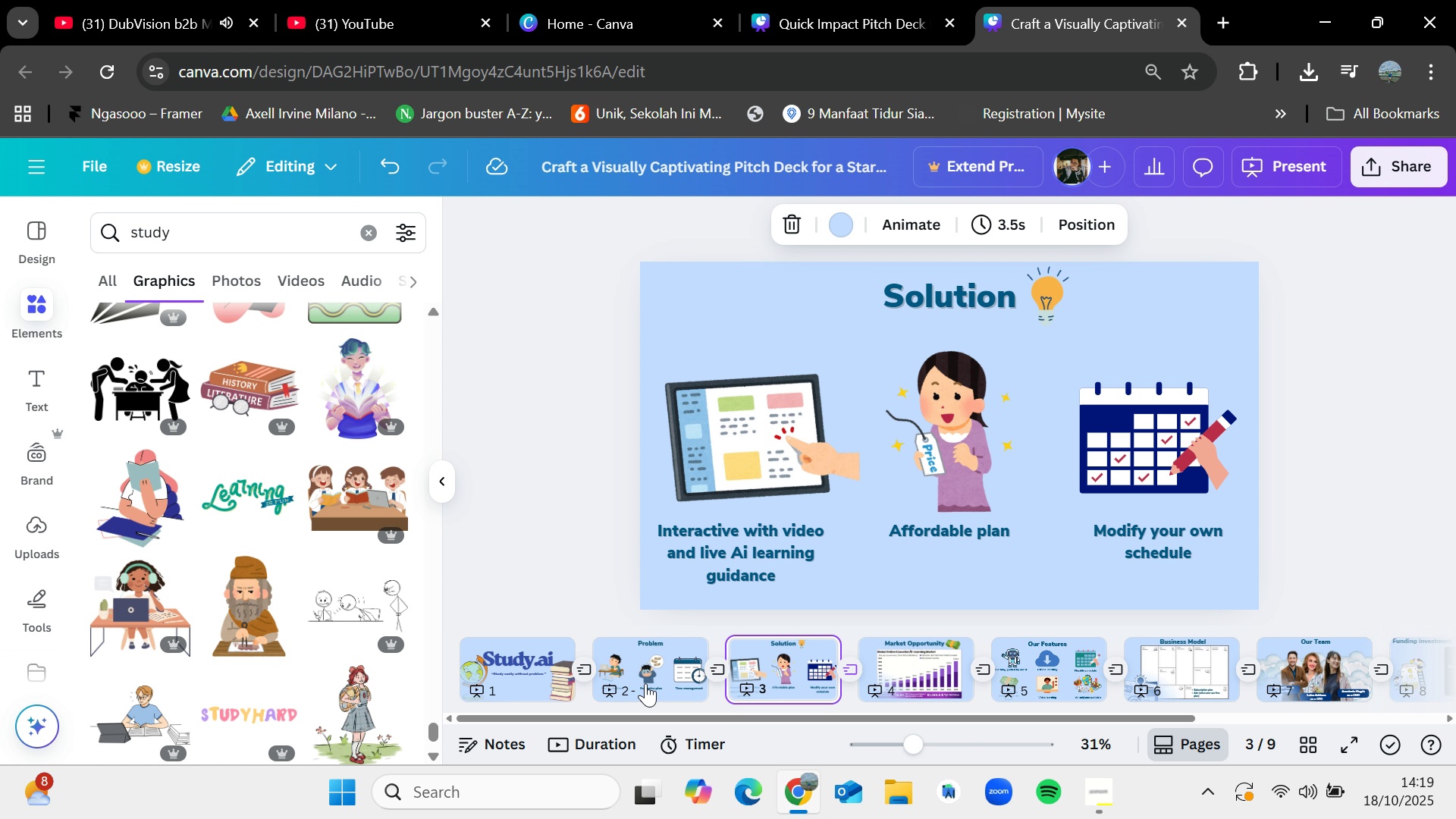 
key(ArrowLeft)
 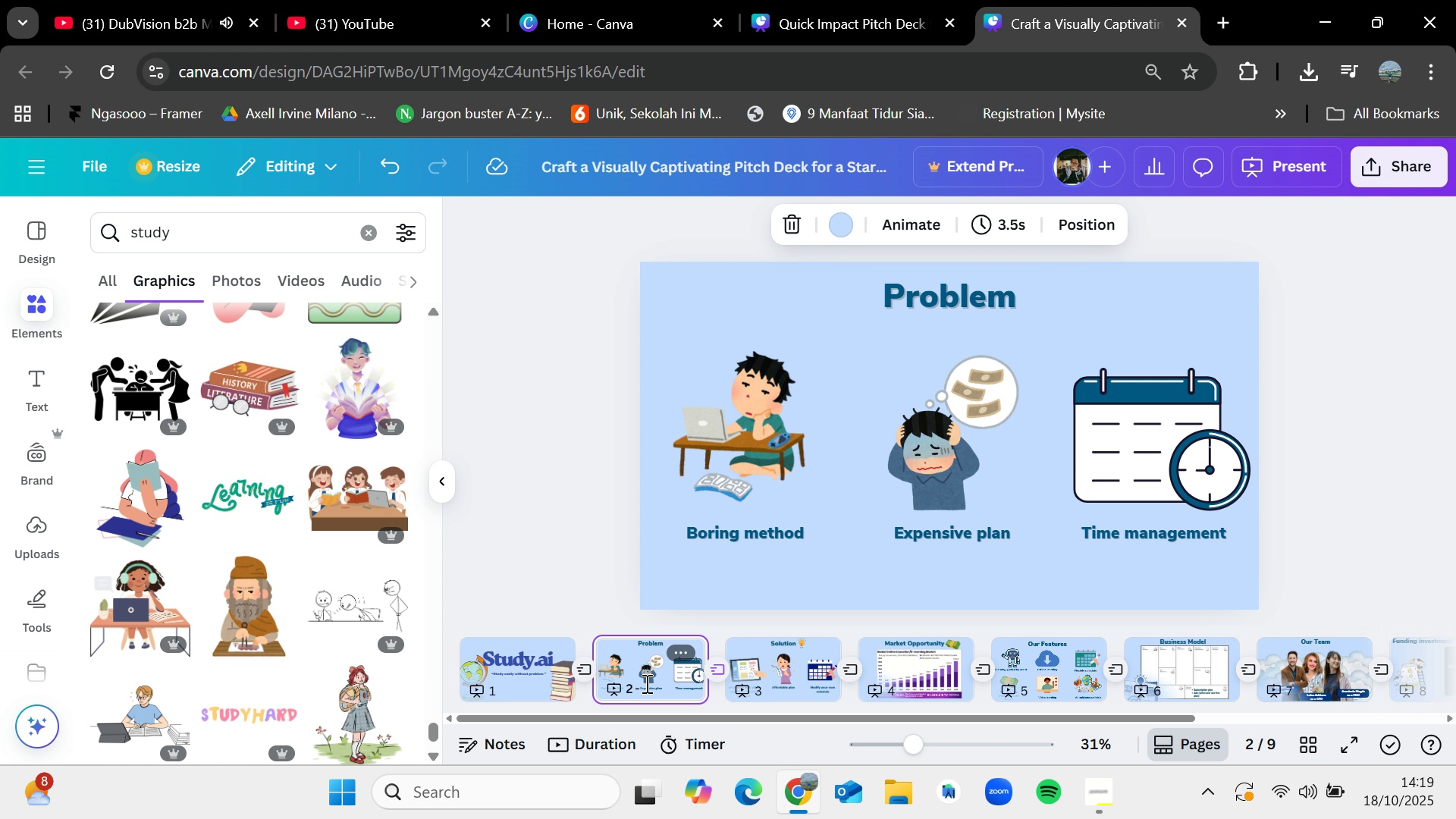 
key(ArrowRight)
 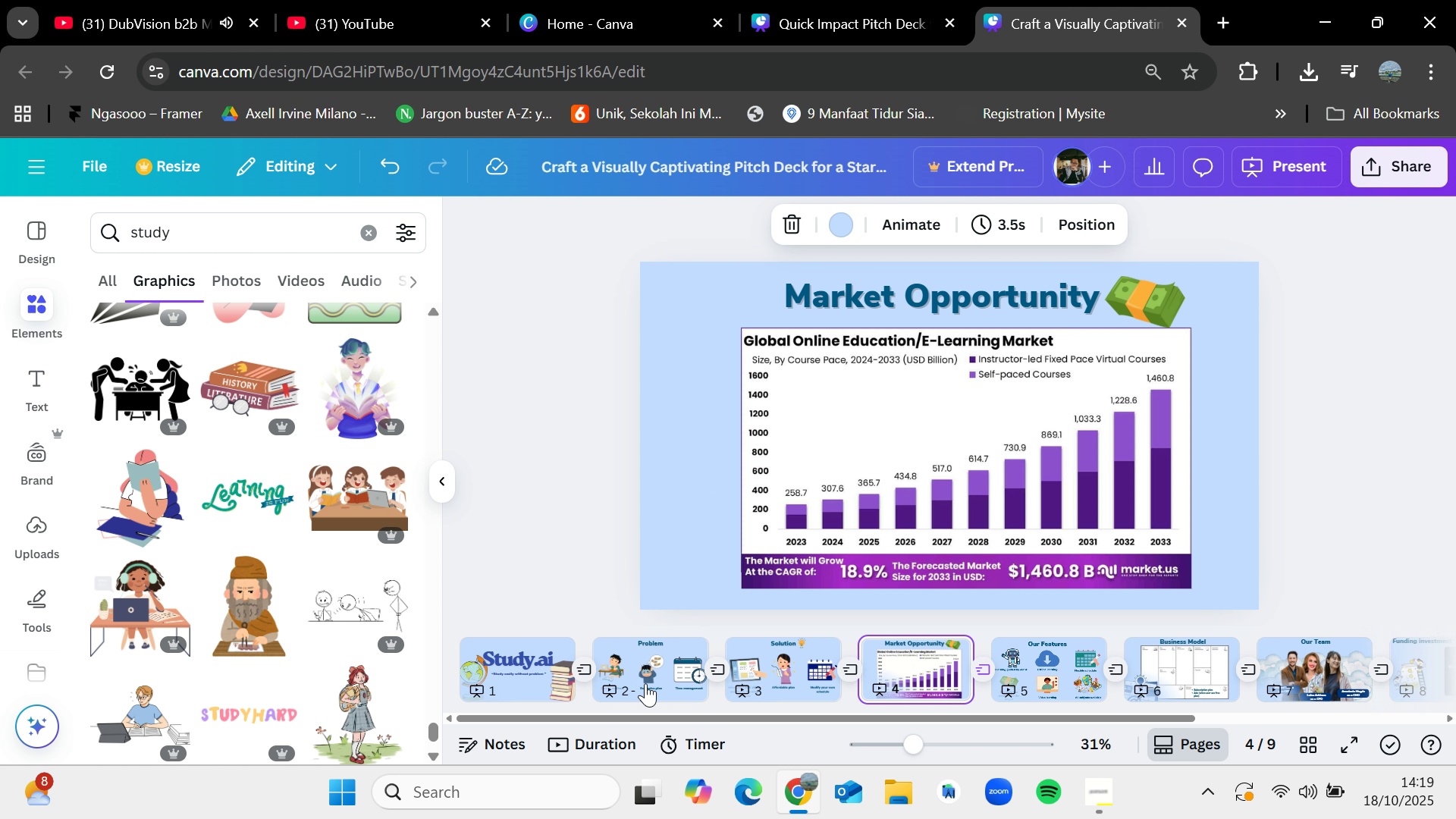 
key(ArrowRight)
 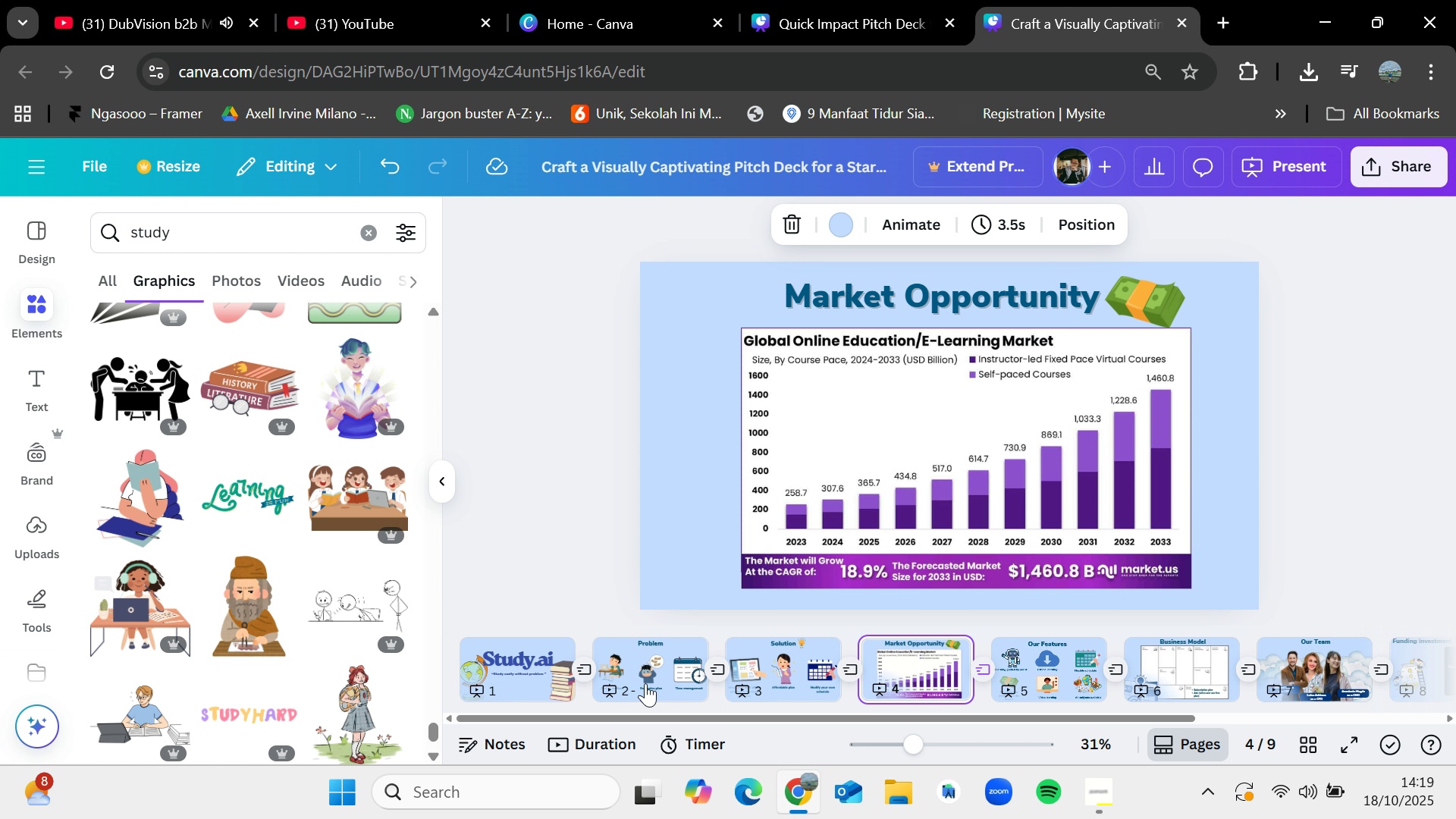 
key(ArrowRight)
 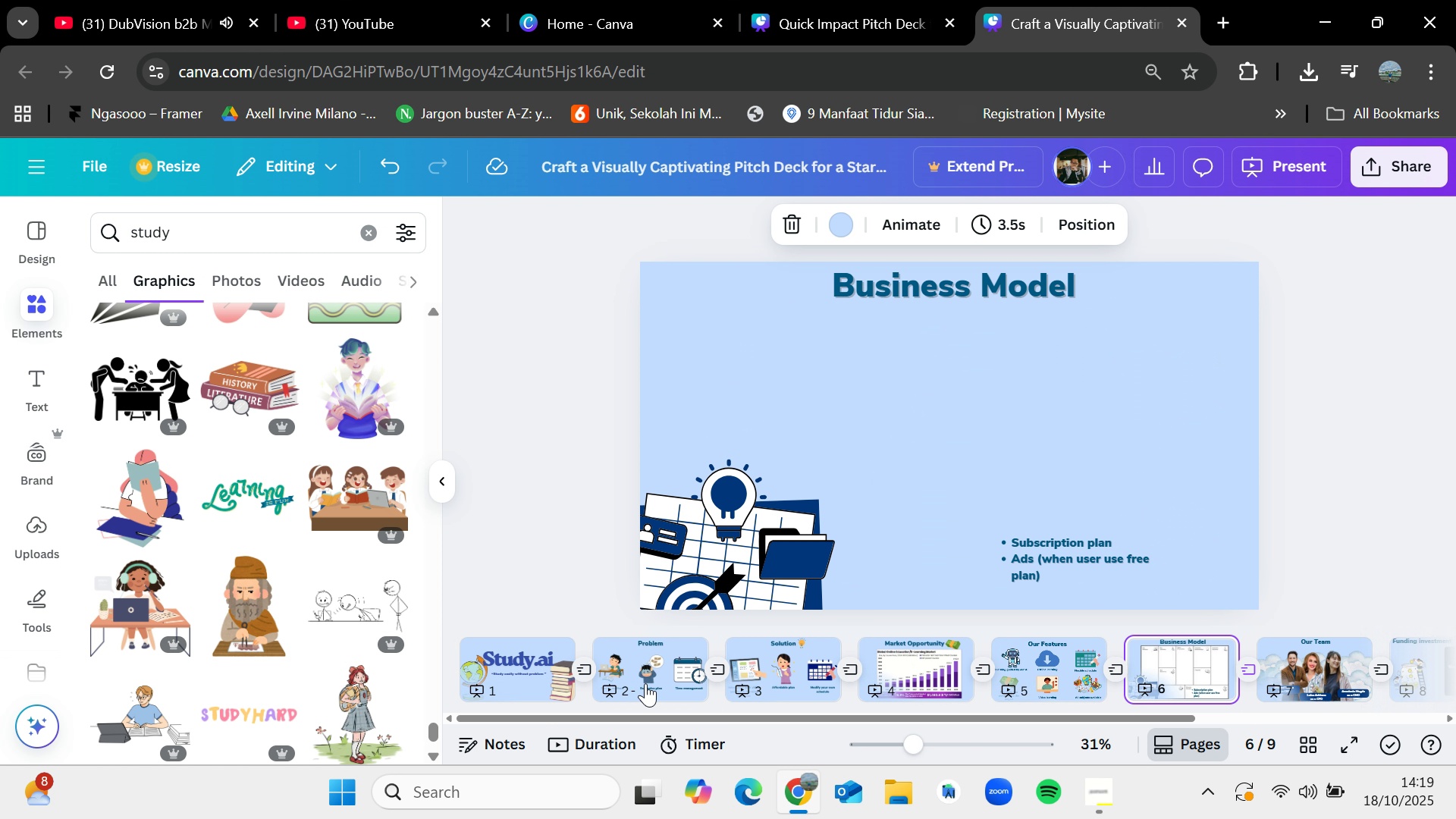 
key(ArrowRight)
 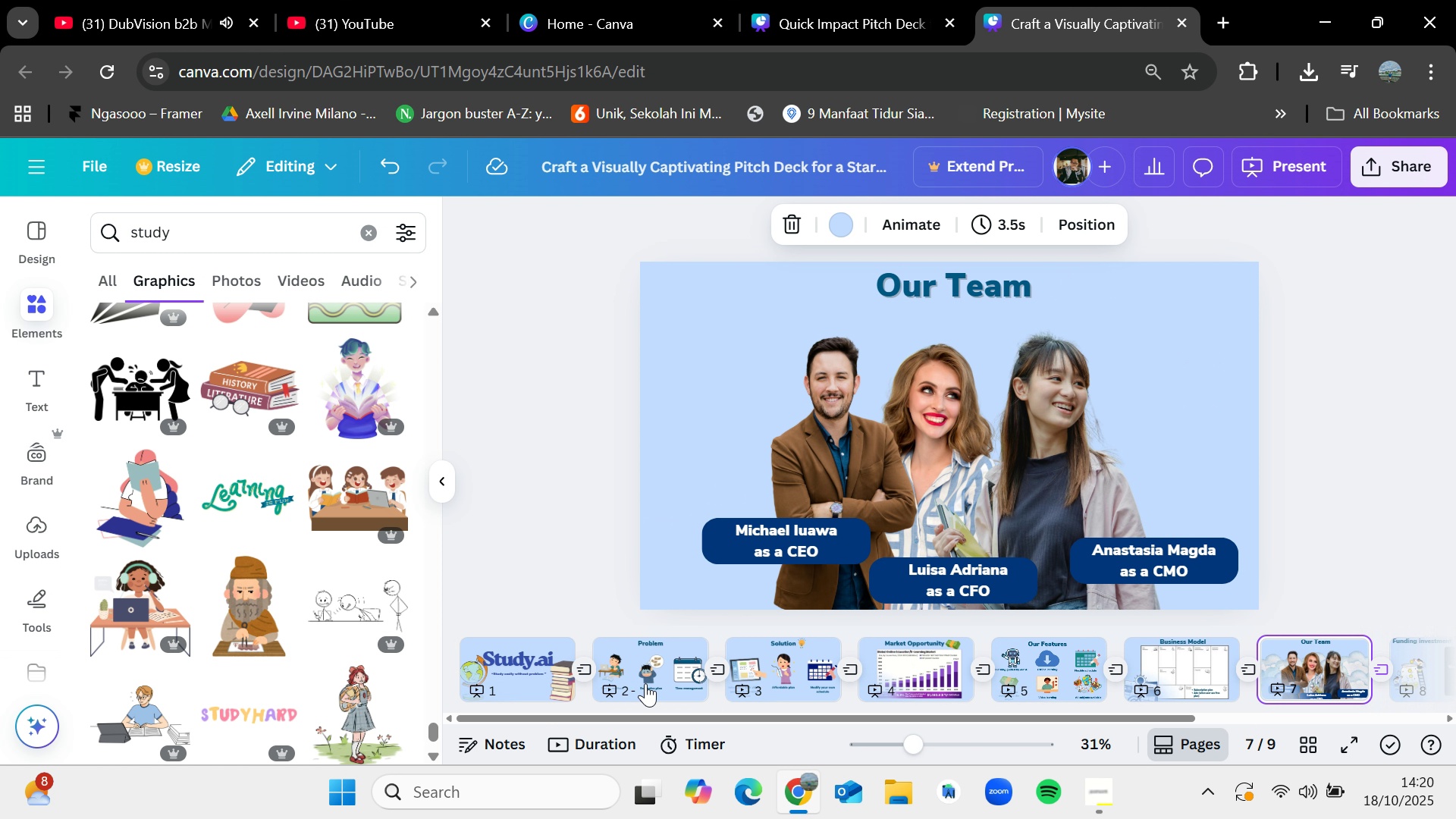 
key(ArrowRight)
 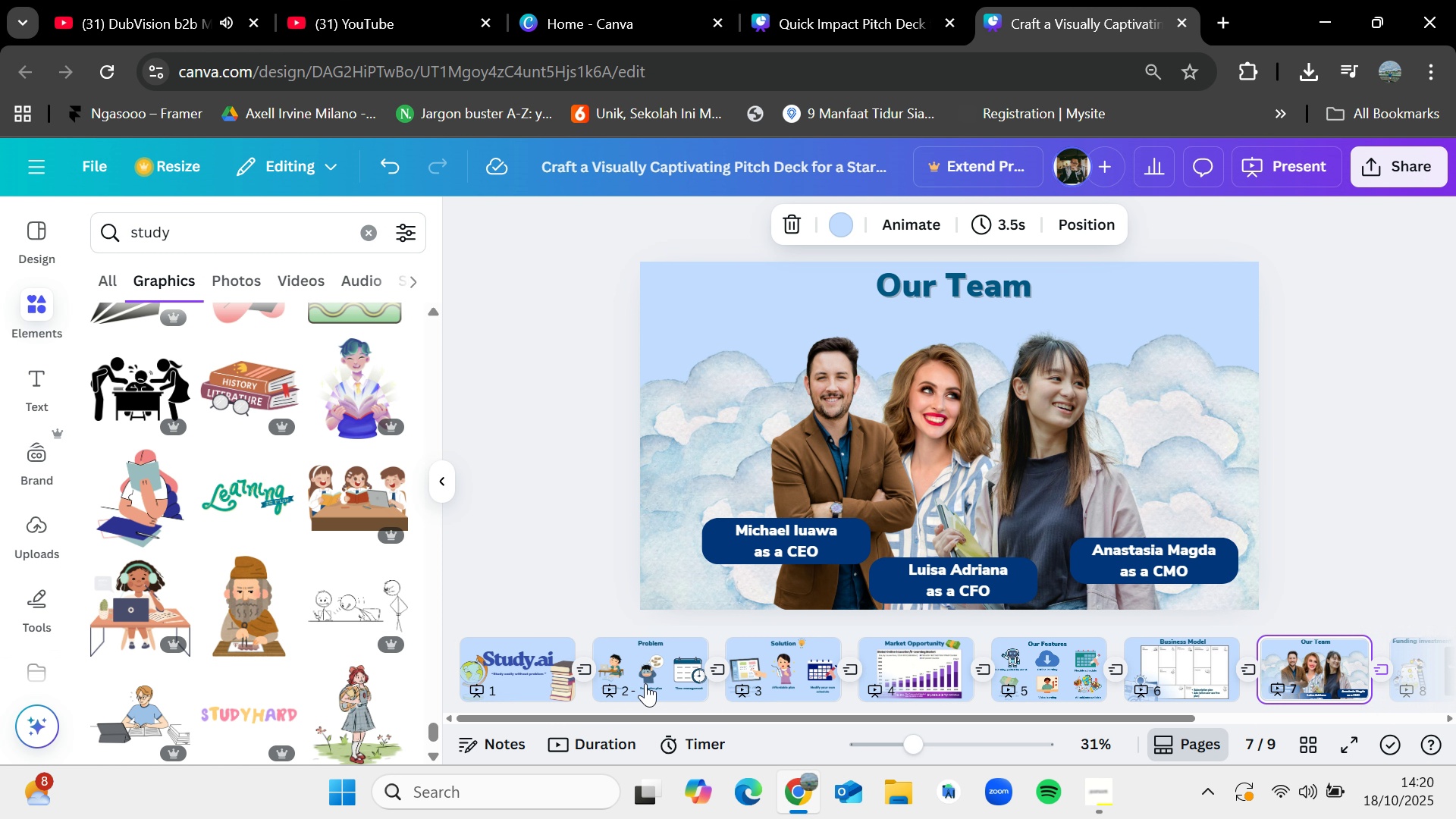 
key(ArrowLeft)
 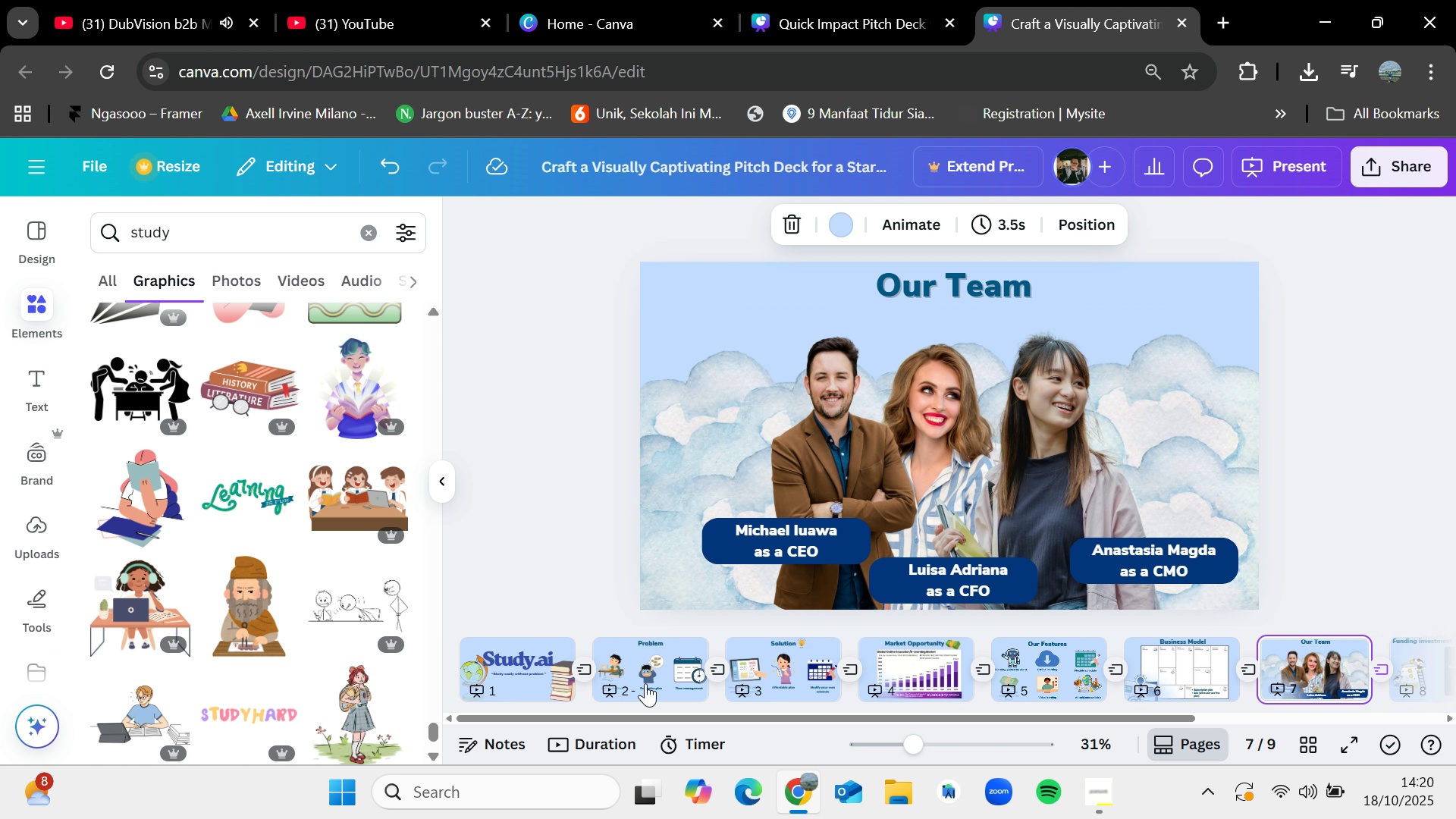 
key(ArrowRight)
 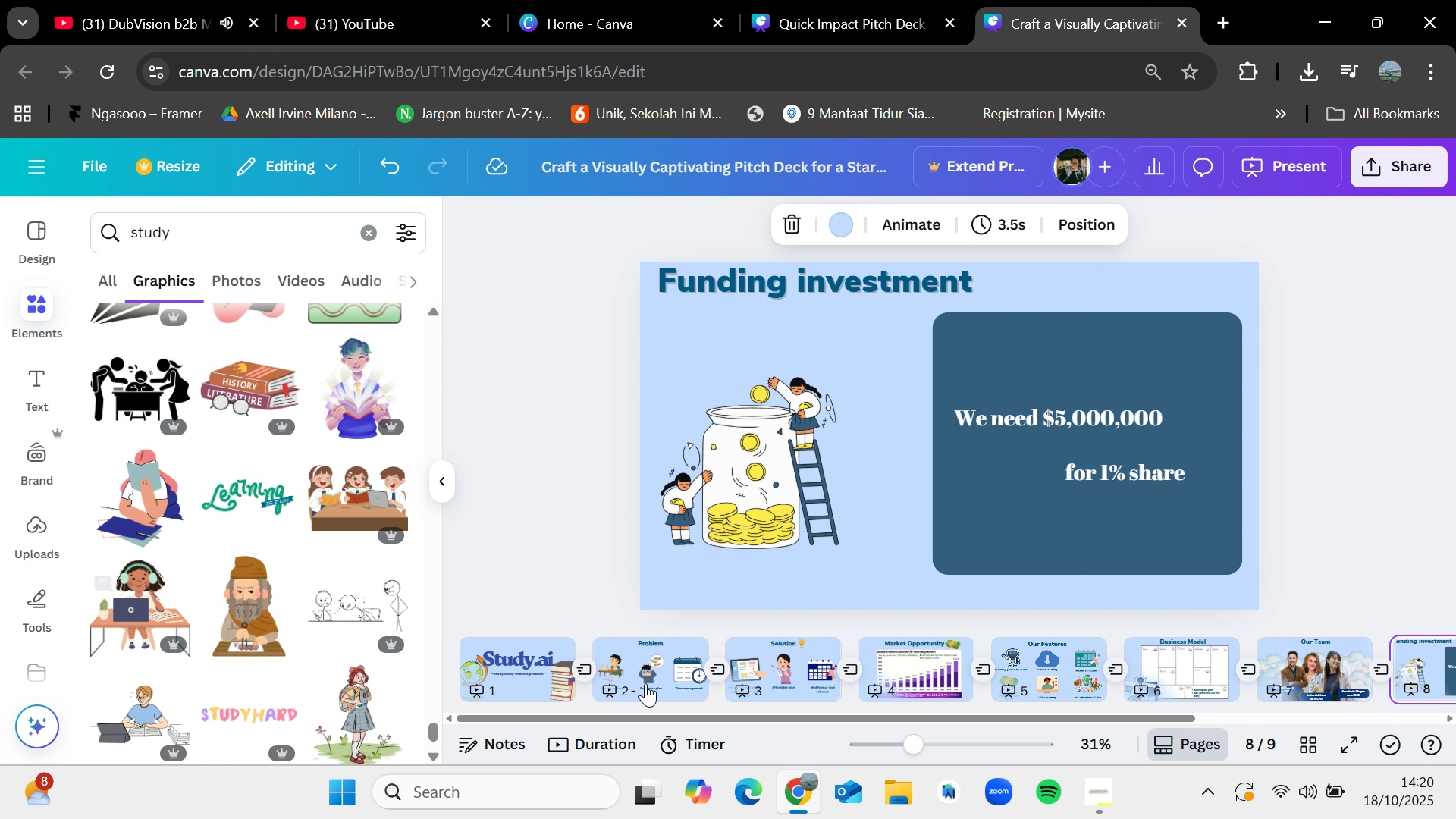 
key(ArrowRight)
 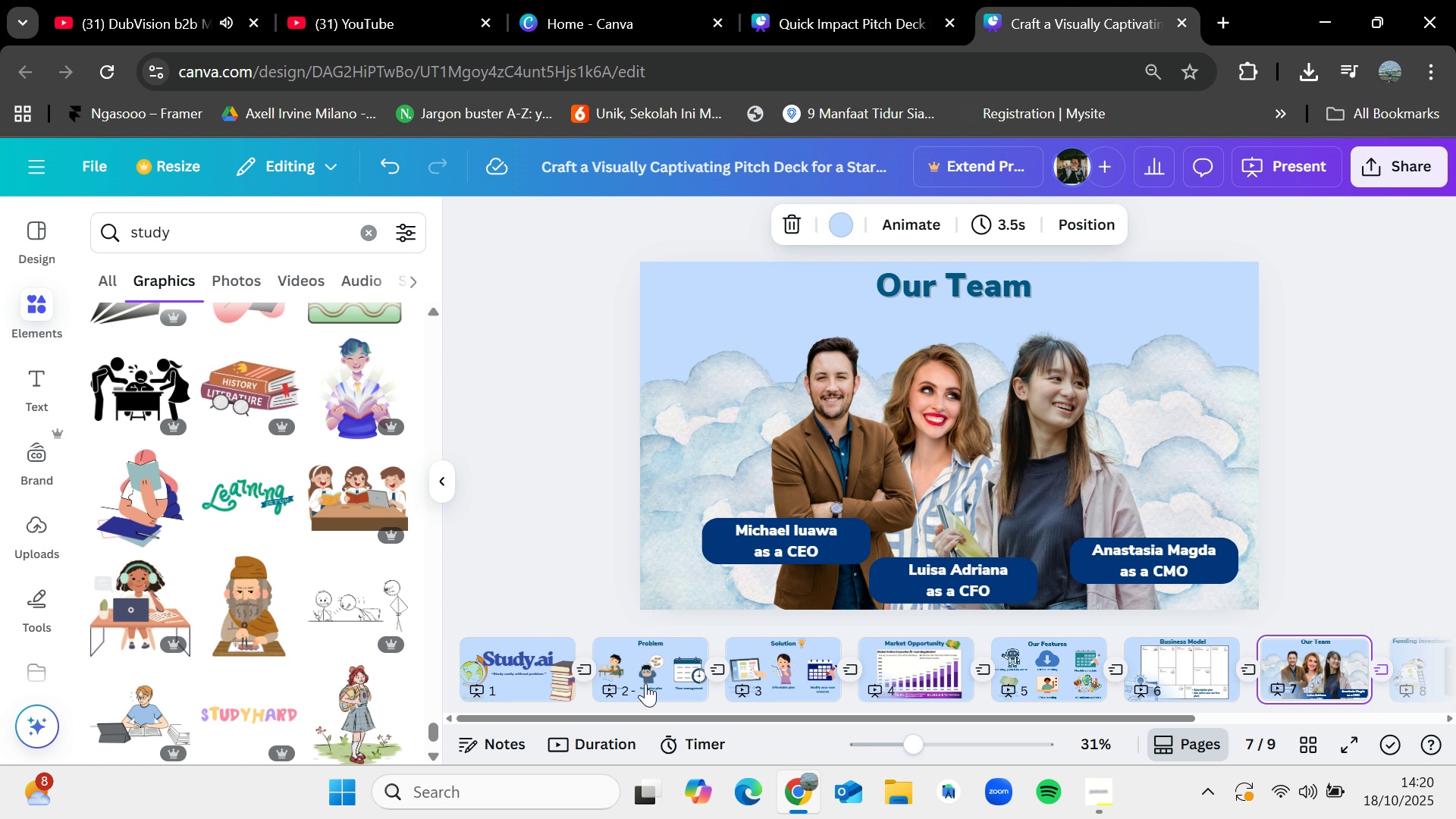 
key(ArrowLeft)
 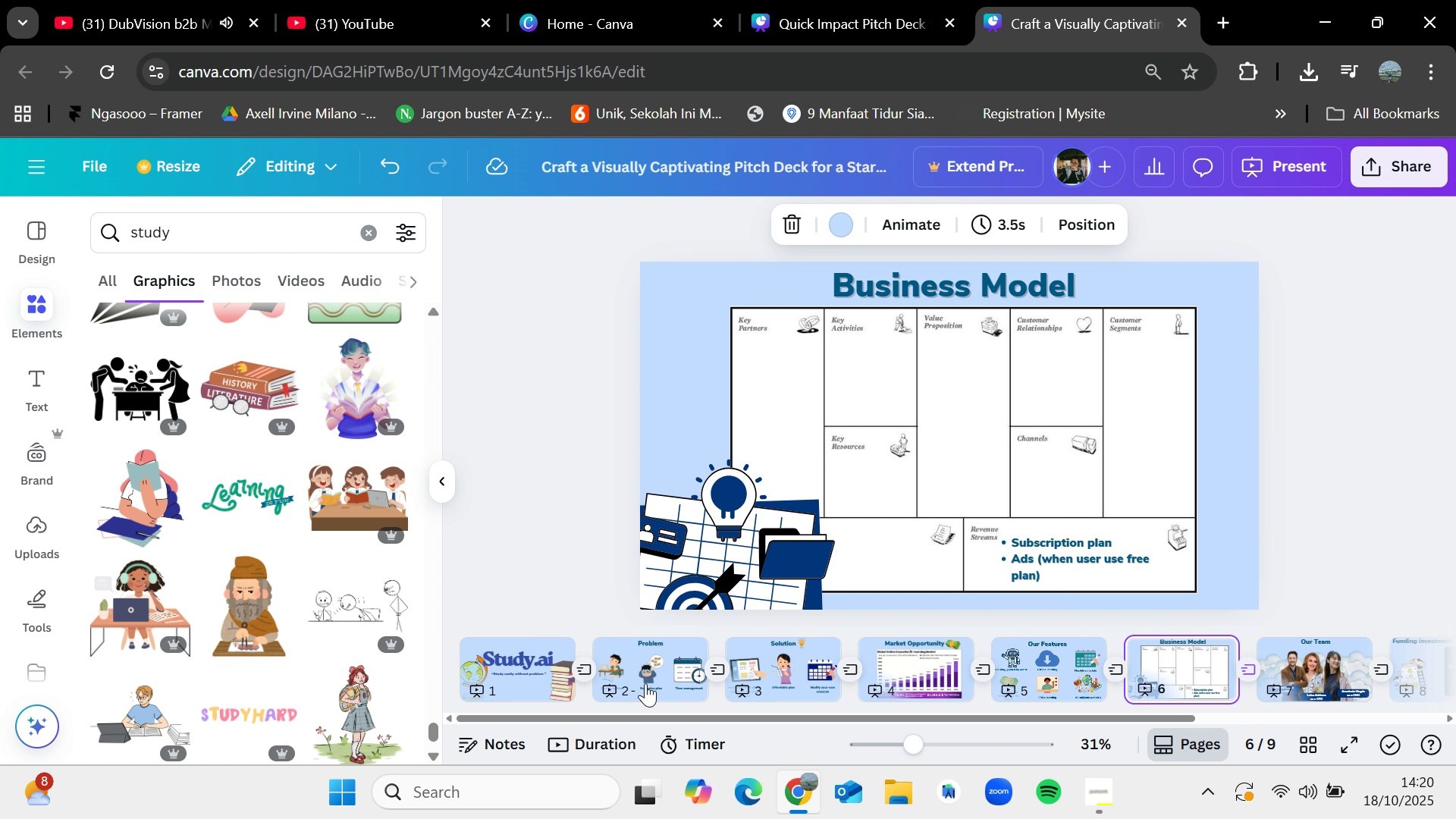 
key(ArrowLeft)
 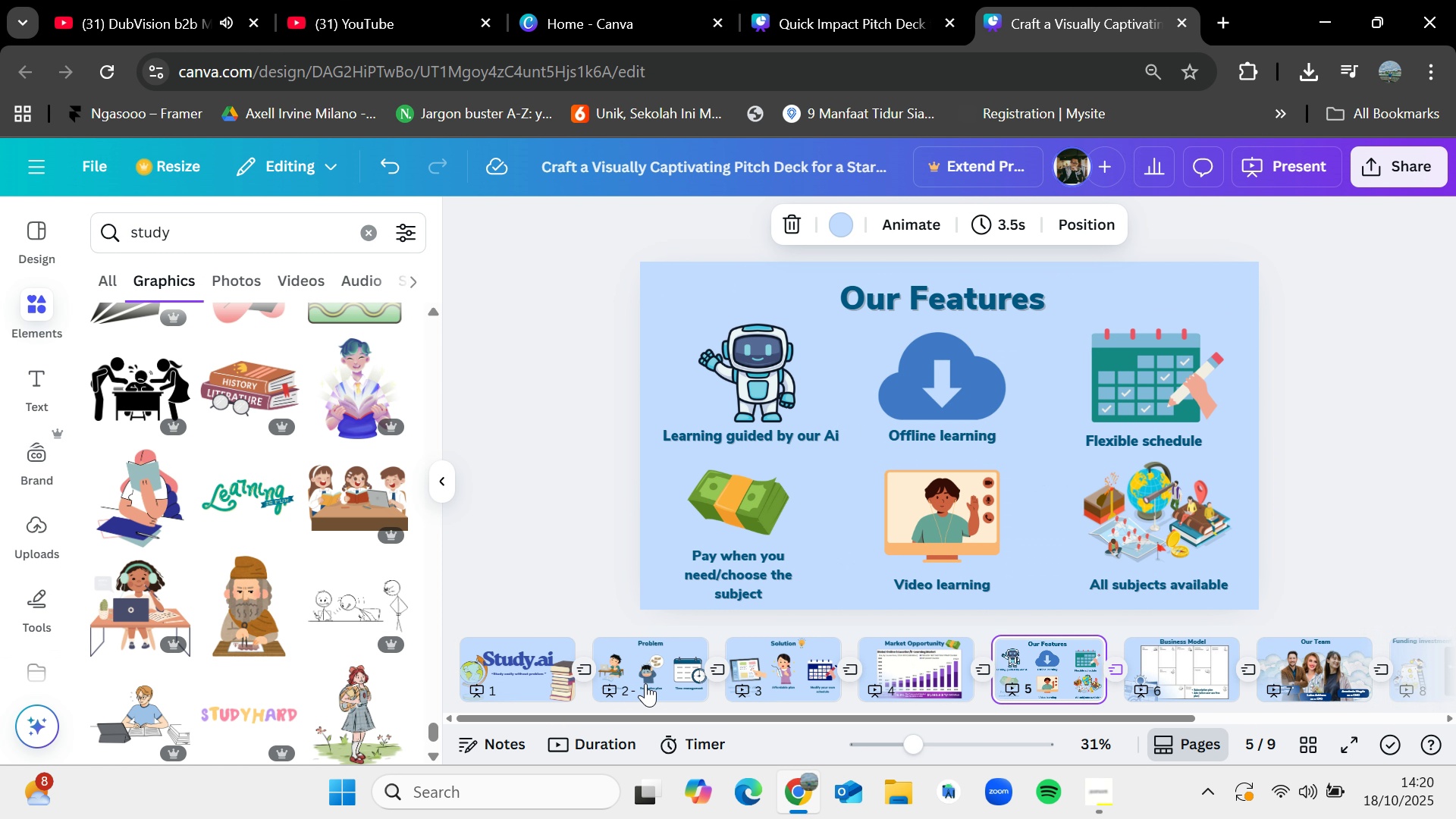 
key(ArrowLeft)
 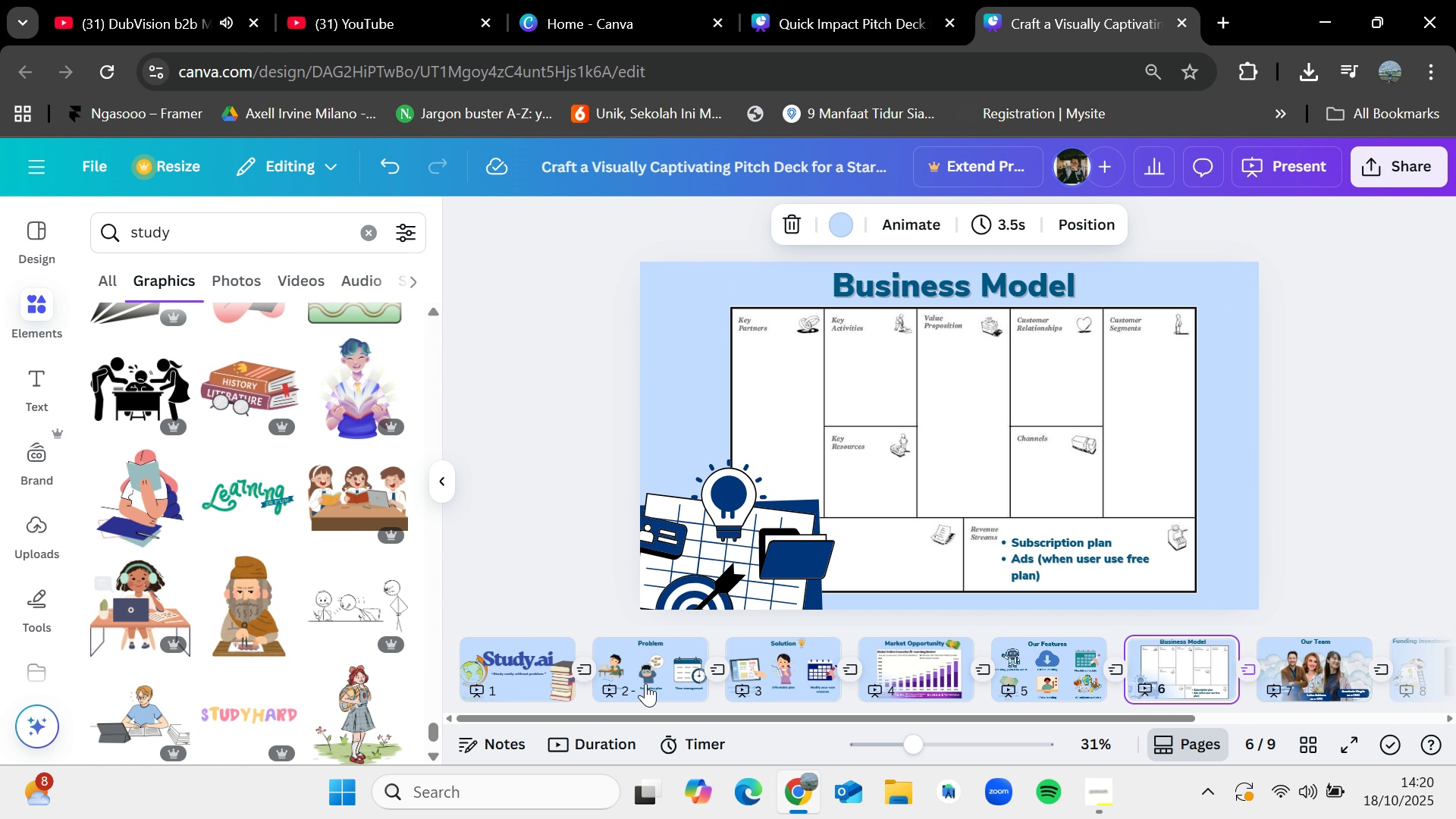 
key(ArrowRight)
 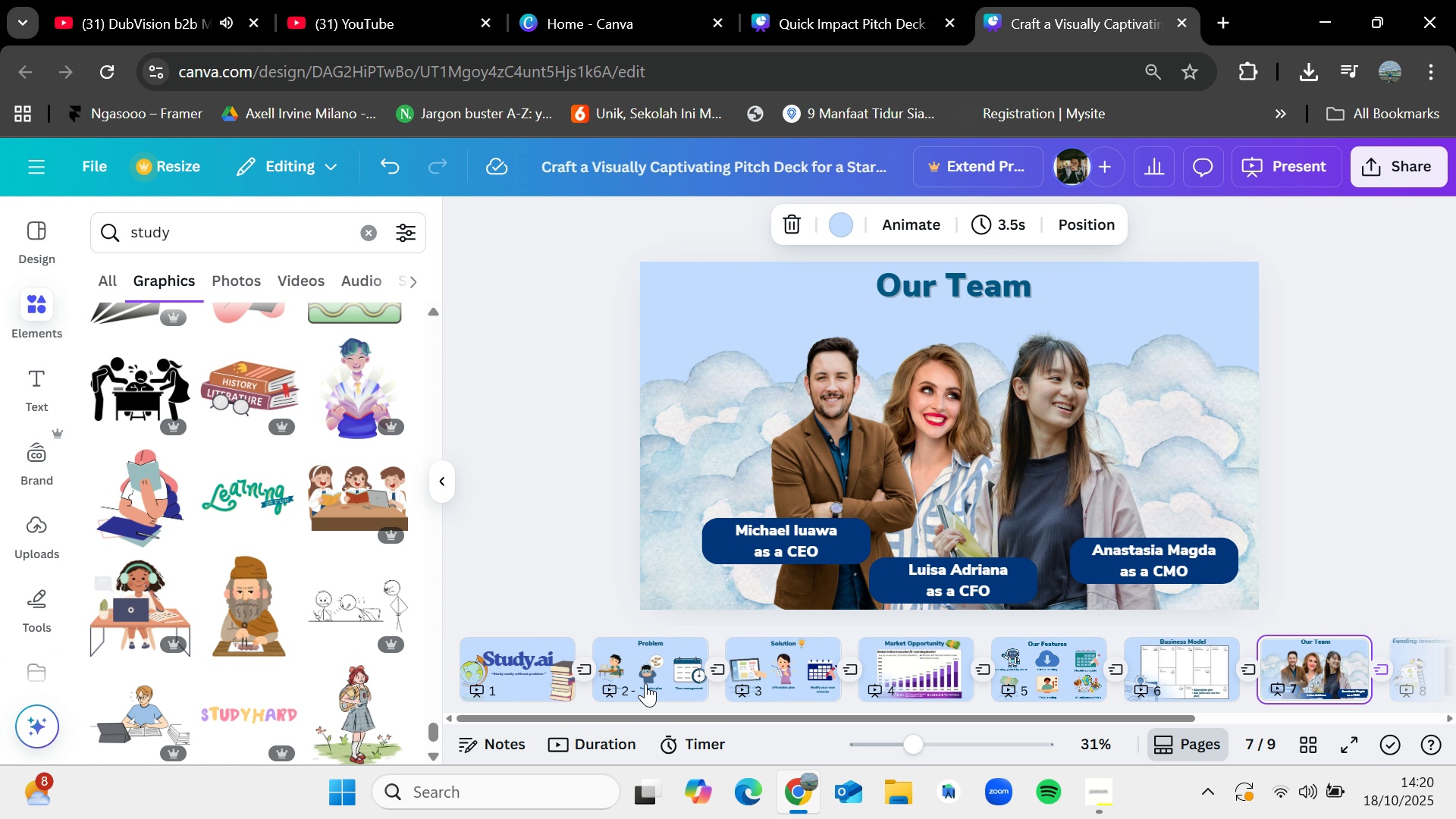 
key(ArrowRight)
 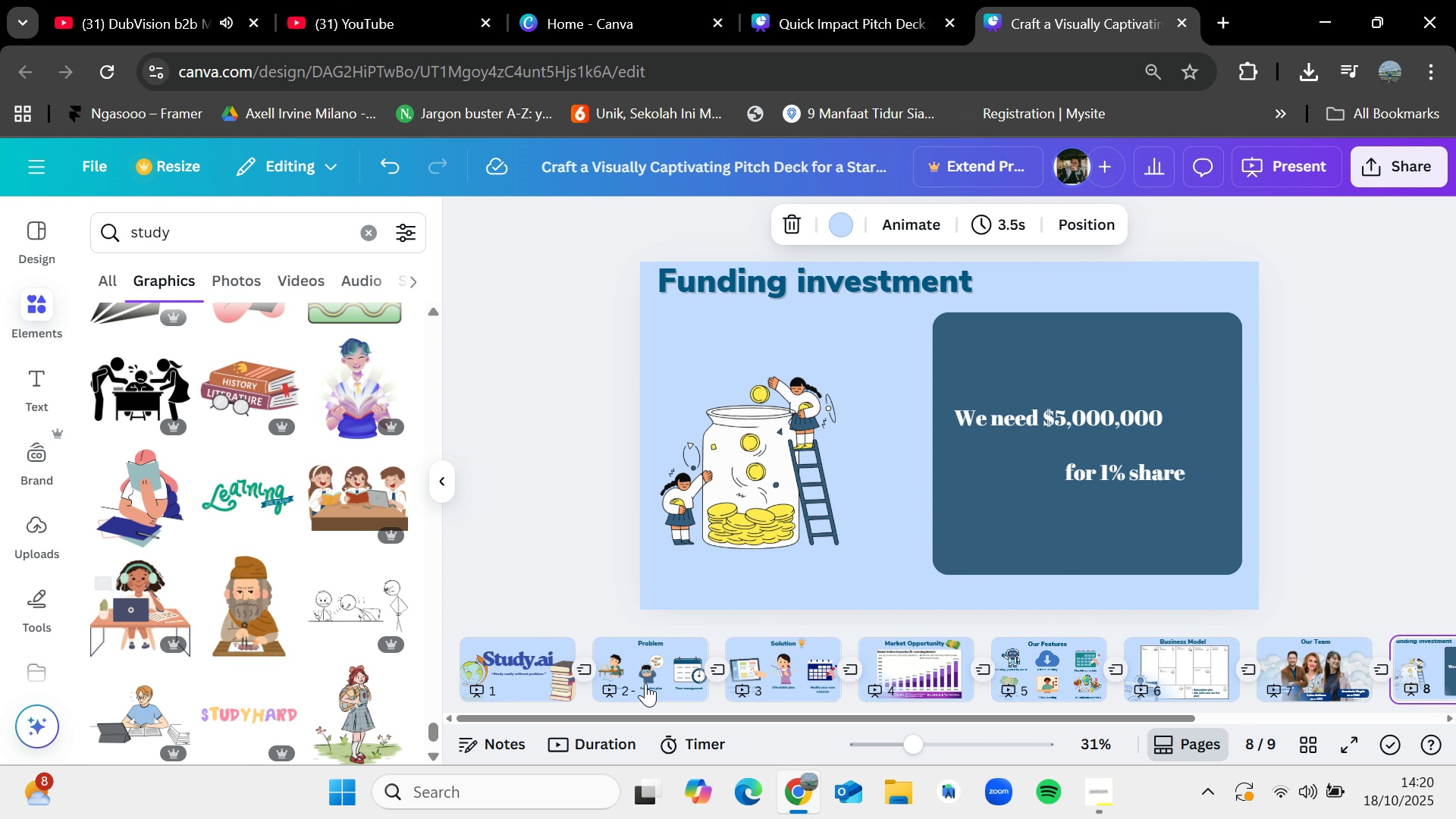 
key(ArrowRight)
 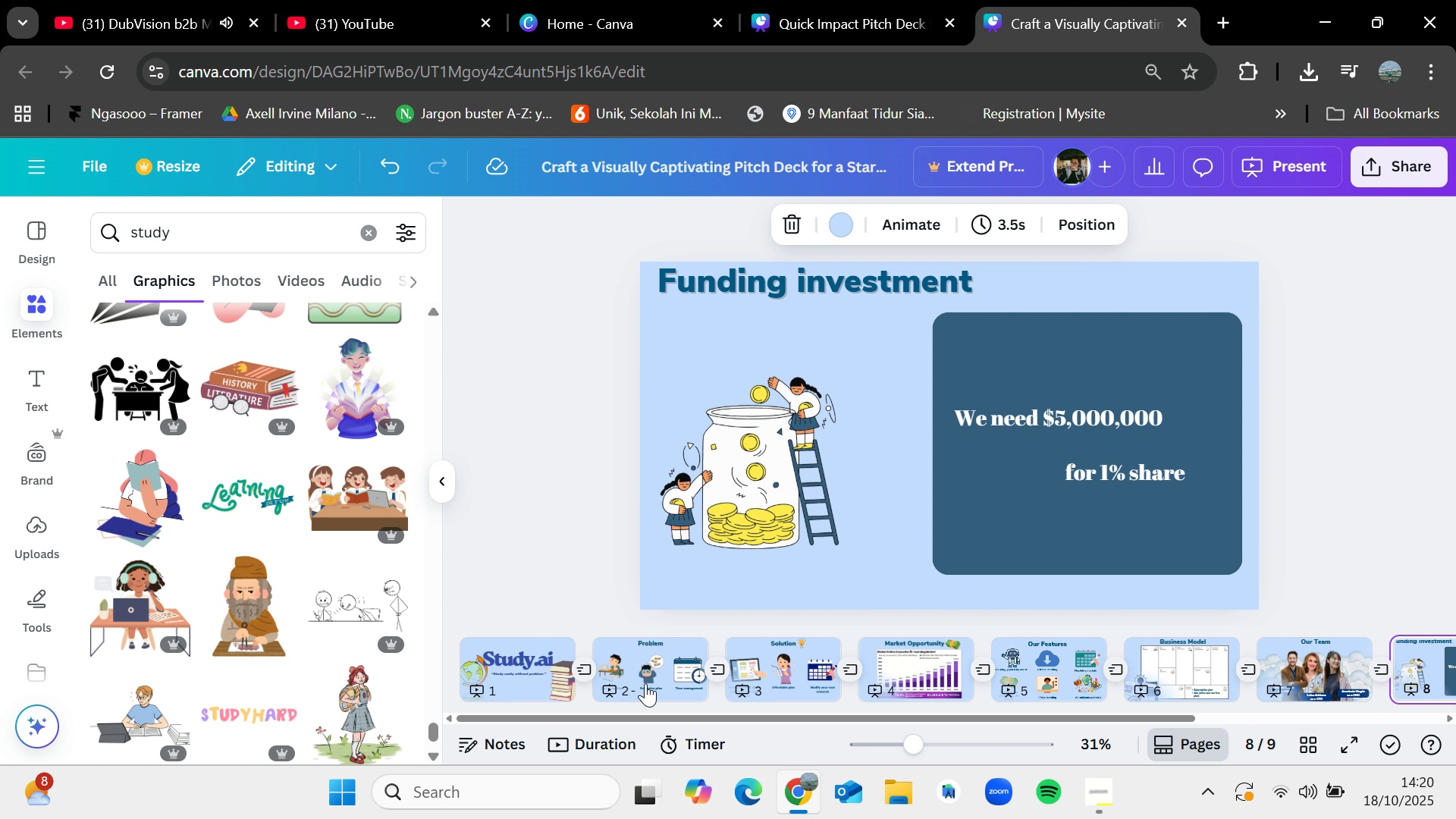 
key(ArrowRight)
 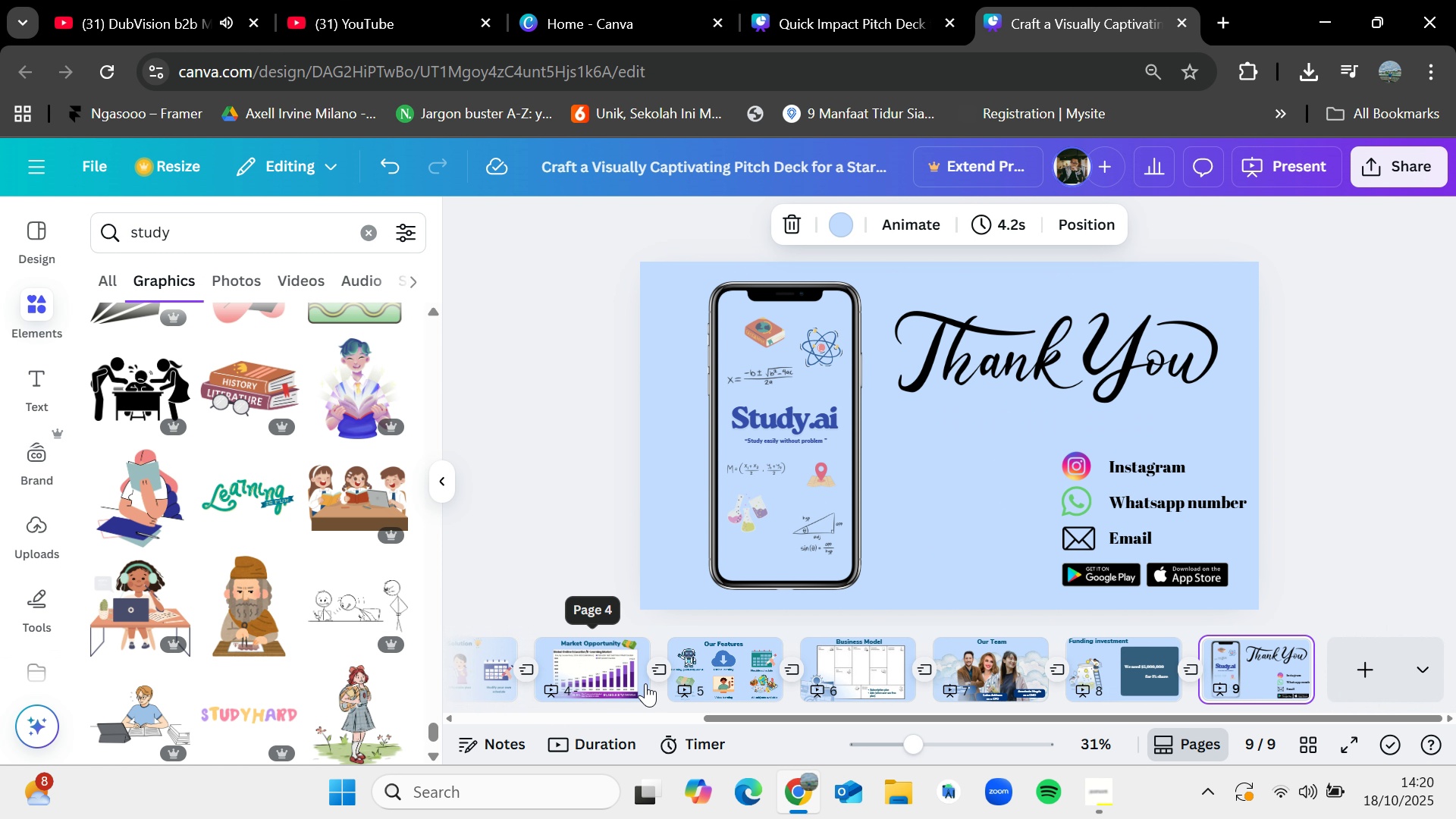 
key(ArrowLeft)
 